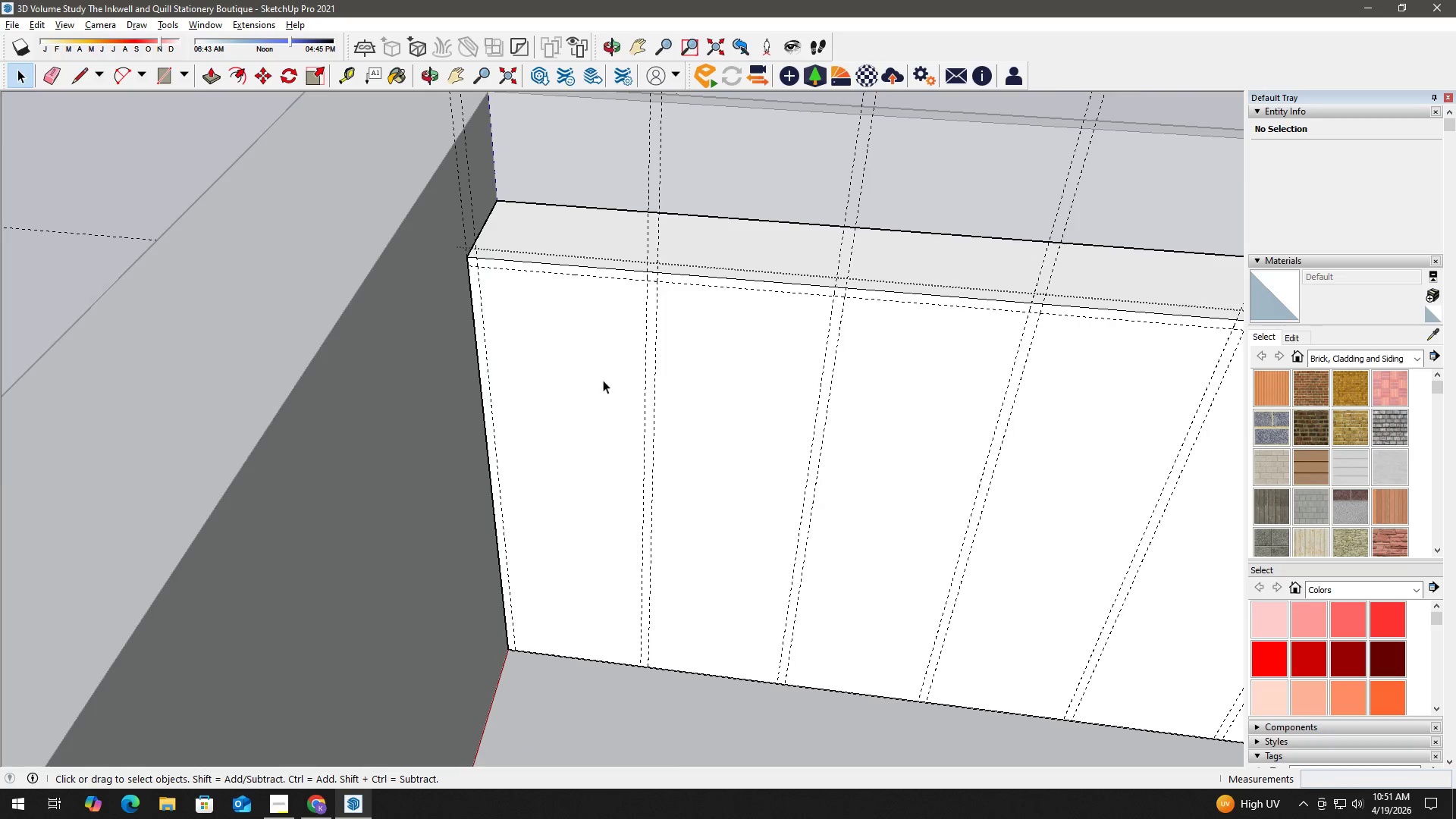 
key(H)
 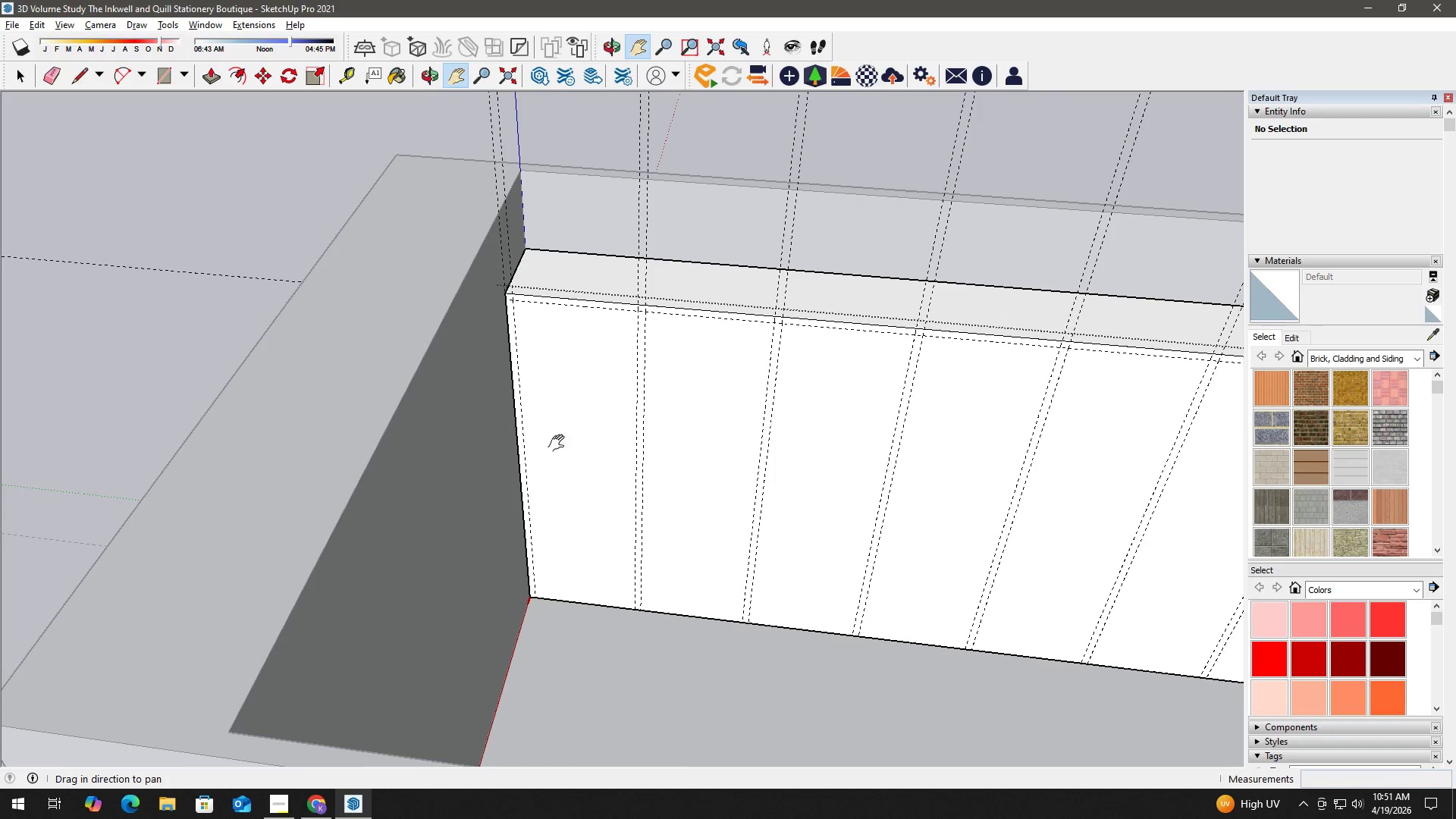 
scroll: coordinate [613, 399], scroll_direction: down, amount: 3.0
 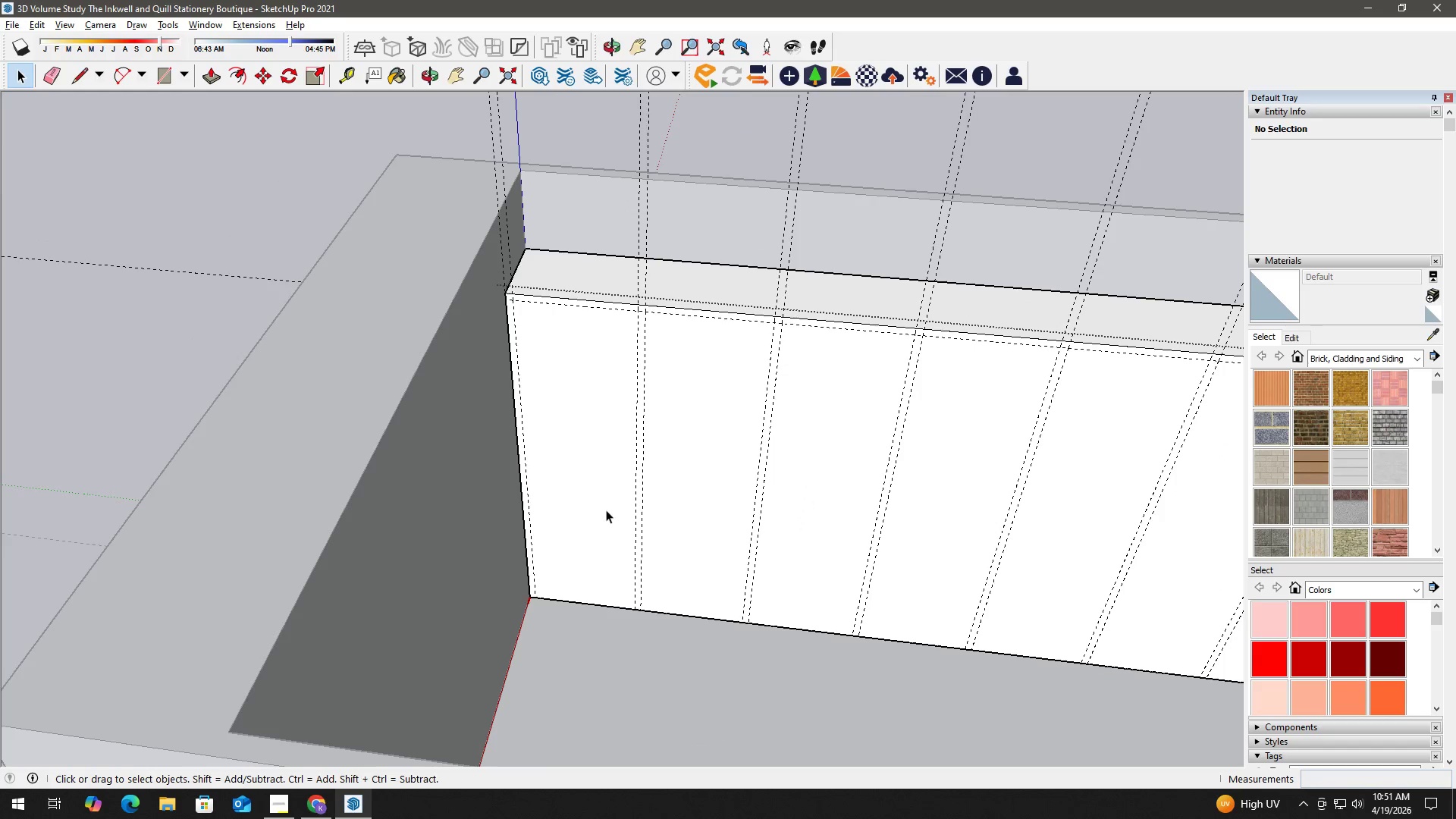 
key(Space)
 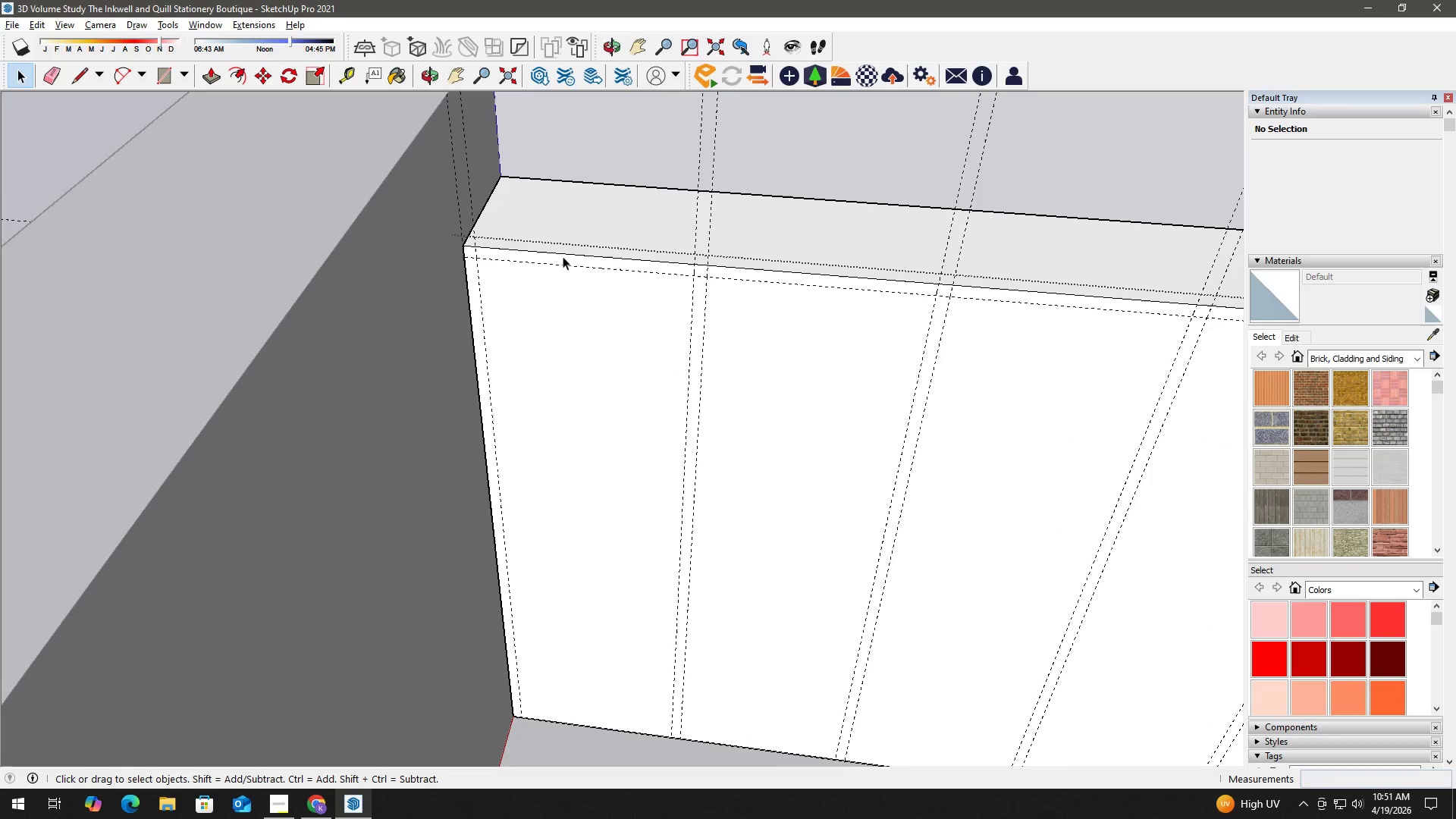 
scroll: coordinate [567, 262], scroll_direction: up, amount: 5.0
 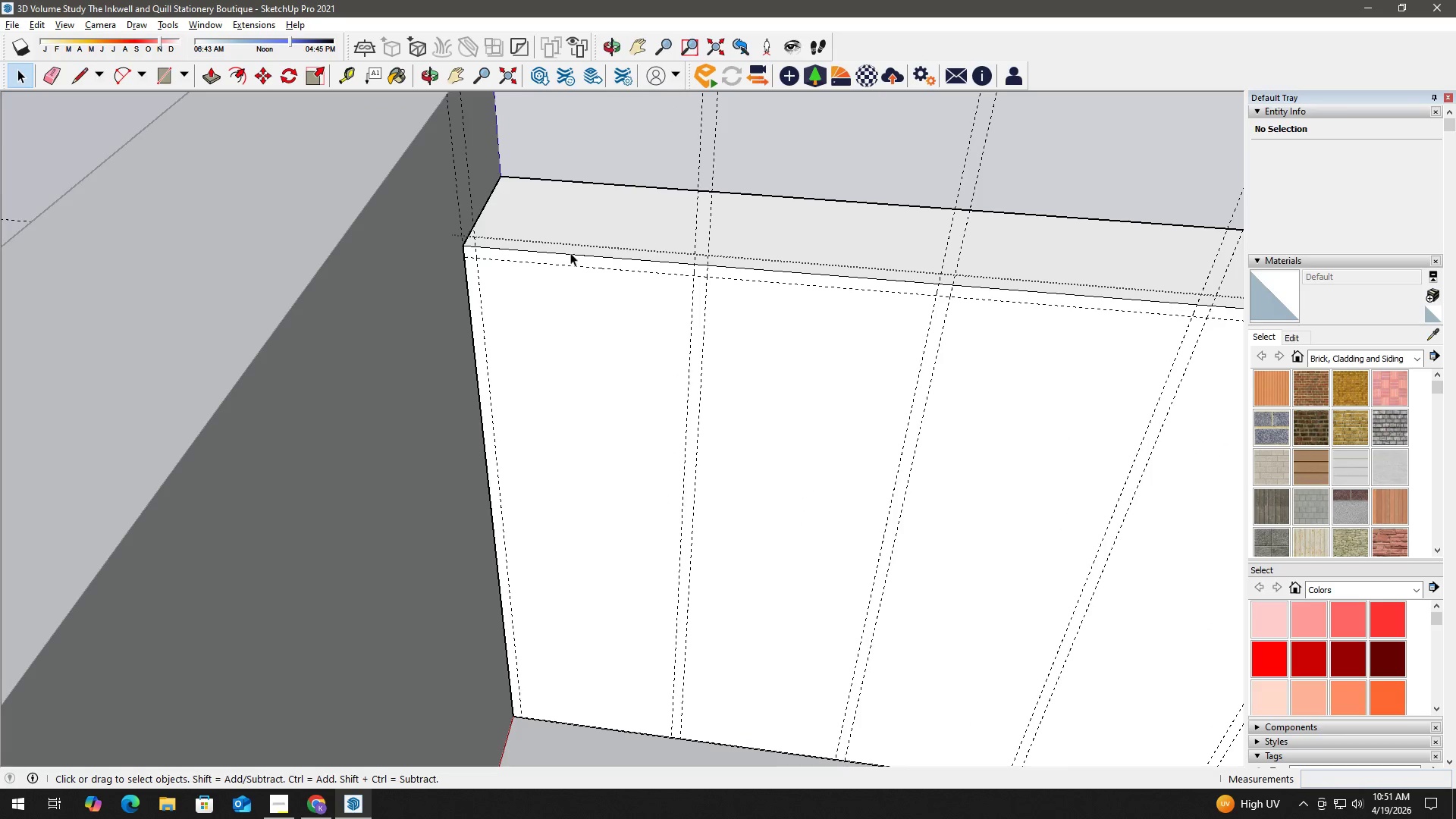 
key(T)
 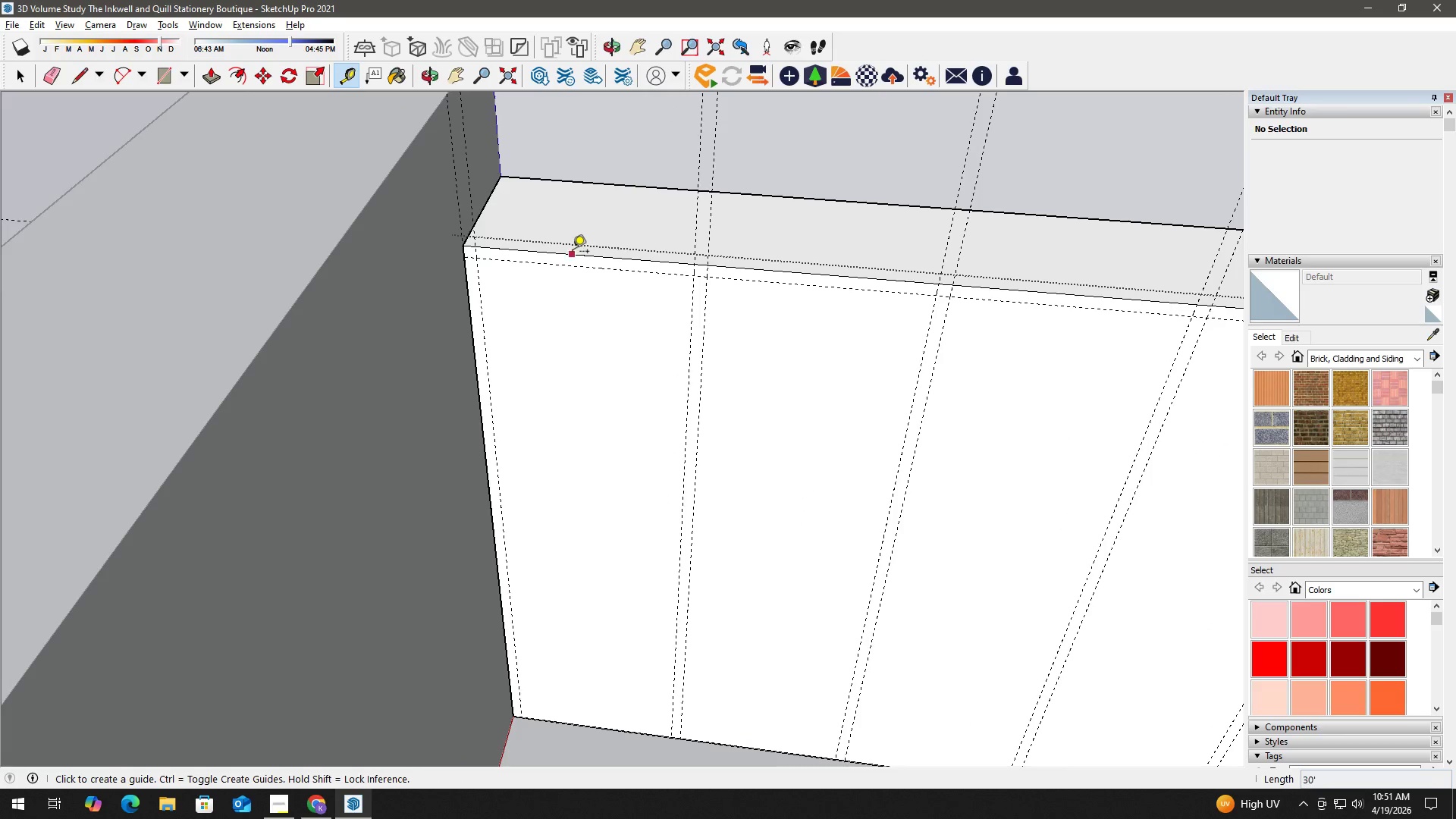 
left_click([573, 252])
 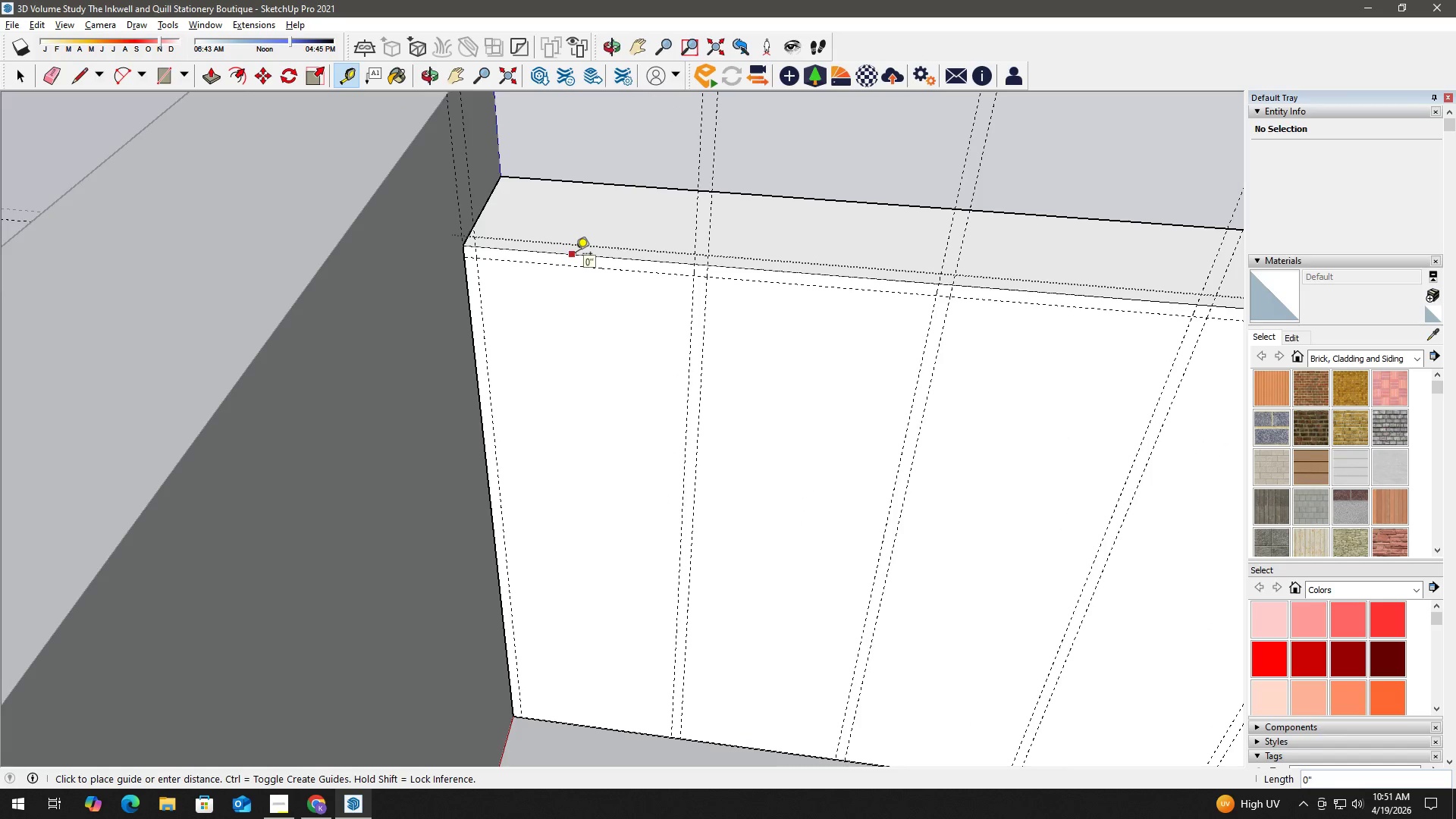 
left_click([576, 255])
 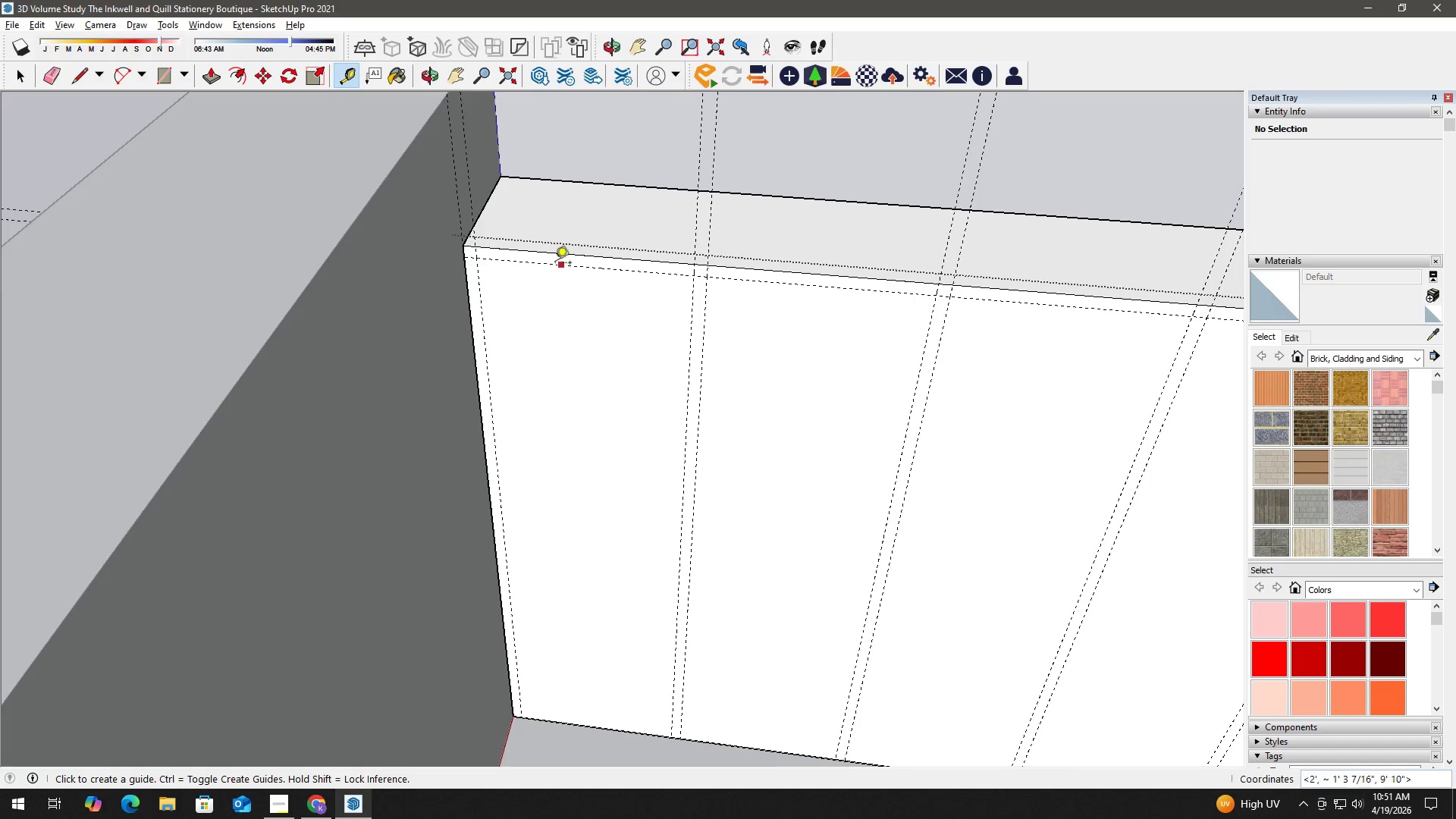 
key(Space)
 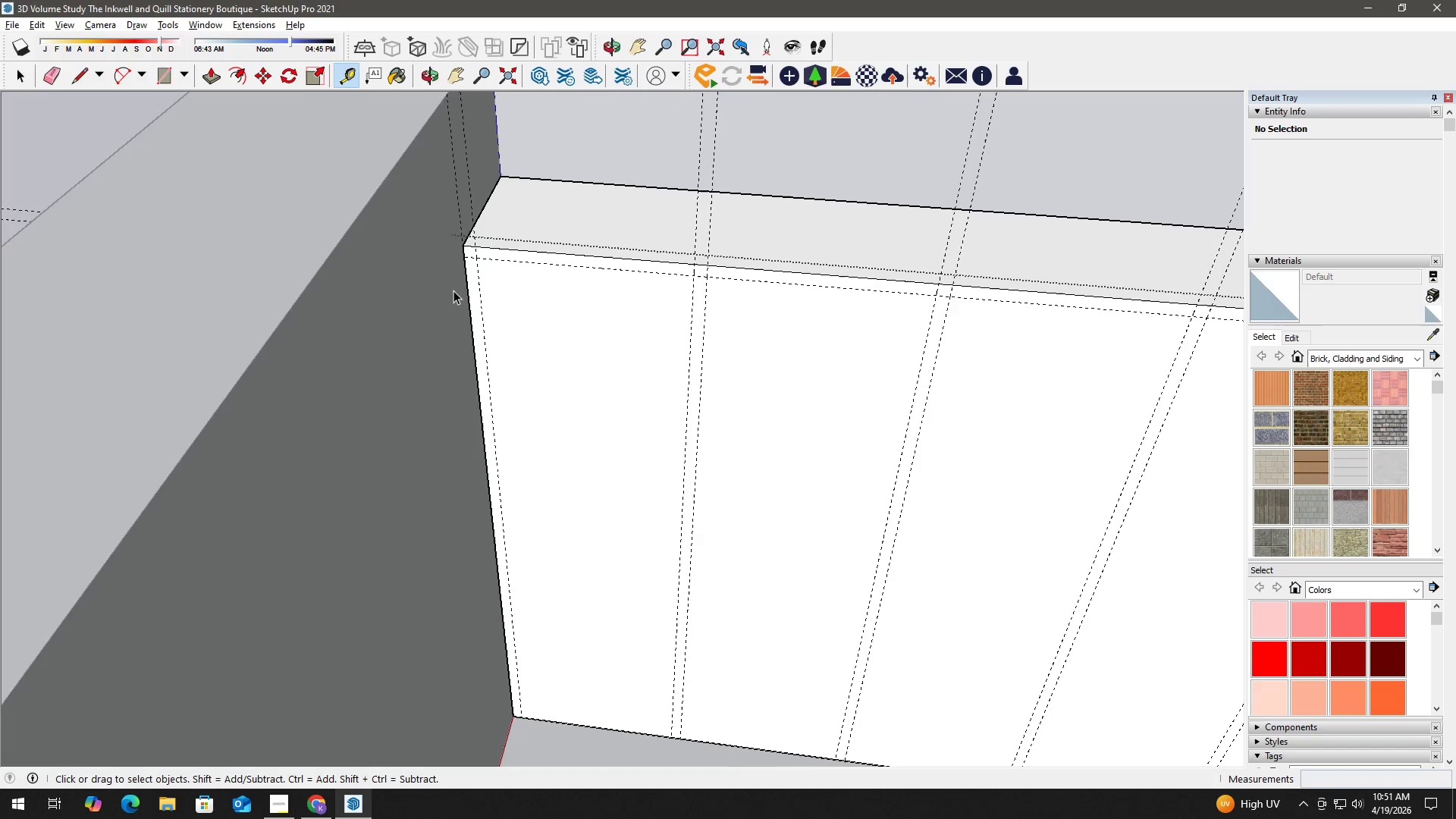 
scroll: coordinate [428, 303], scroll_direction: down, amount: 8.0
 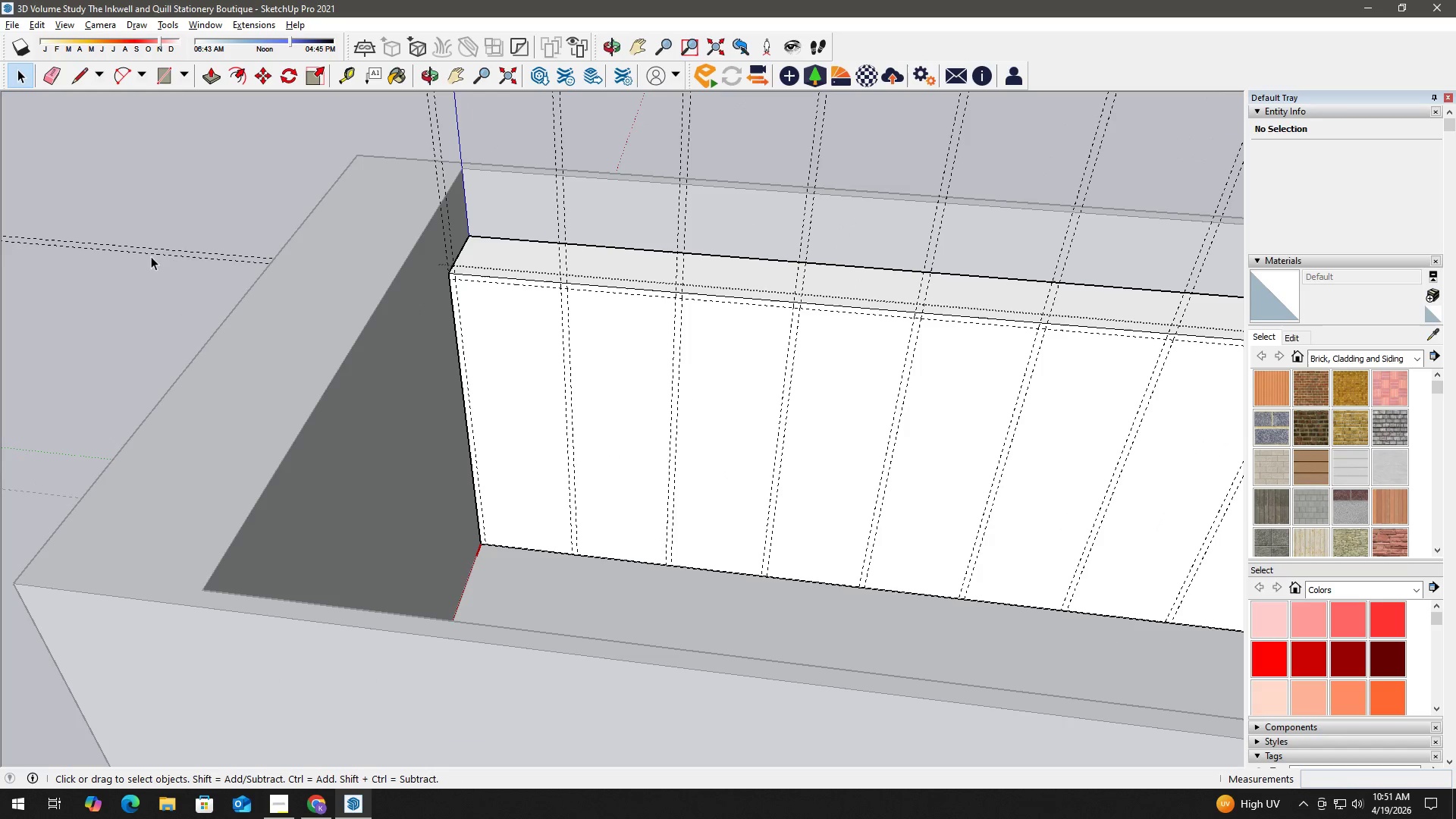 
left_click_drag(start_coordinate=[143, 275], to_coordinate=[66, 197])
 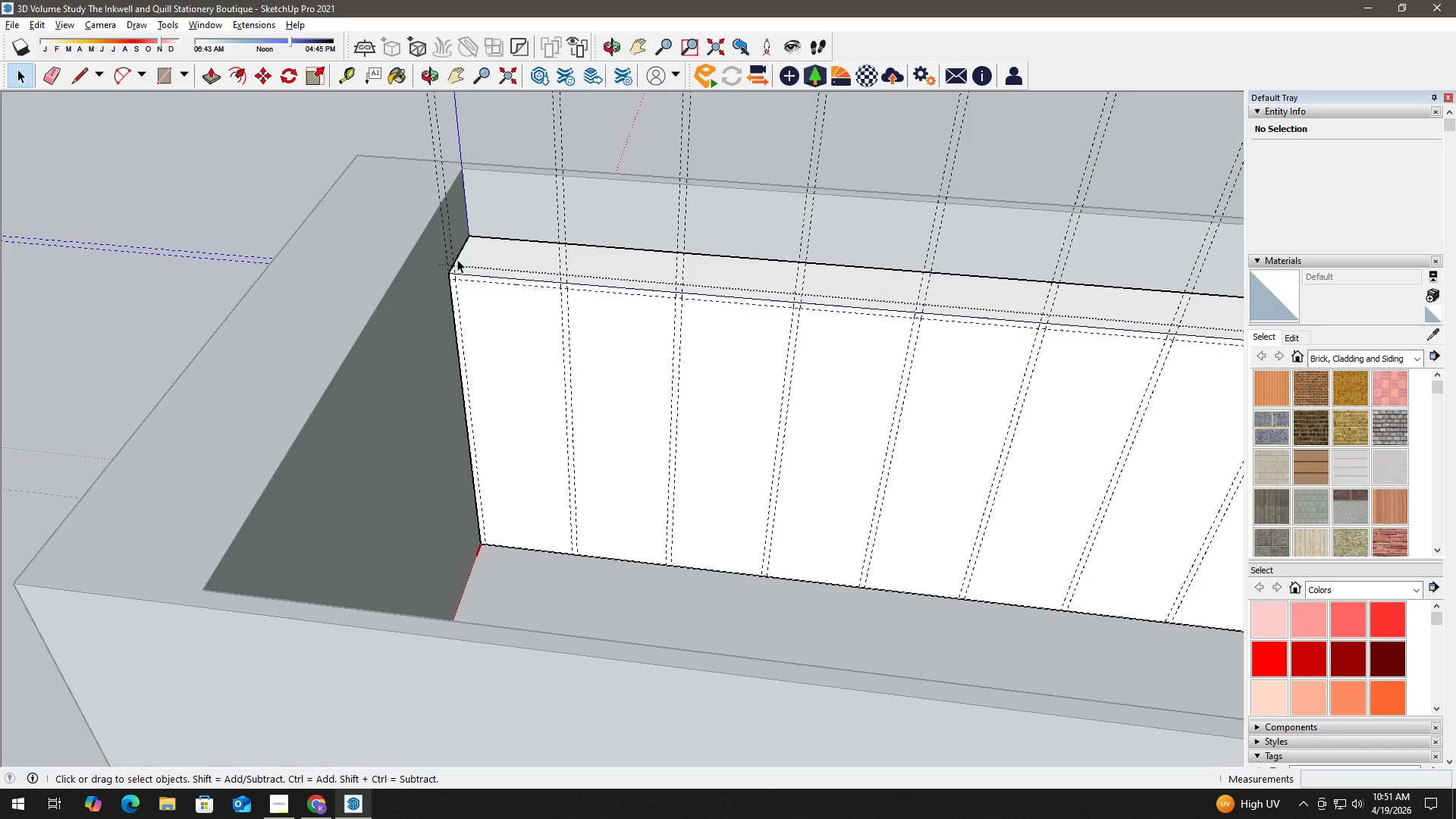 
scroll: coordinate [587, 308], scroll_direction: up, amount: 6.0
 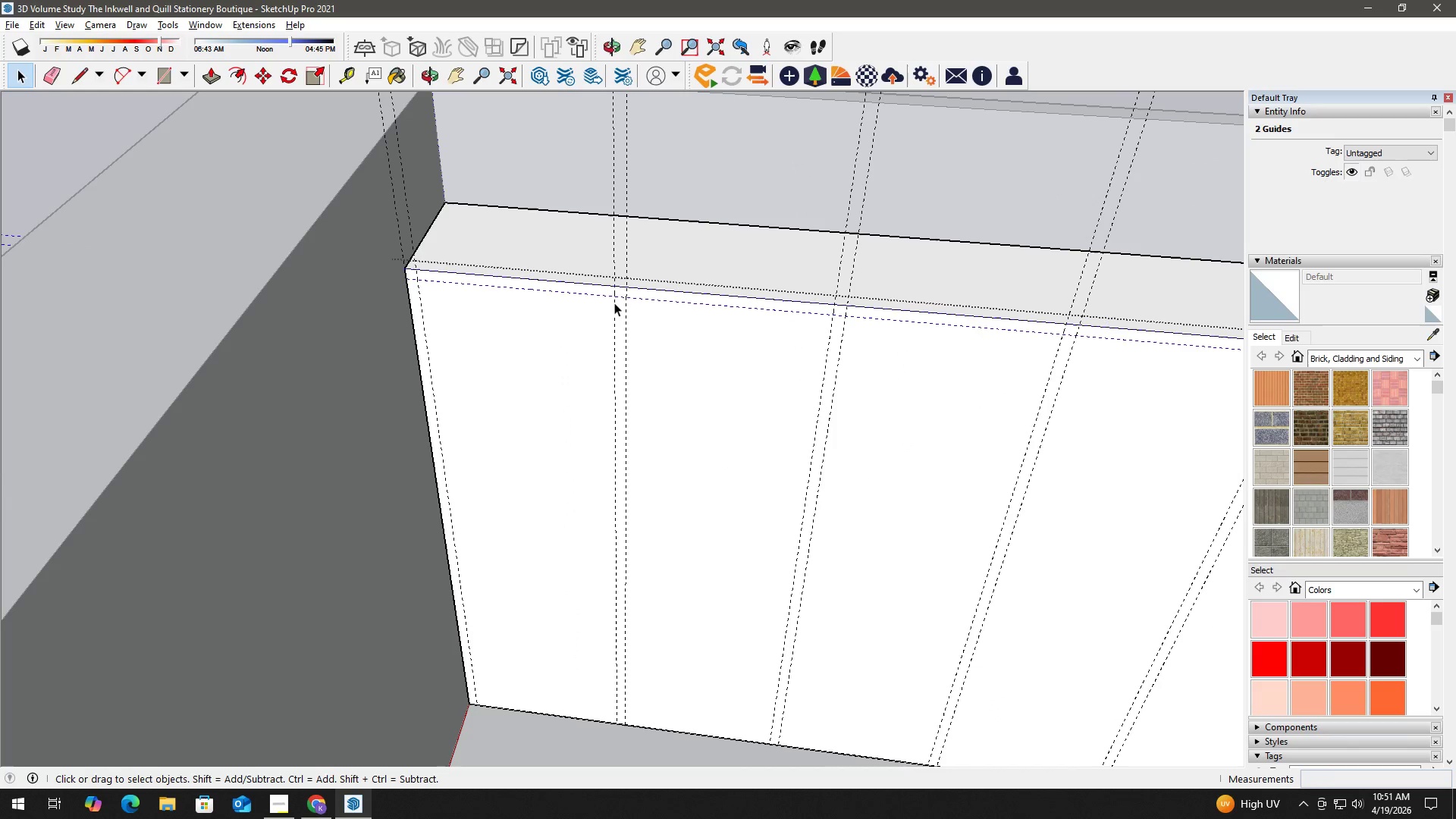 
key(M)
 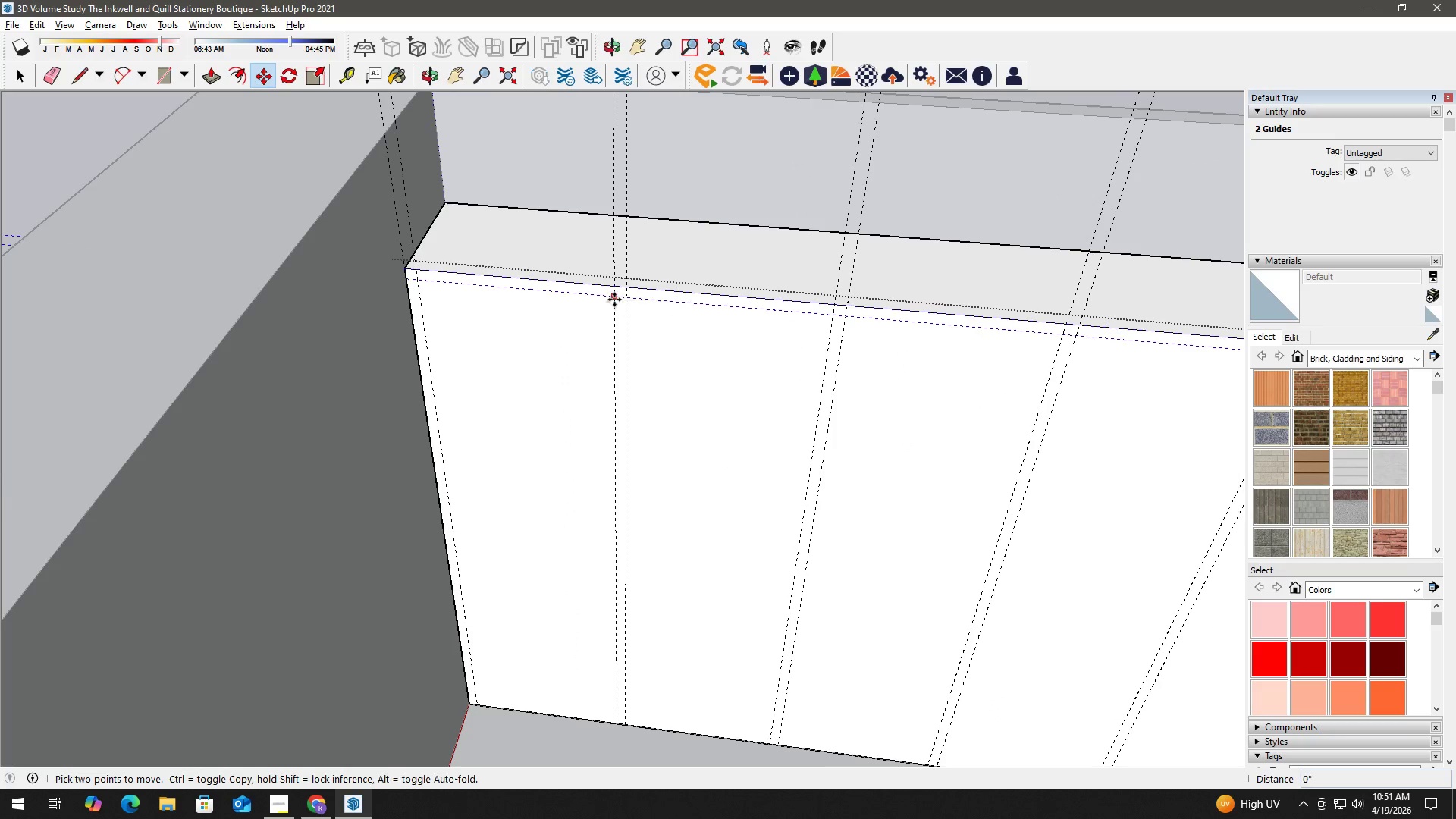 
key(Control+ControlLeft)
 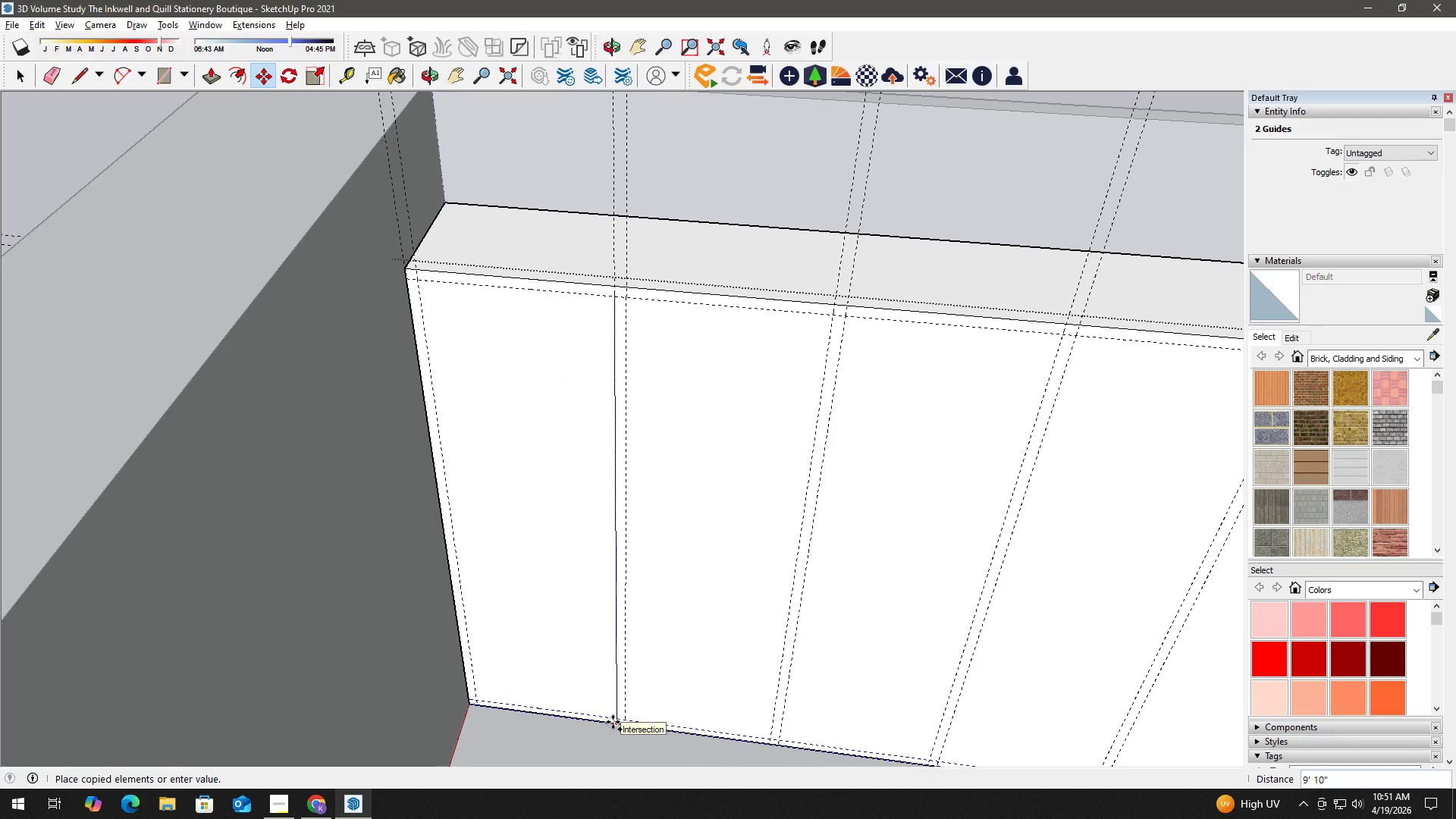 
key(Space)
 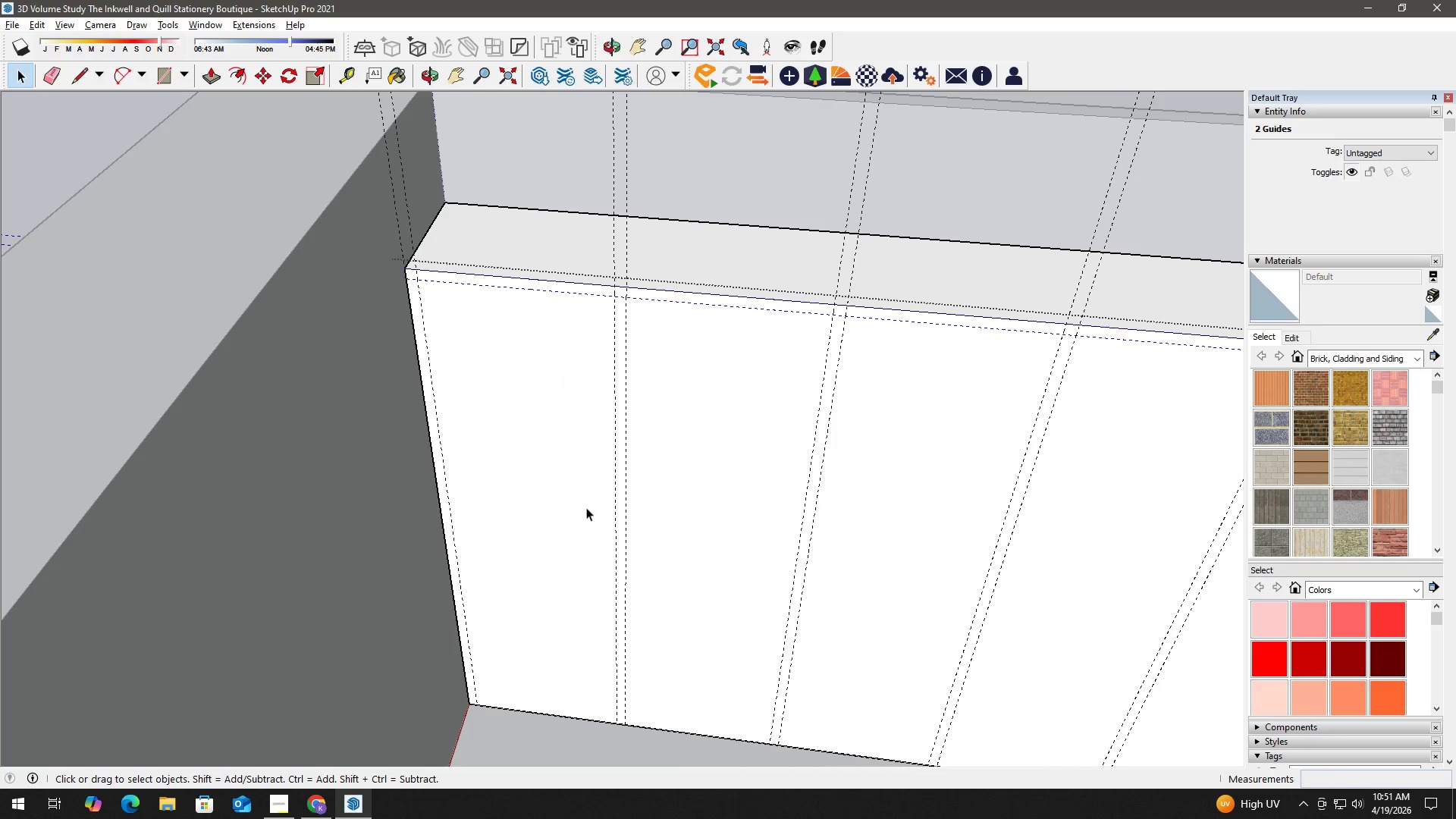 
scroll: coordinate [583, 444], scroll_direction: up, amount: 3.0
 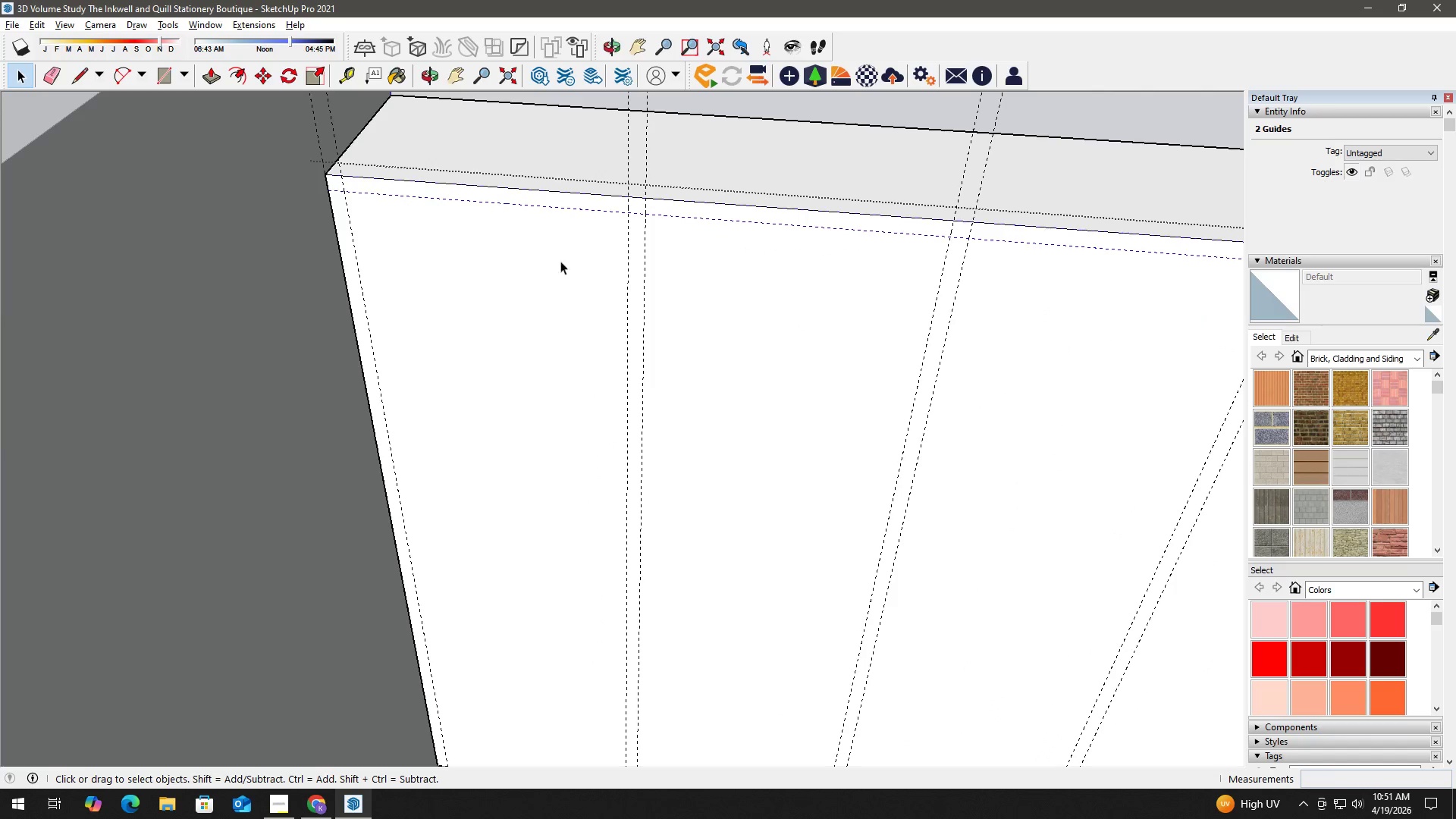 
key(E)
 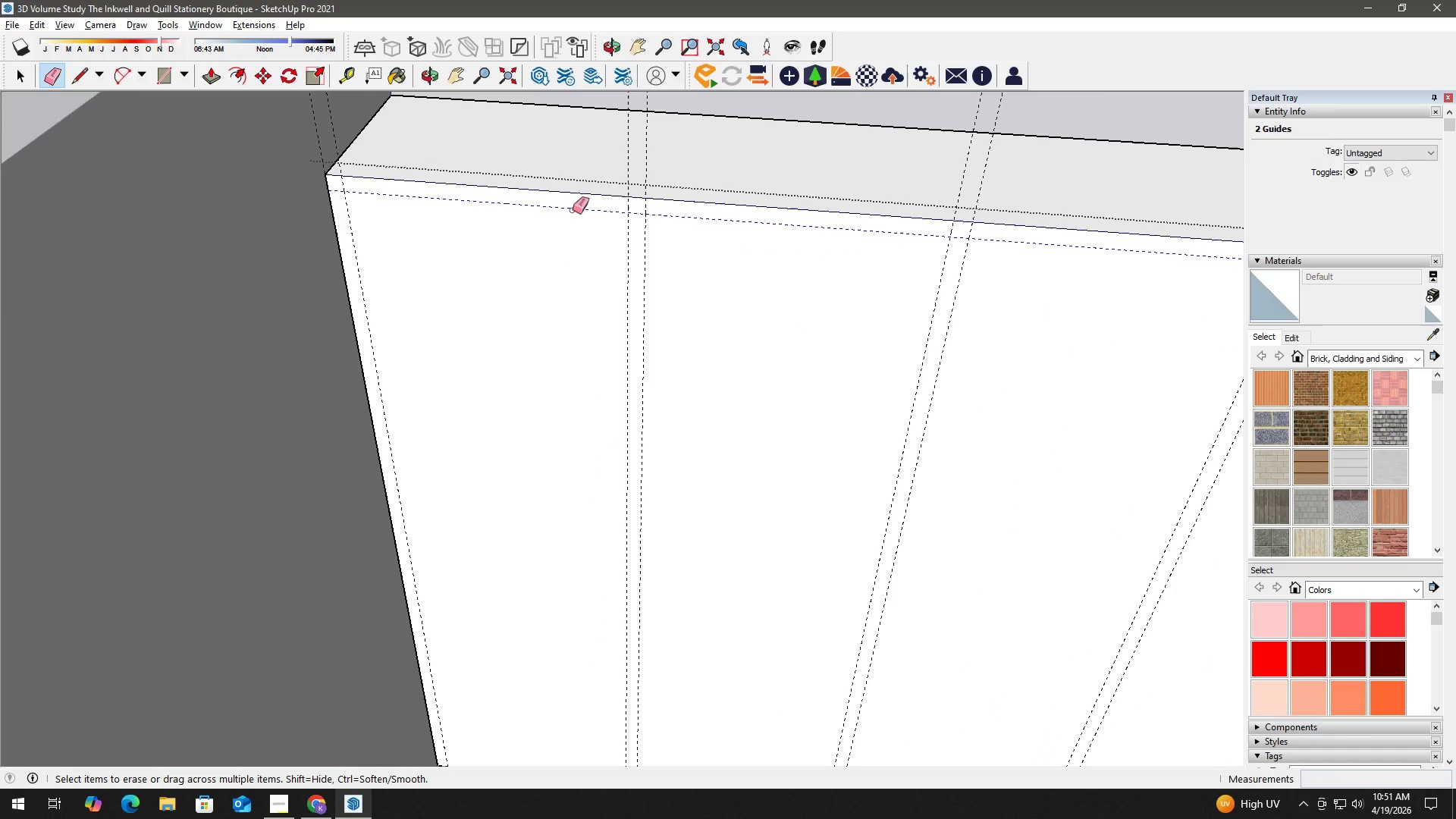 
left_click([574, 209])
 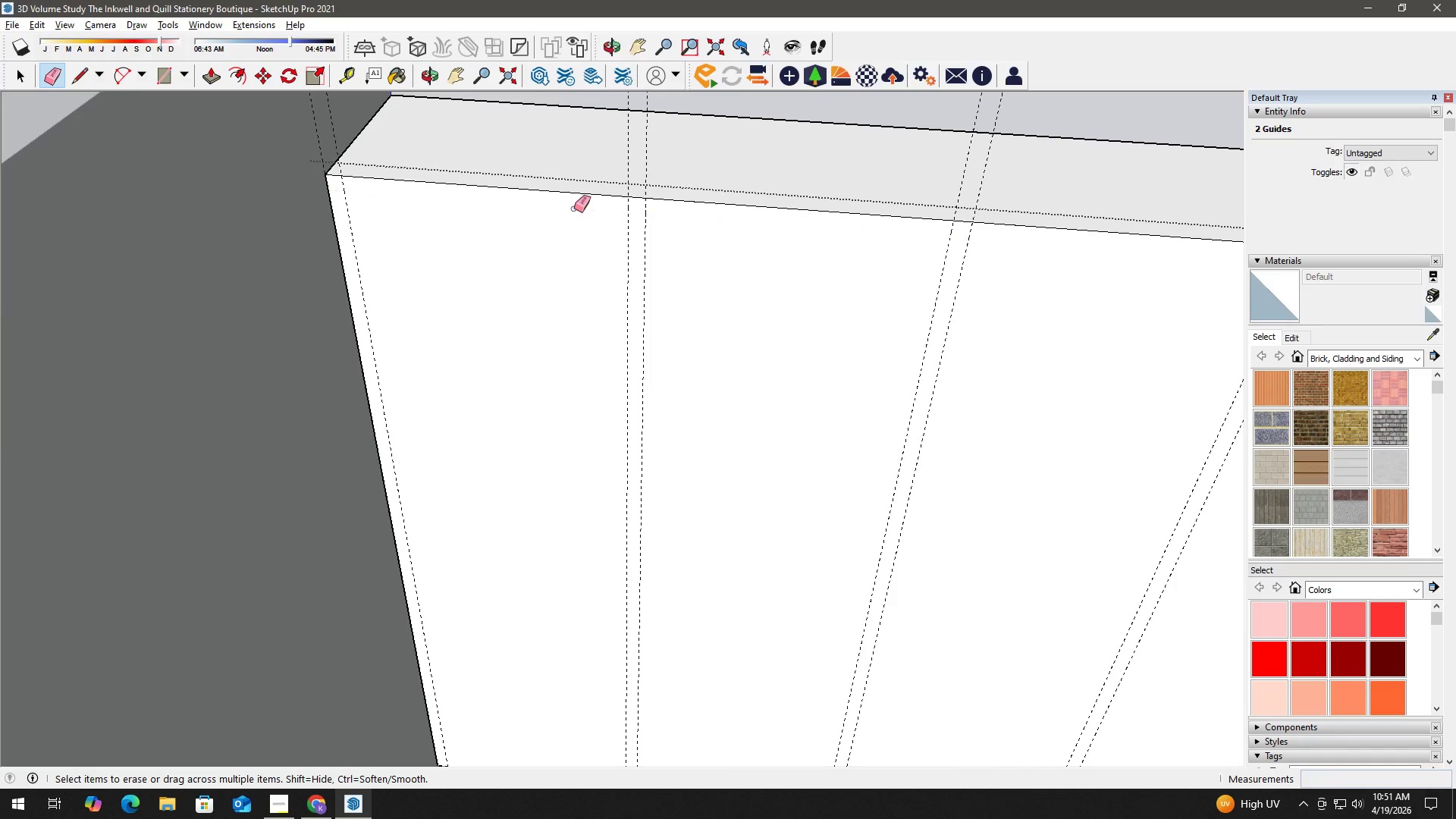 
key(Space)
 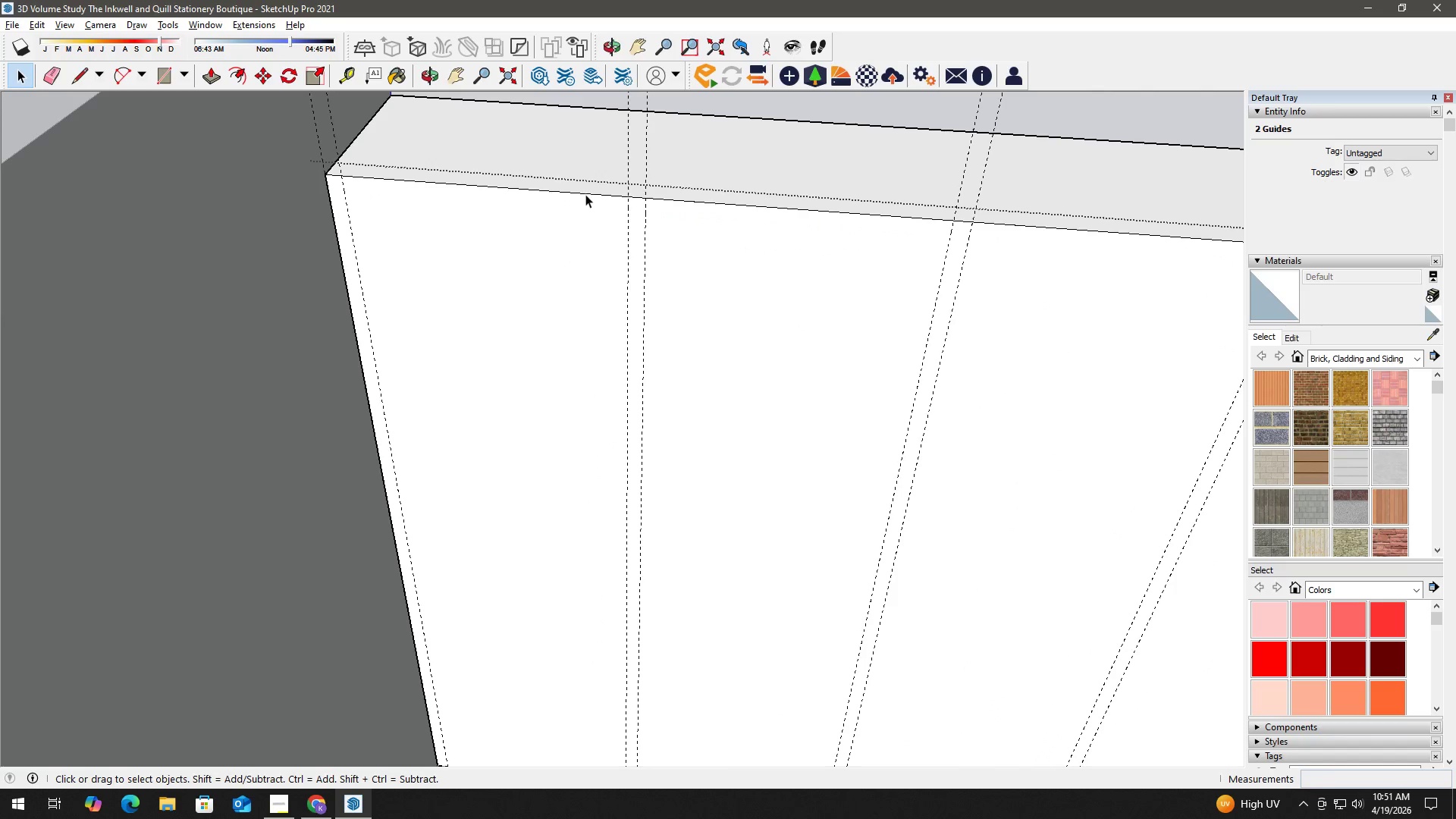 
key(T)
 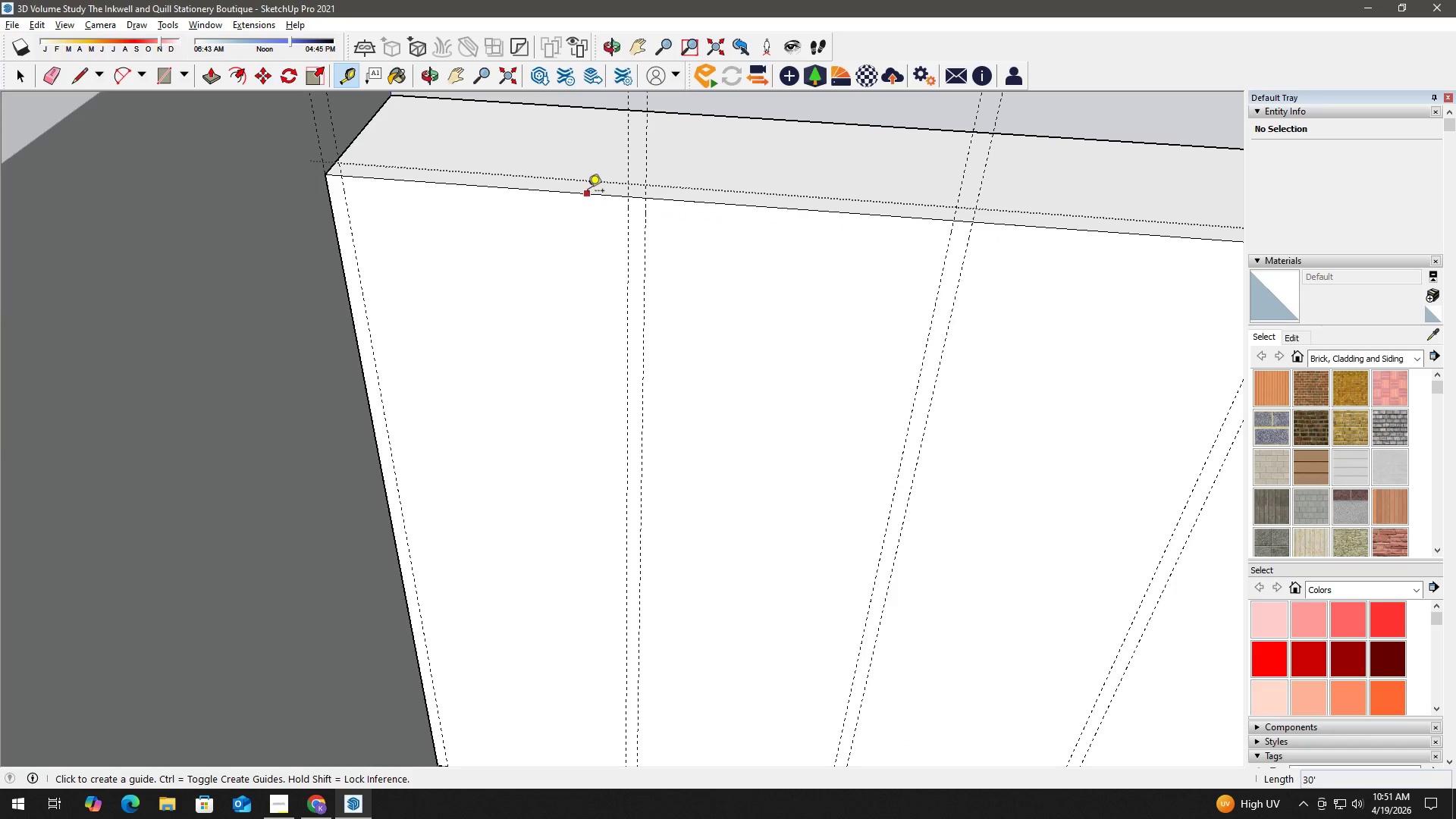 
left_click_drag(start_coordinate=[588, 192], to_coordinate=[588, 199])
 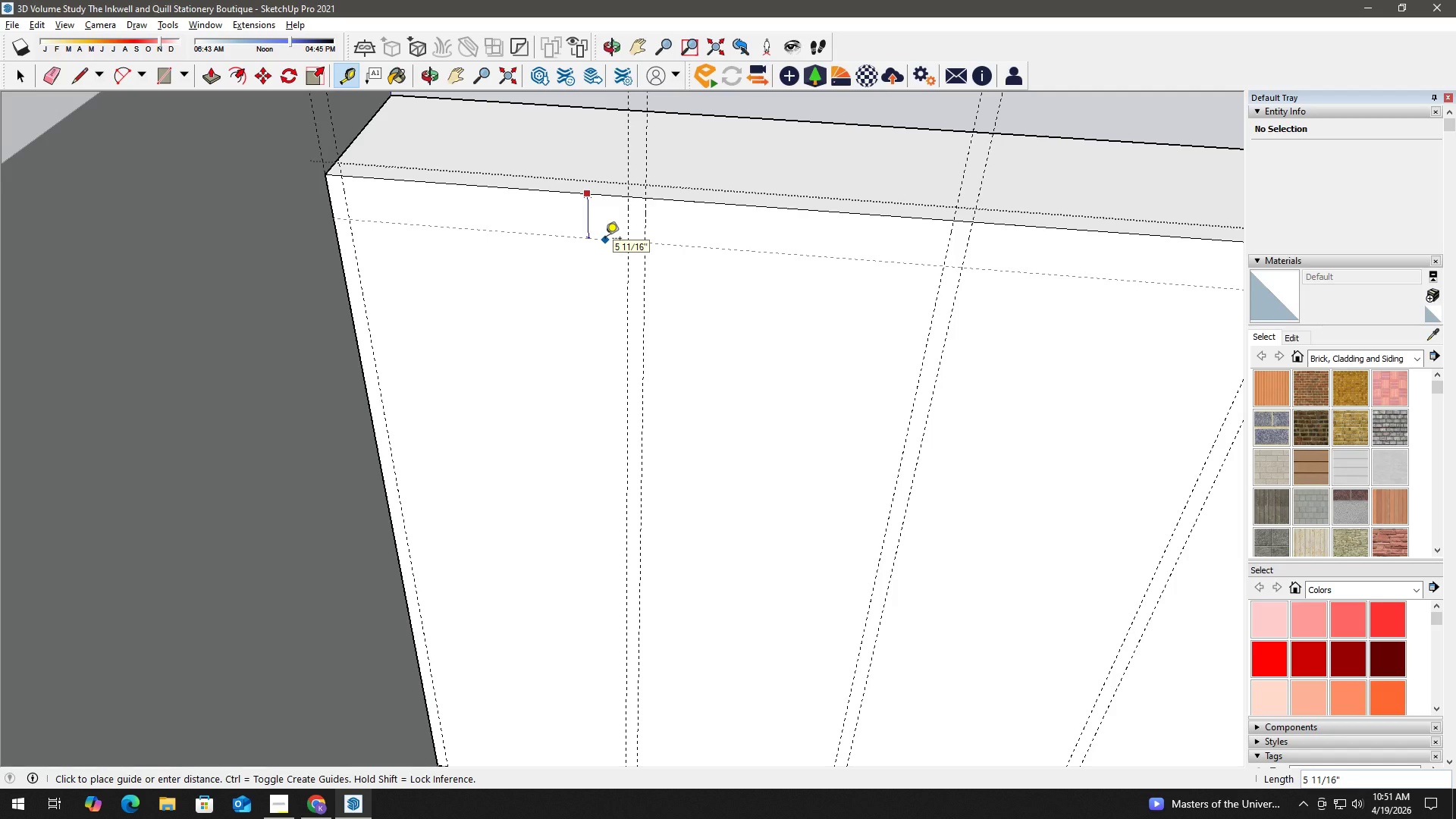 
key(Numpad4)
 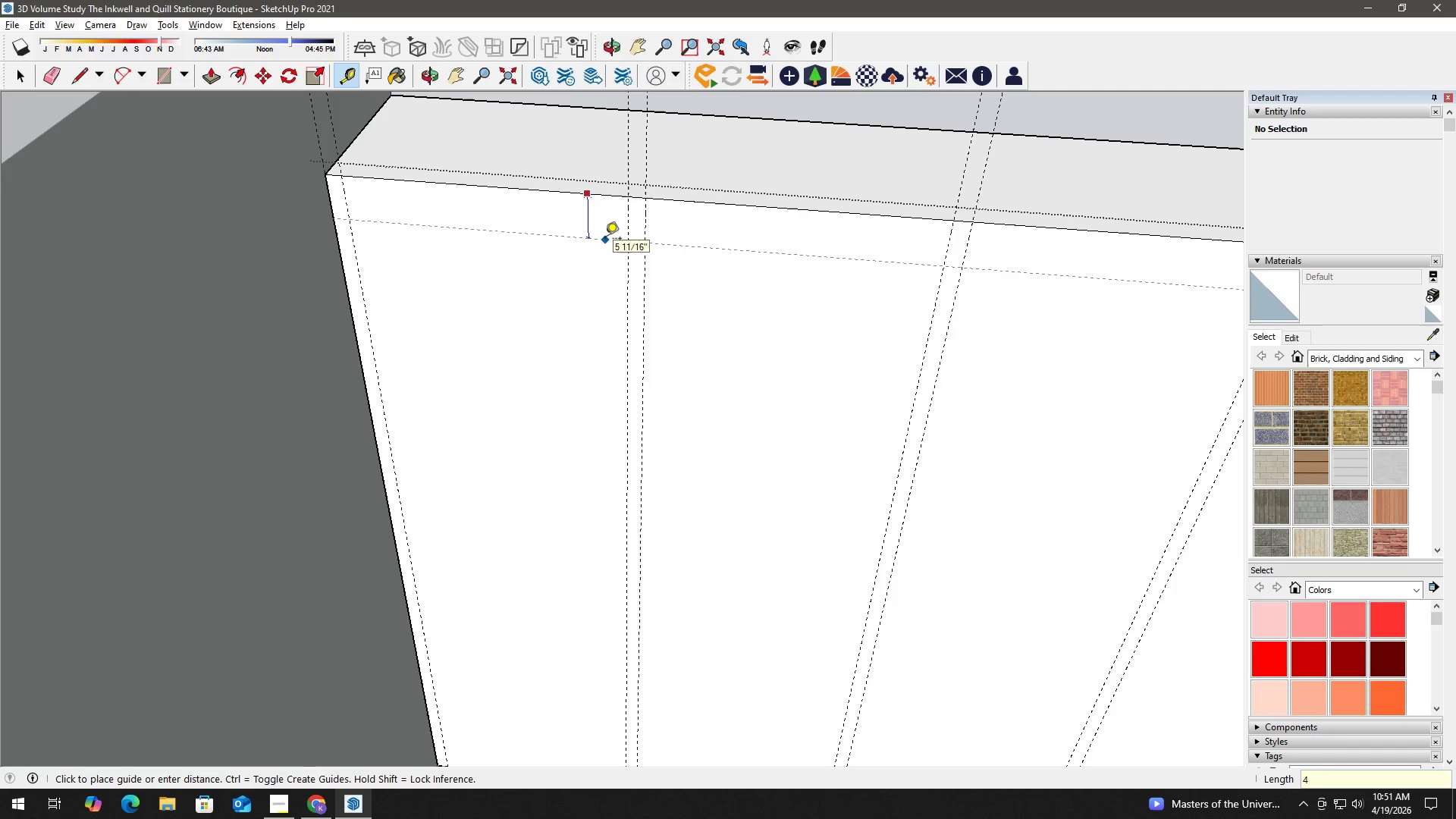 
key(NumpadEnter)
 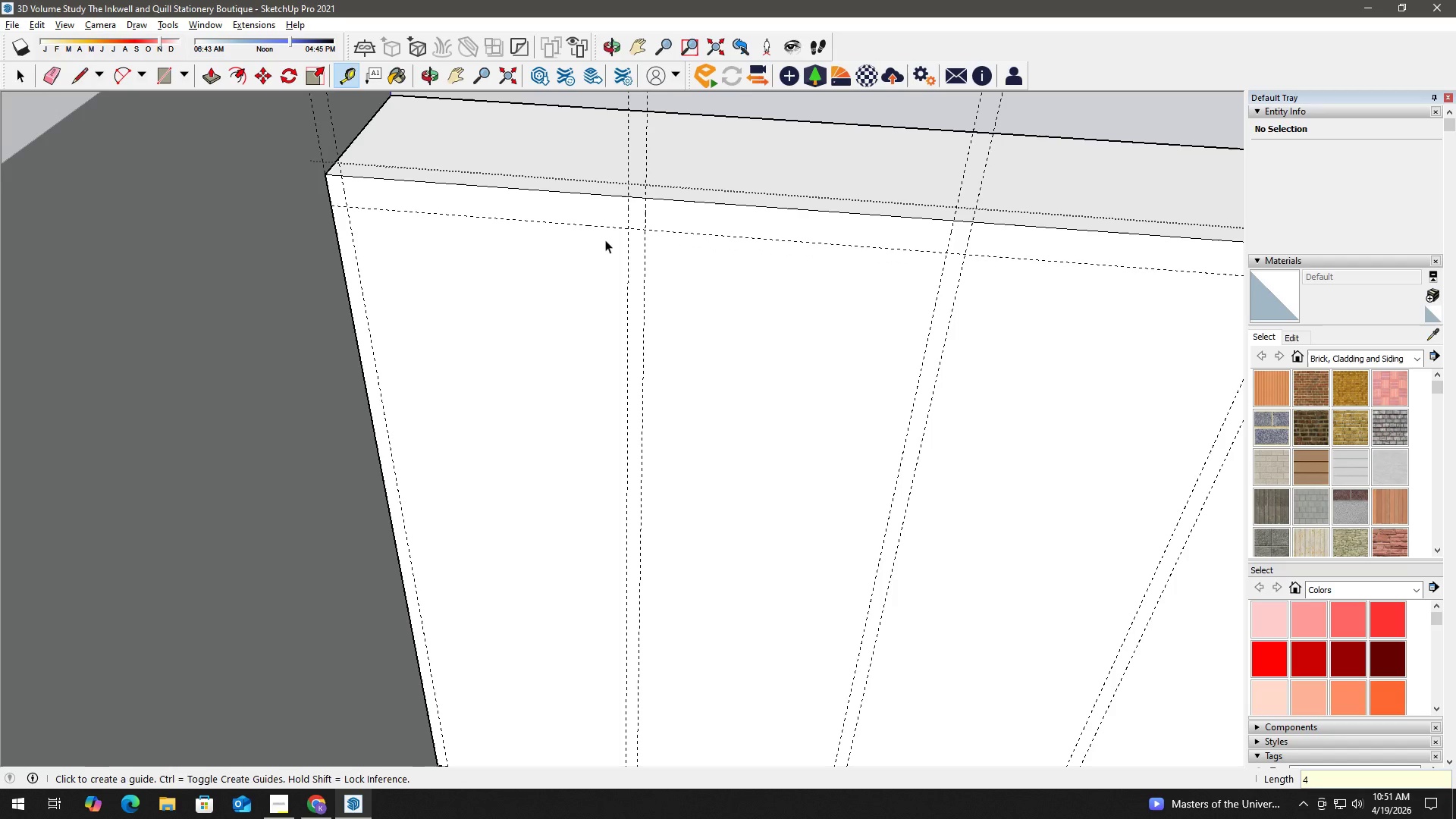 
key(Space)
 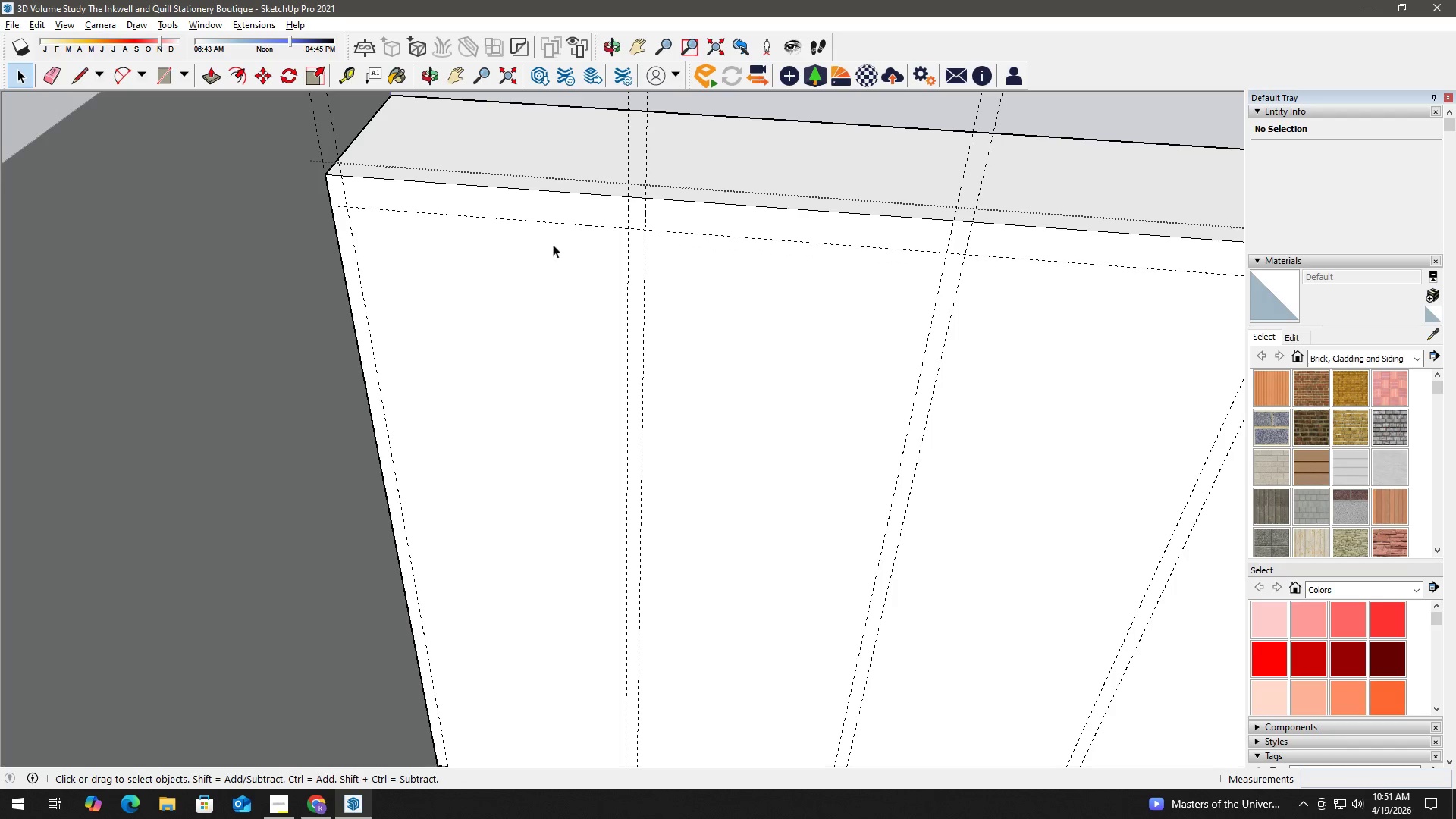 
key(H)
 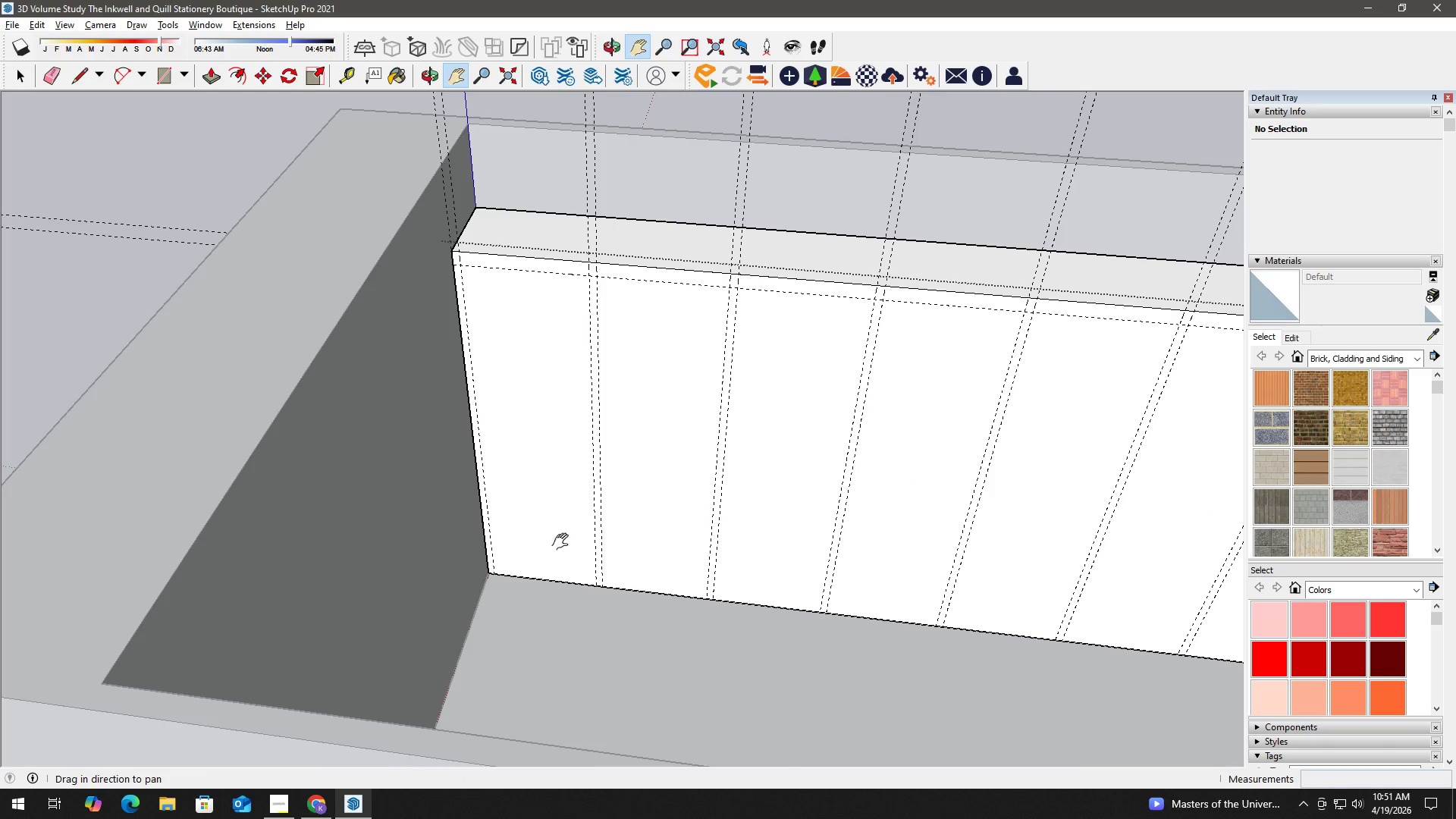 
key(Space)
 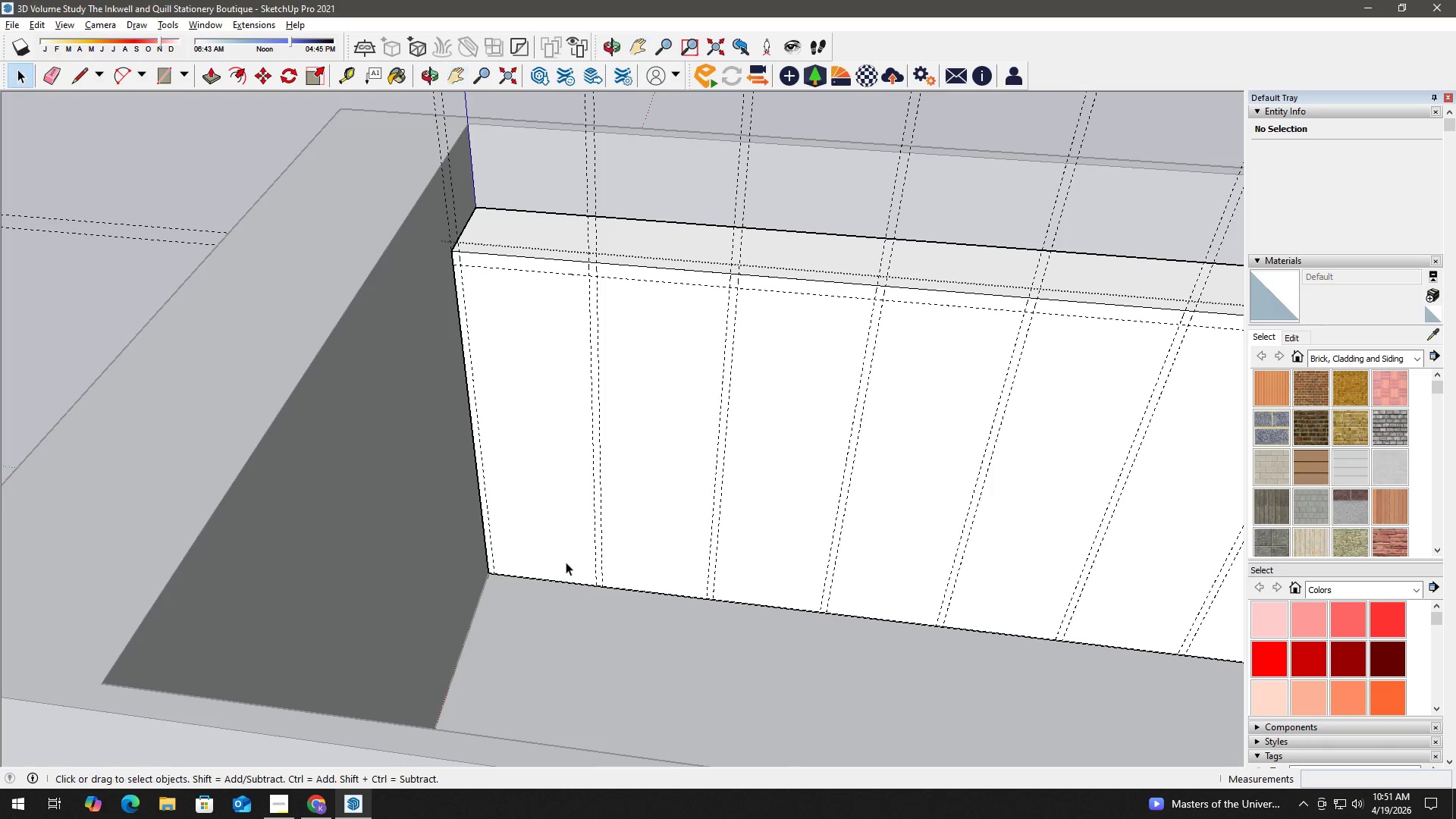 
scroll: coordinate [548, 357], scroll_direction: down, amount: 8.0
 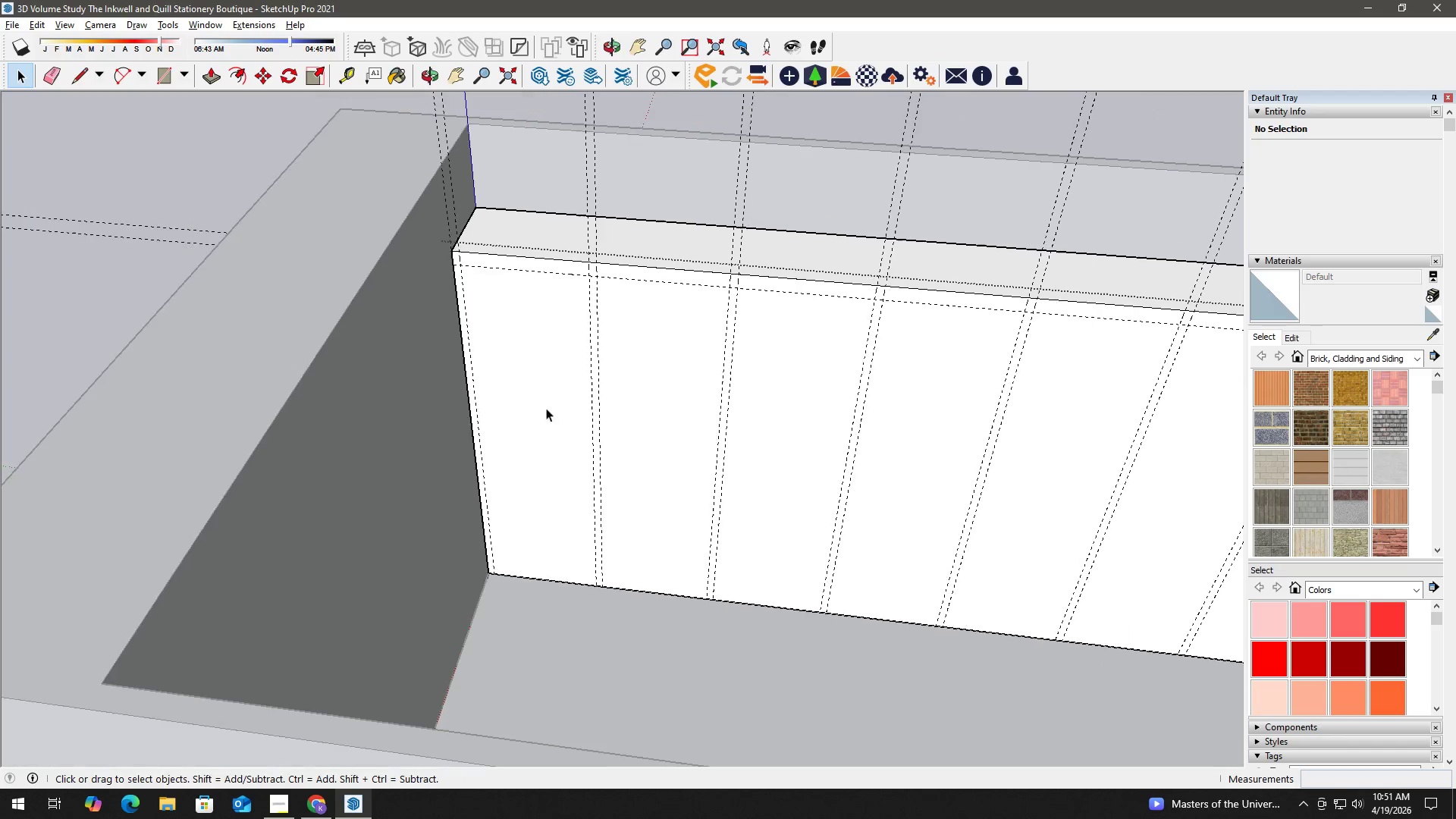 
key(T)
 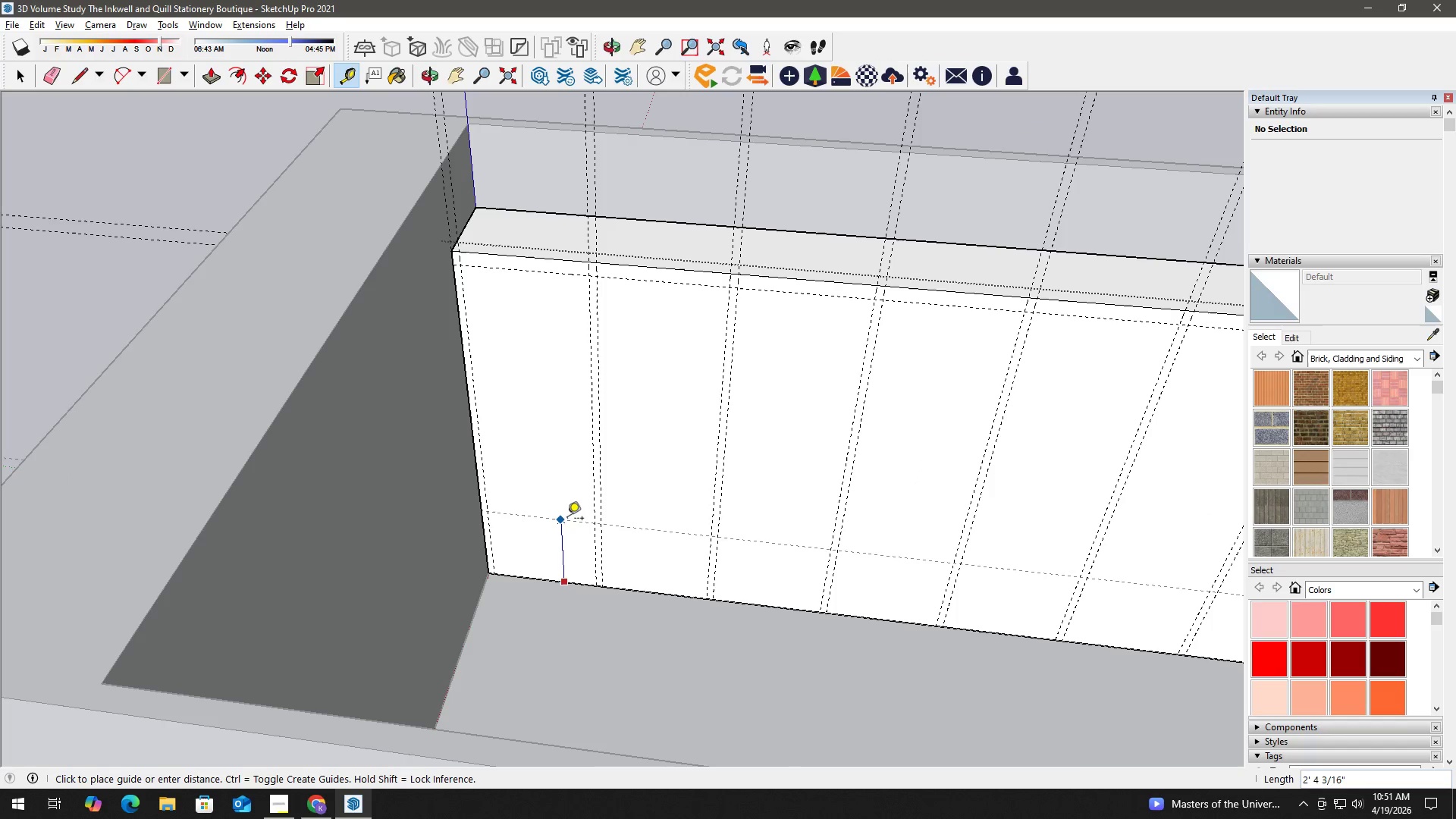 
key(Numpad4)
 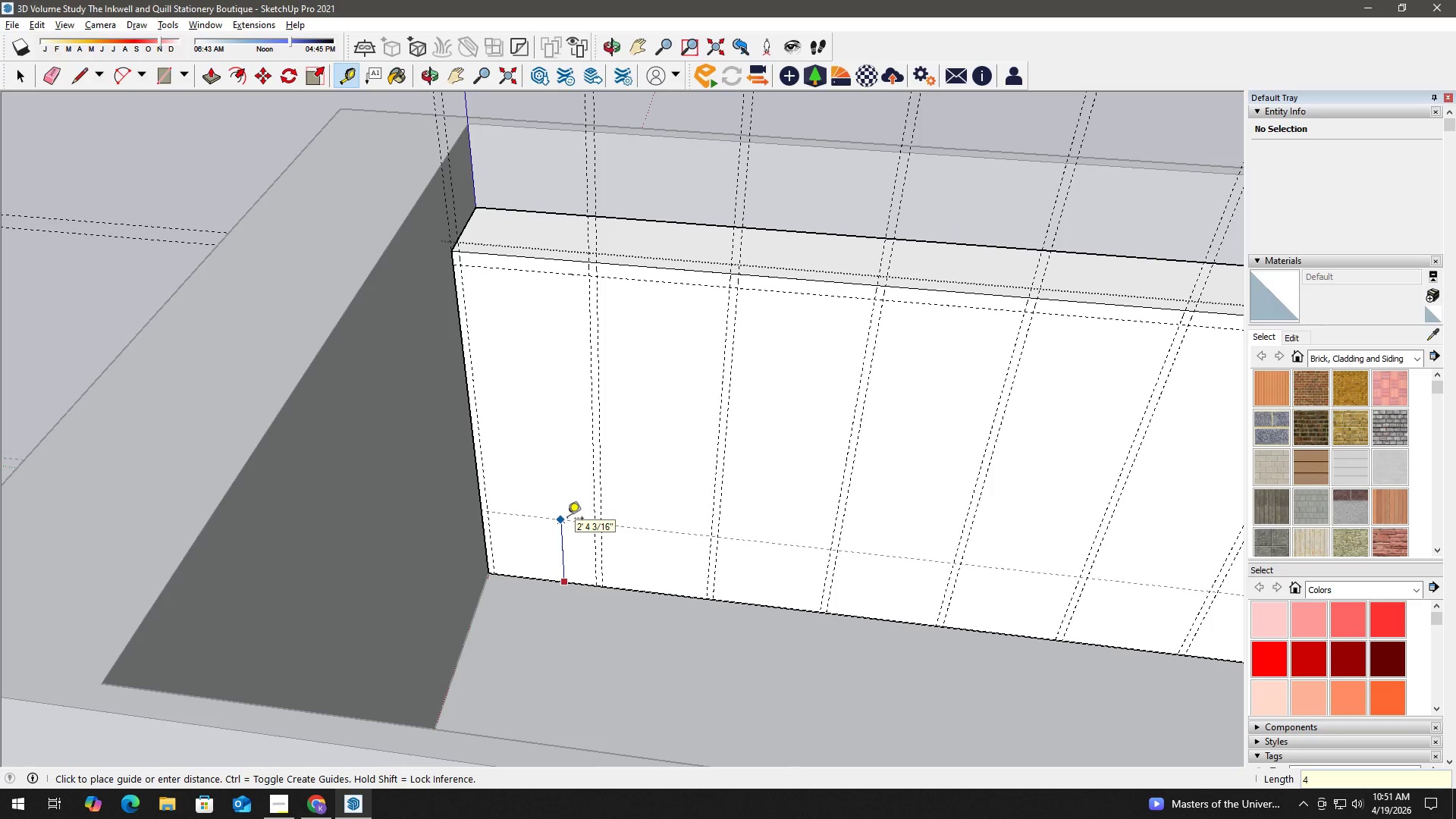 
key(NumpadEnter)
 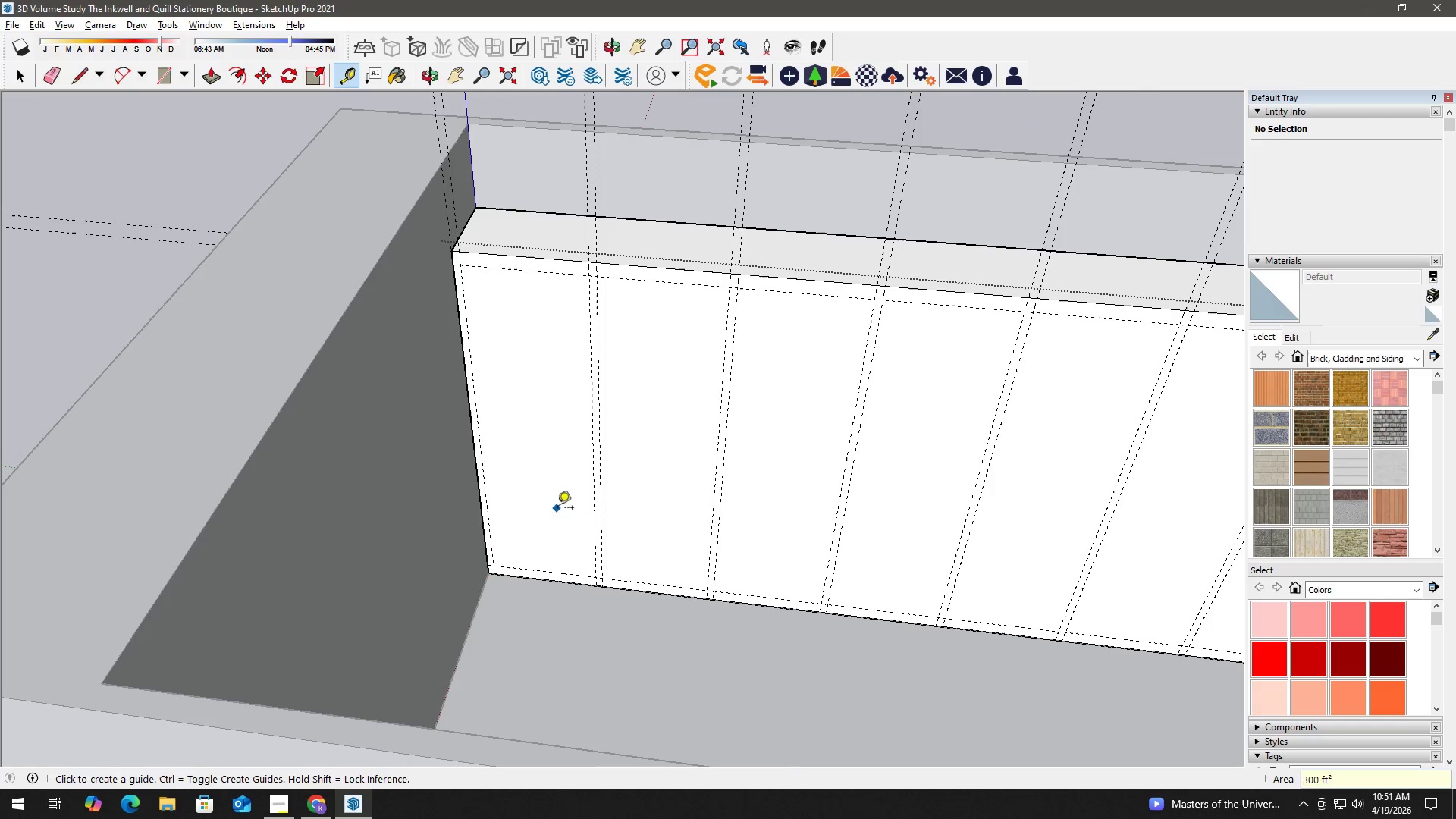 
type( ht)
 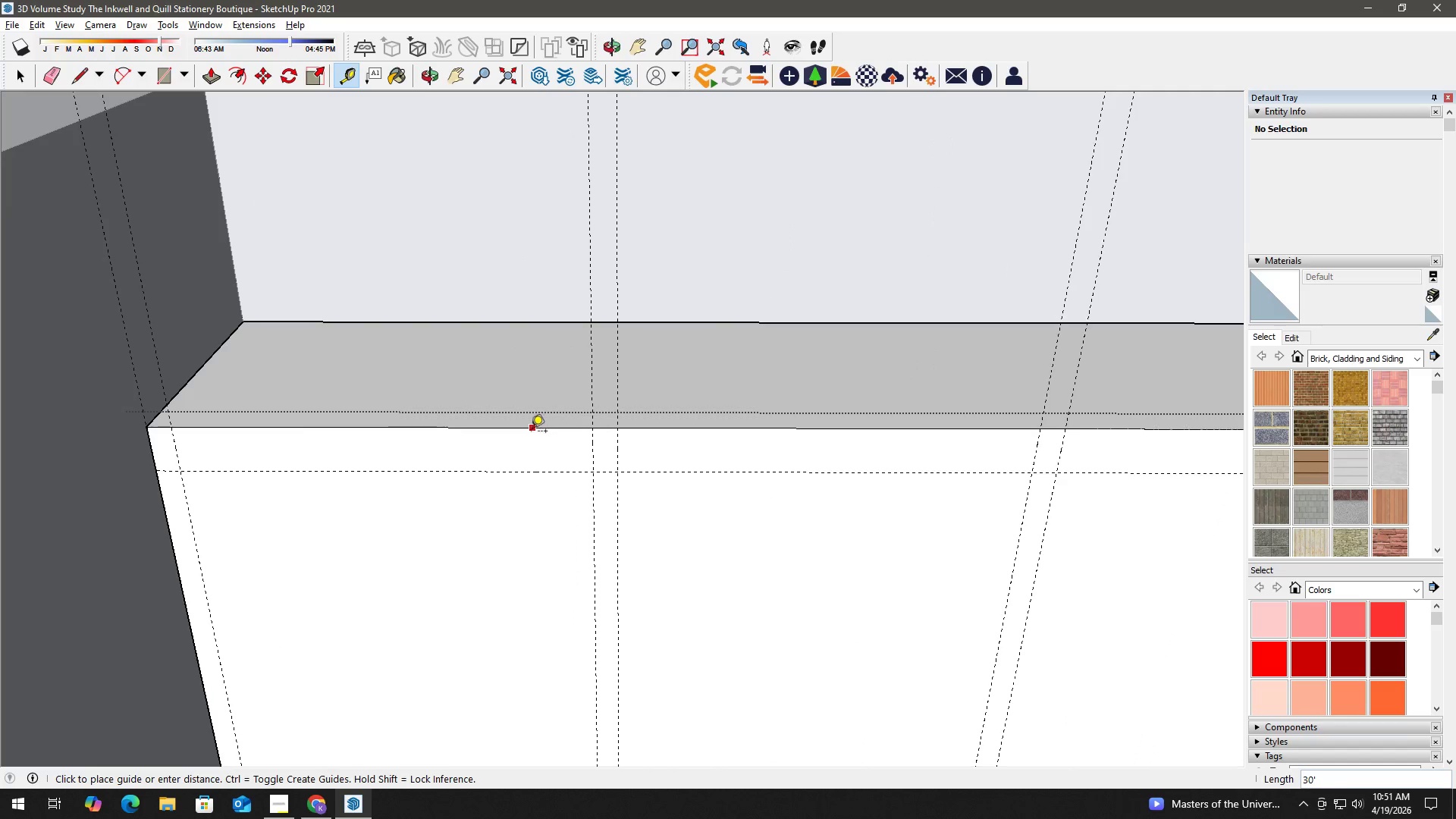 
left_click_drag(start_coordinate=[544, 313], to_coordinate=[491, 606])
 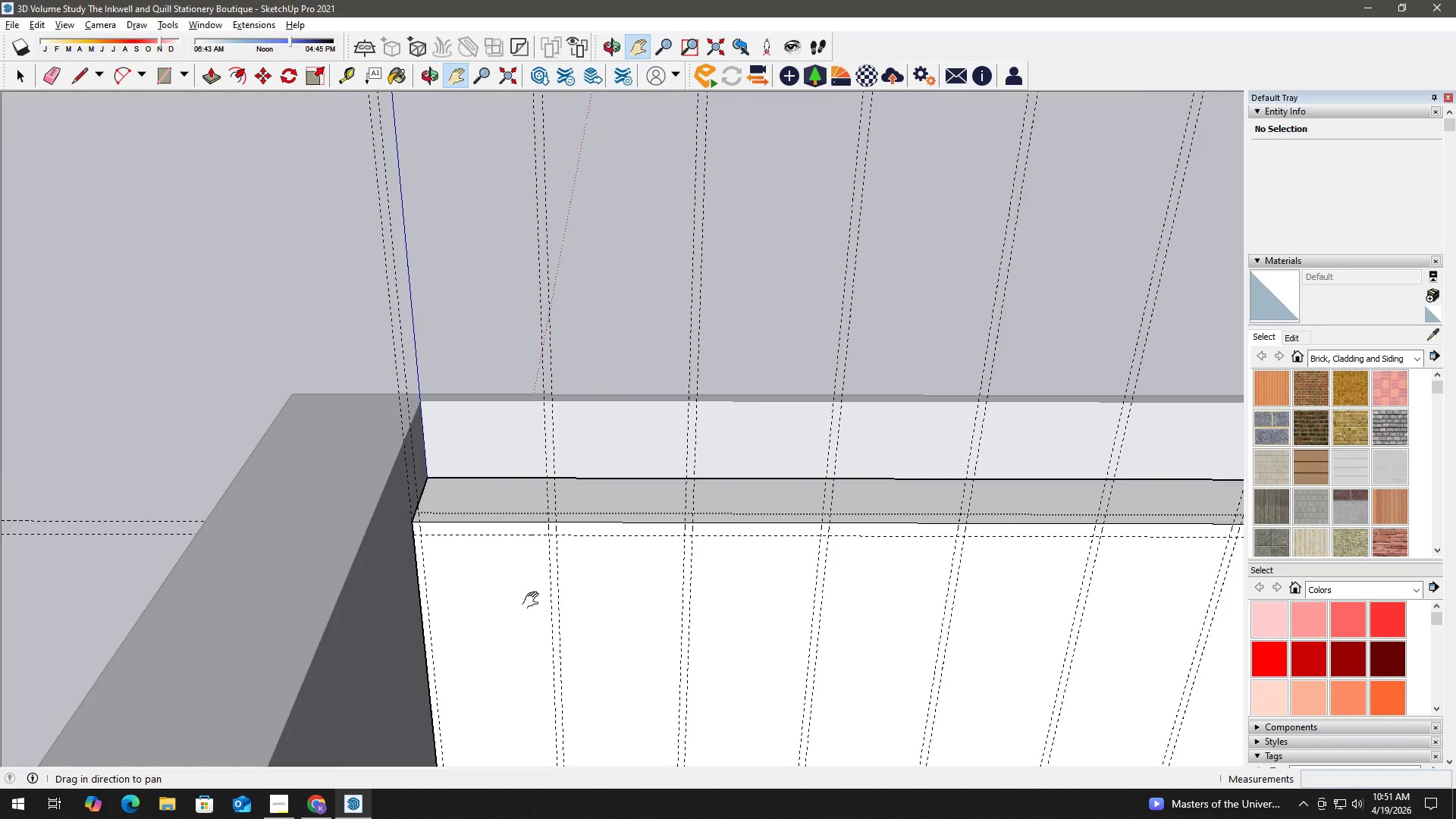 
scroll: coordinate [518, 434], scroll_direction: up, amount: 11.0
 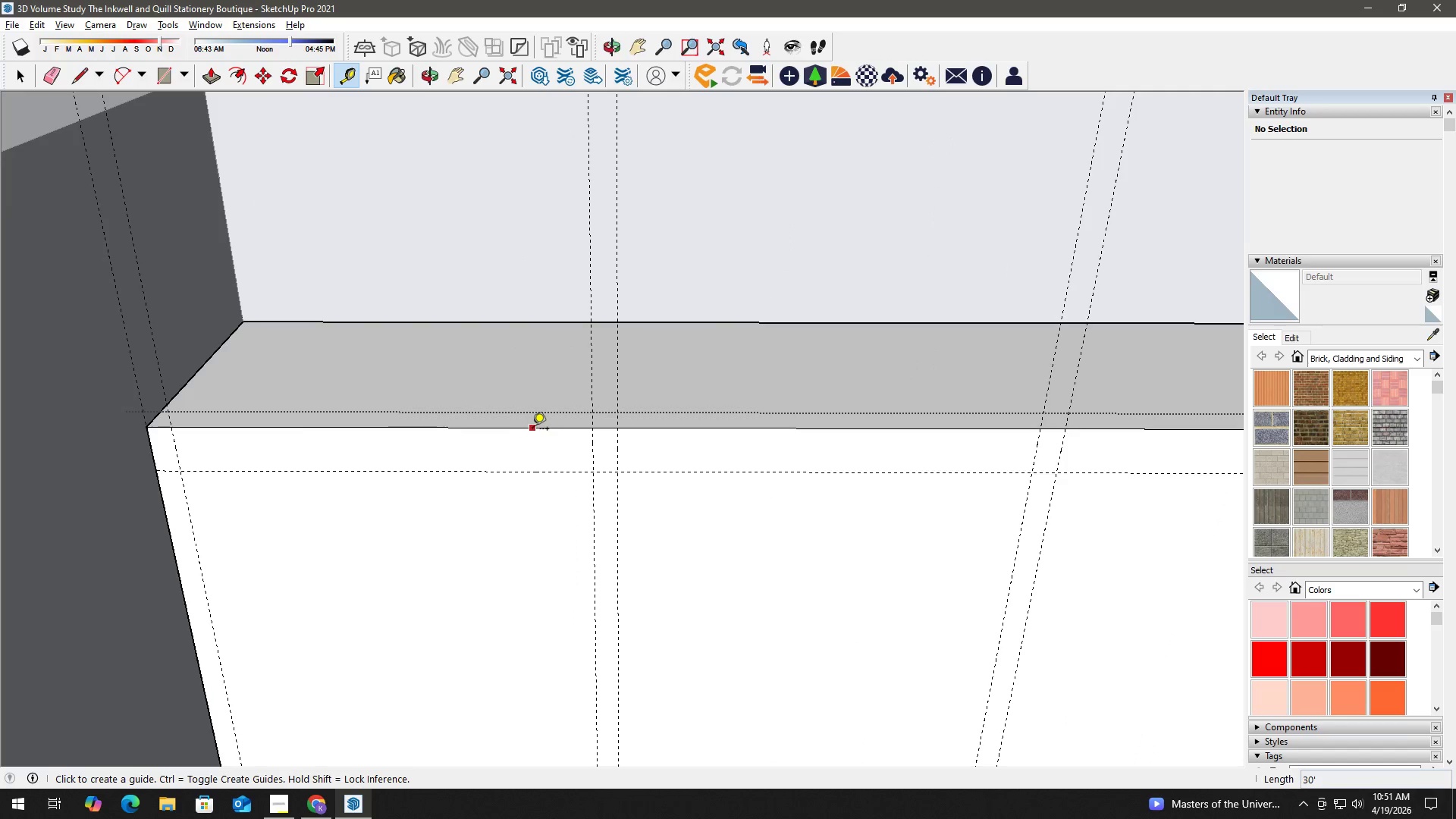 
left_click([532, 430])
 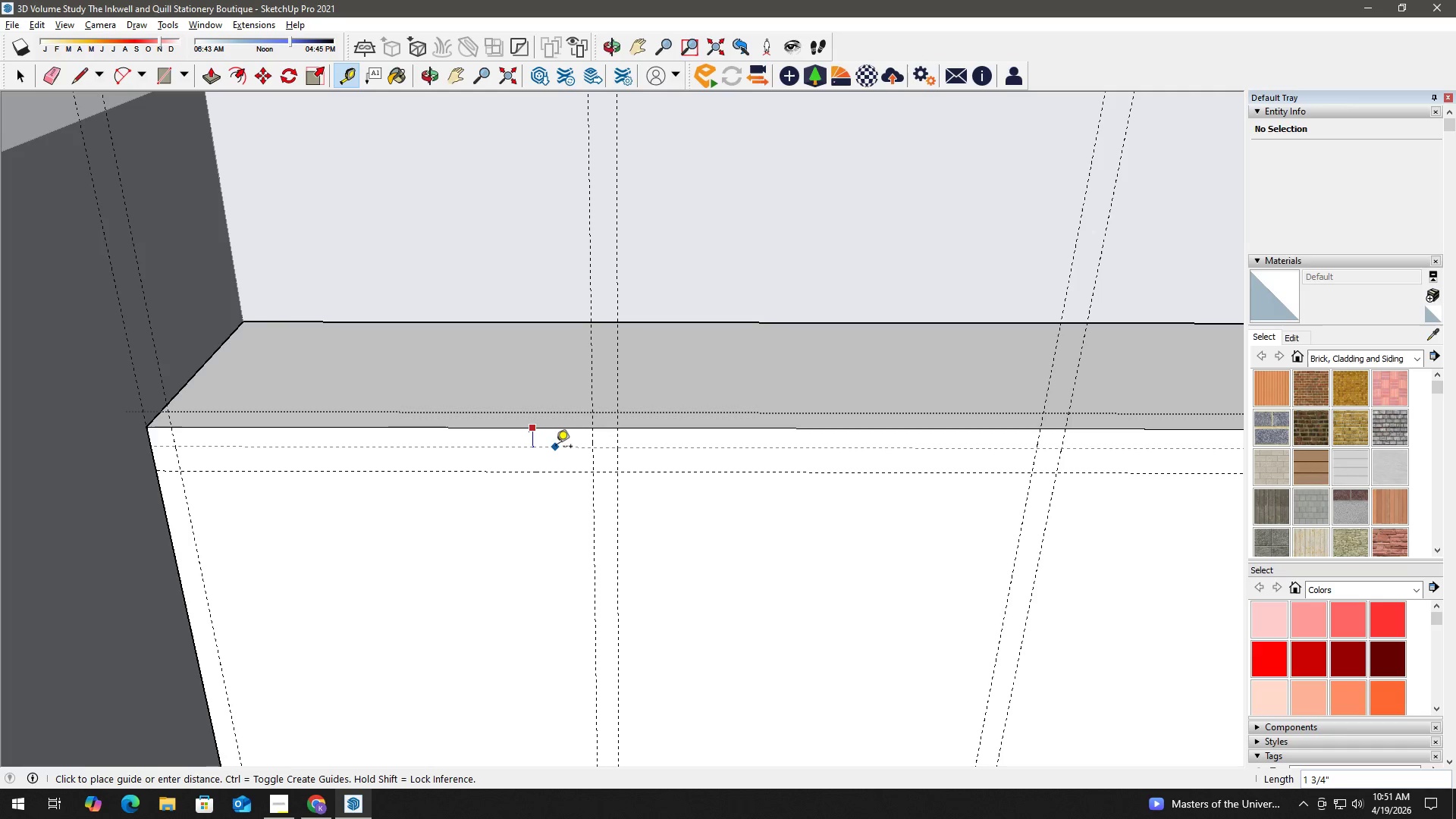 
key(Numpad2)
 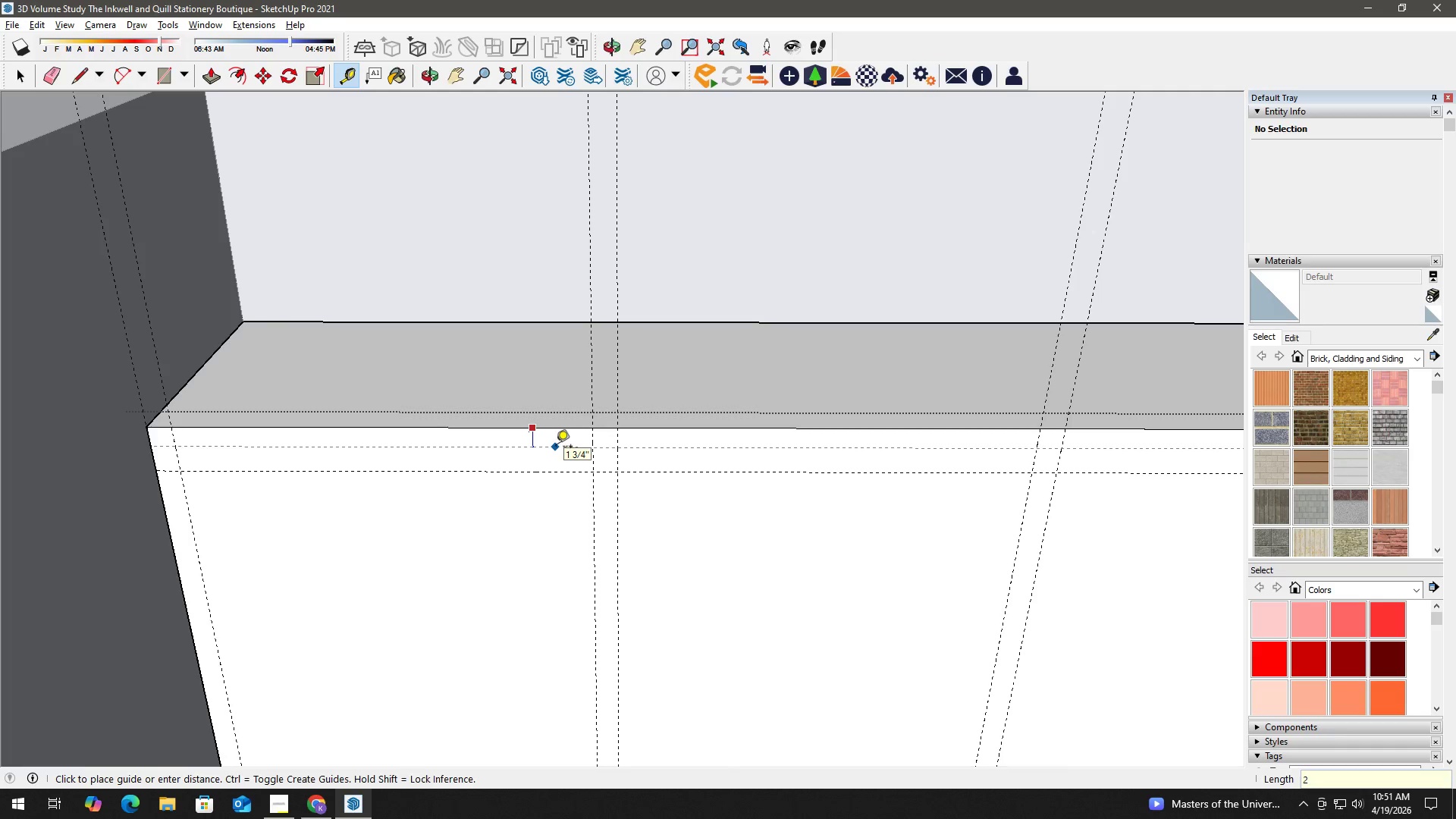 
key(NumpadEnter)
 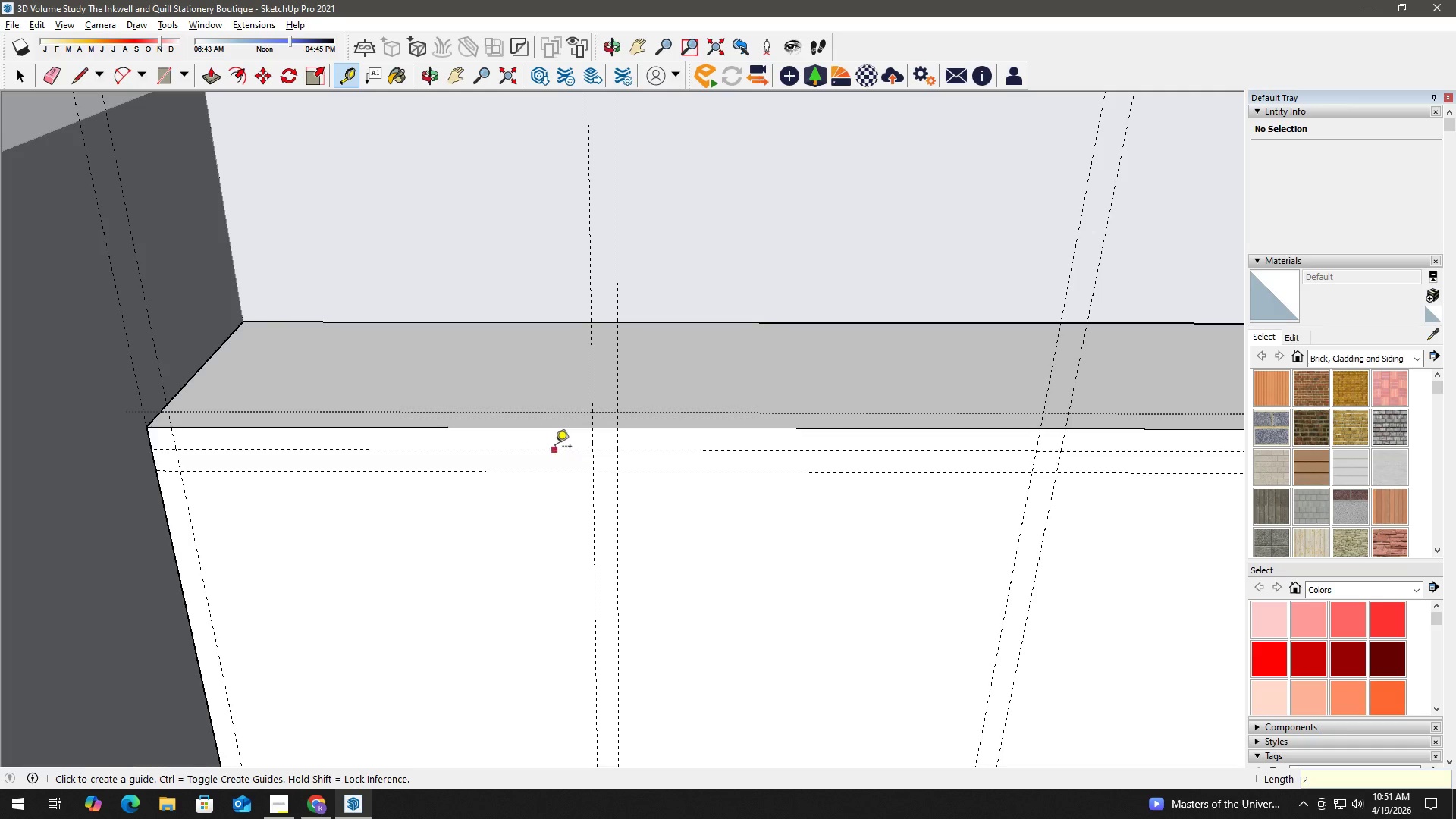 
key(Space)
 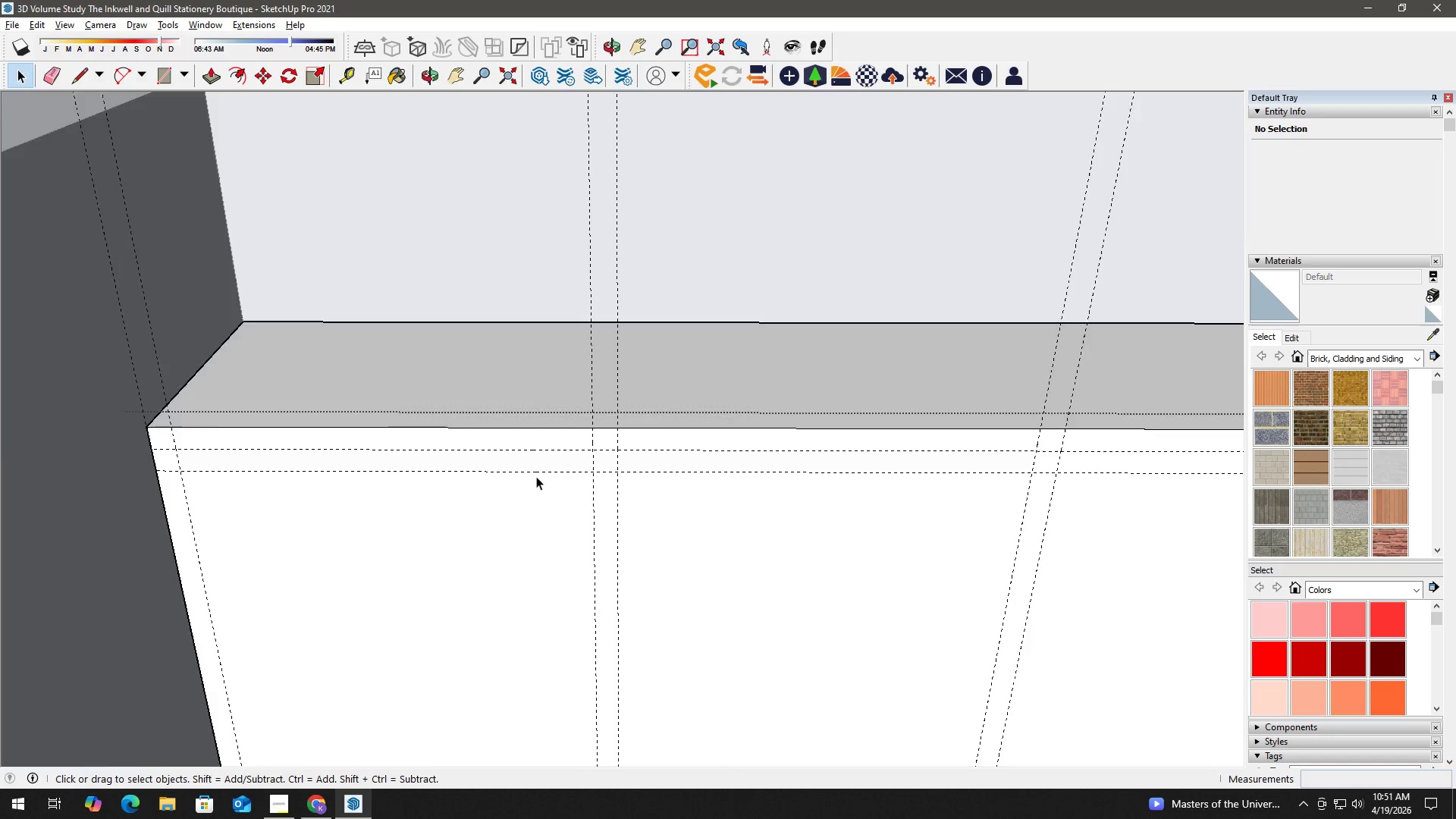 
key(H)
 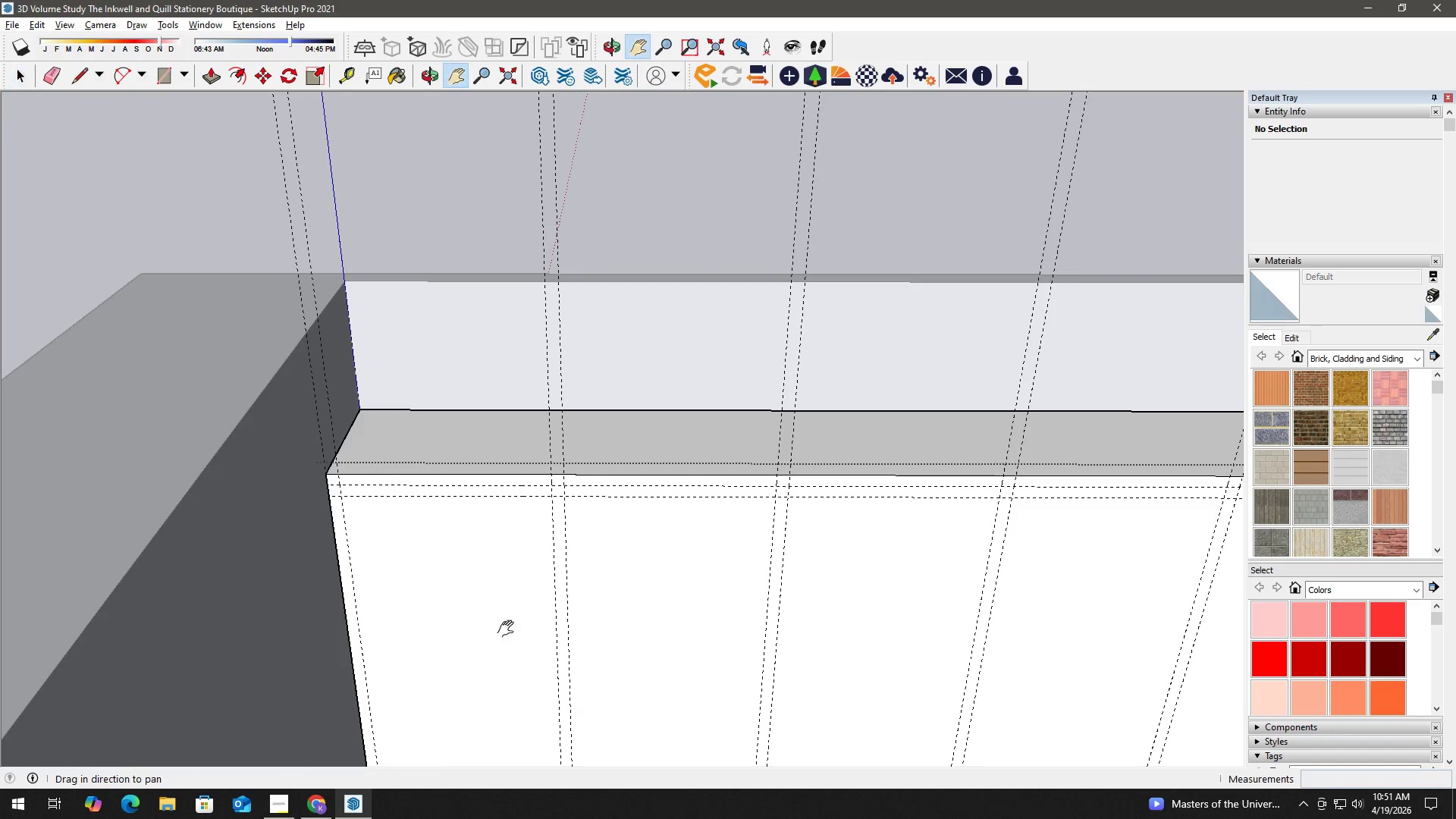 
left_click_drag(start_coordinate=[510, 623], to_coordinate=[419, 279])
 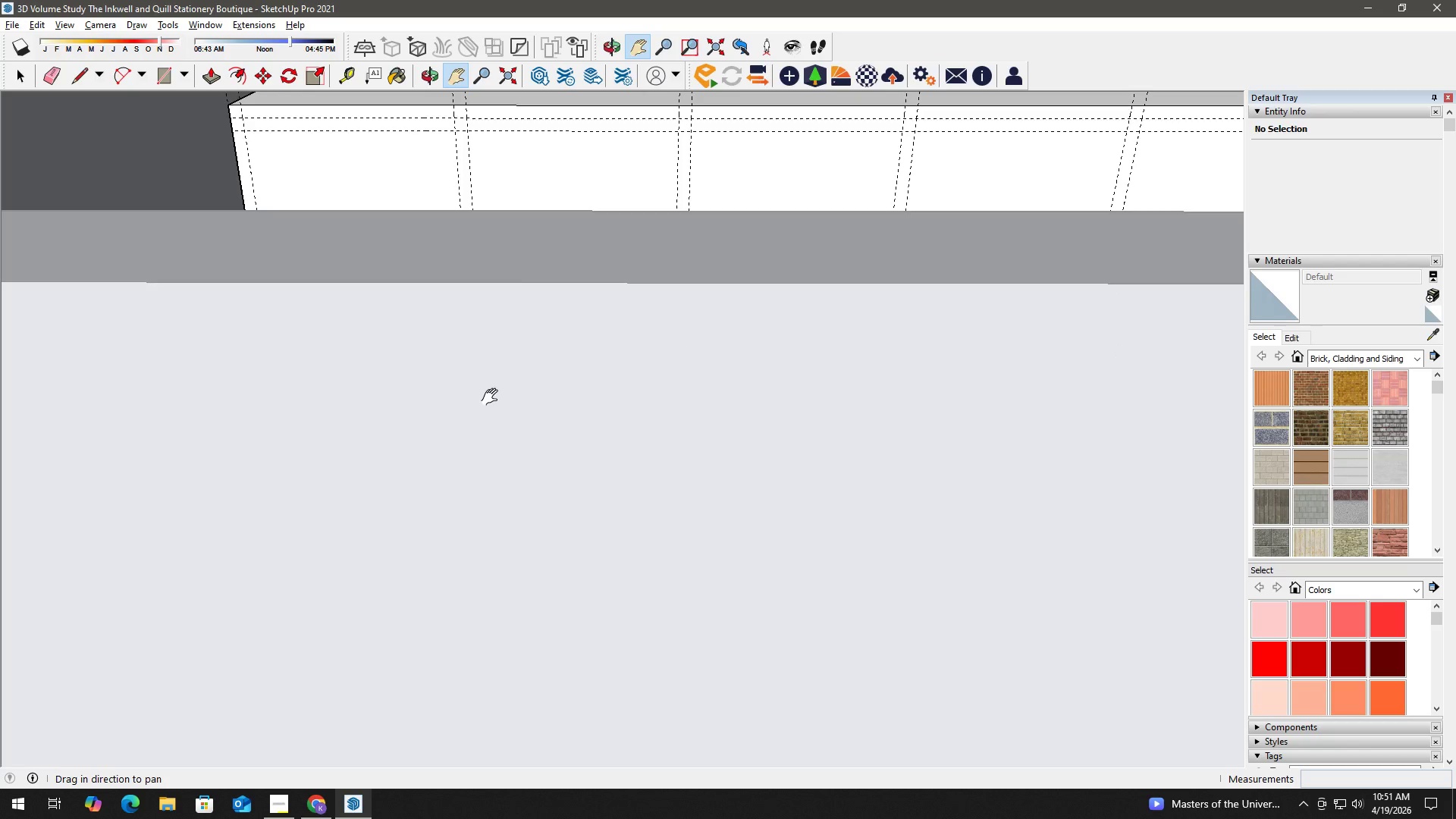 
scroll: coordinate [488, 556], scroll_direction: down, amount: 7.0
 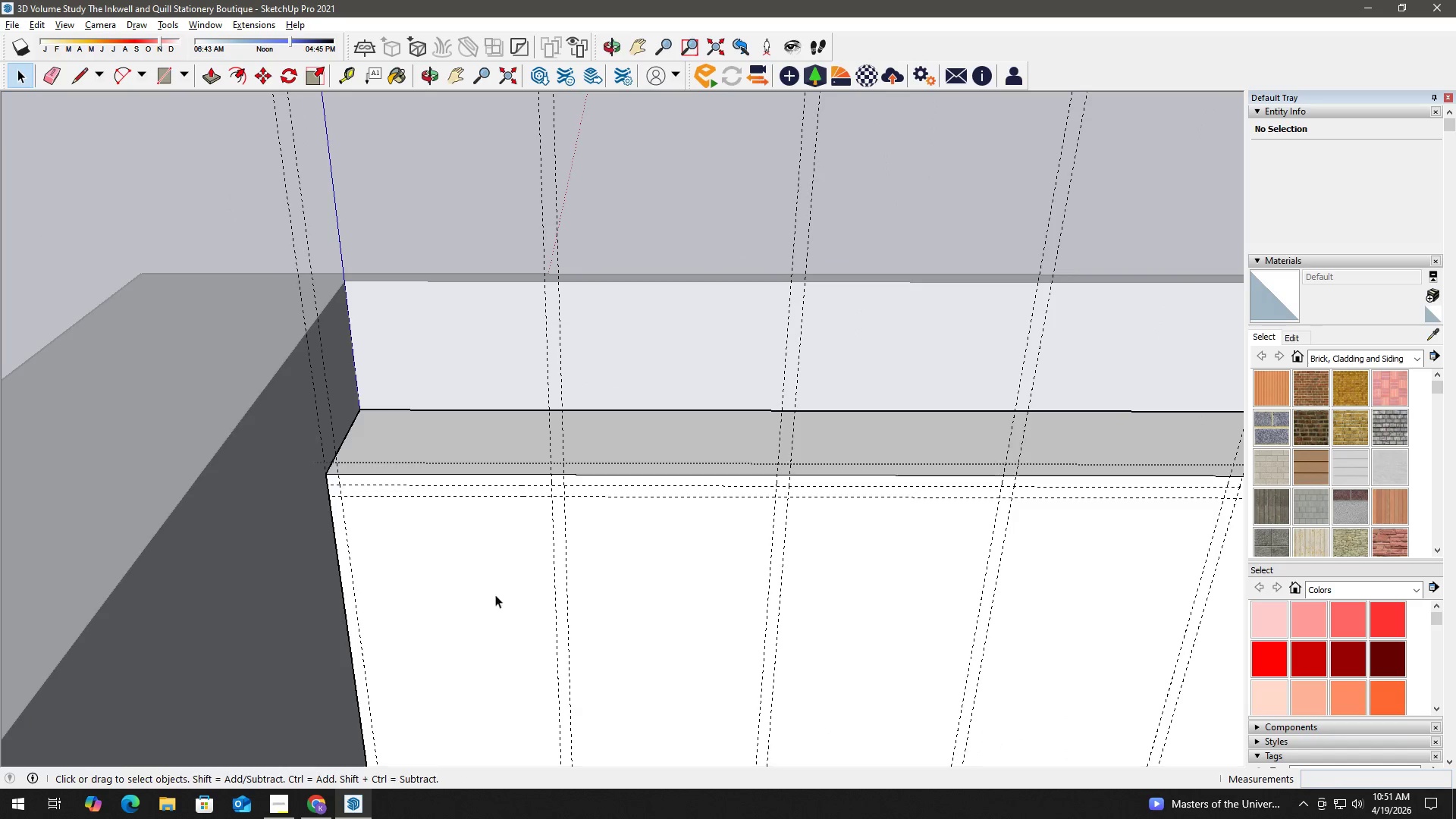 
left_click_drag(start_coordinate=[467, 373], to_coordinate=[423, 536])
 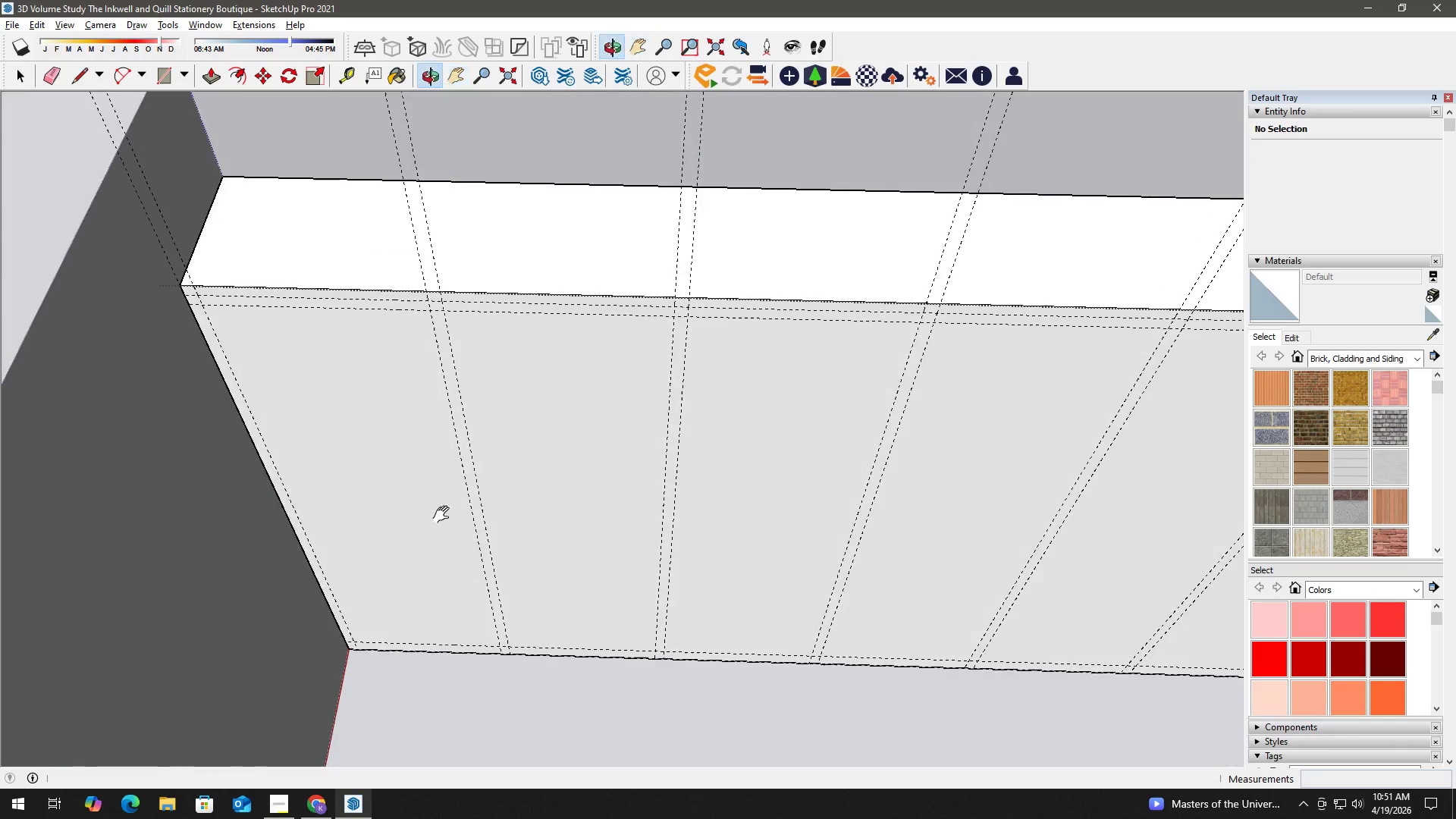 
key(H)
 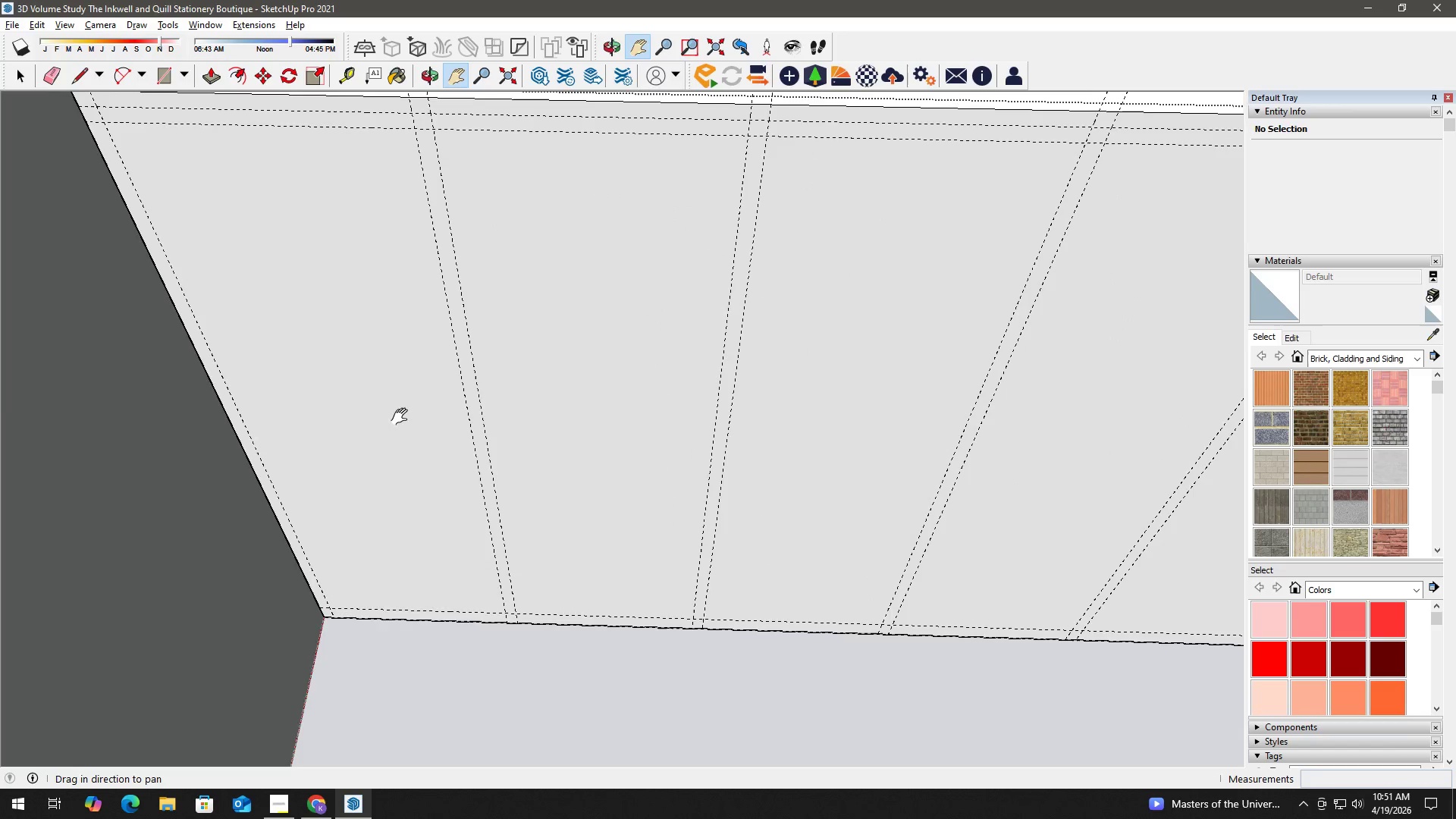 
left_click_drag(start_coordinate=[402, 421], to_coordinate=[436, 570])
 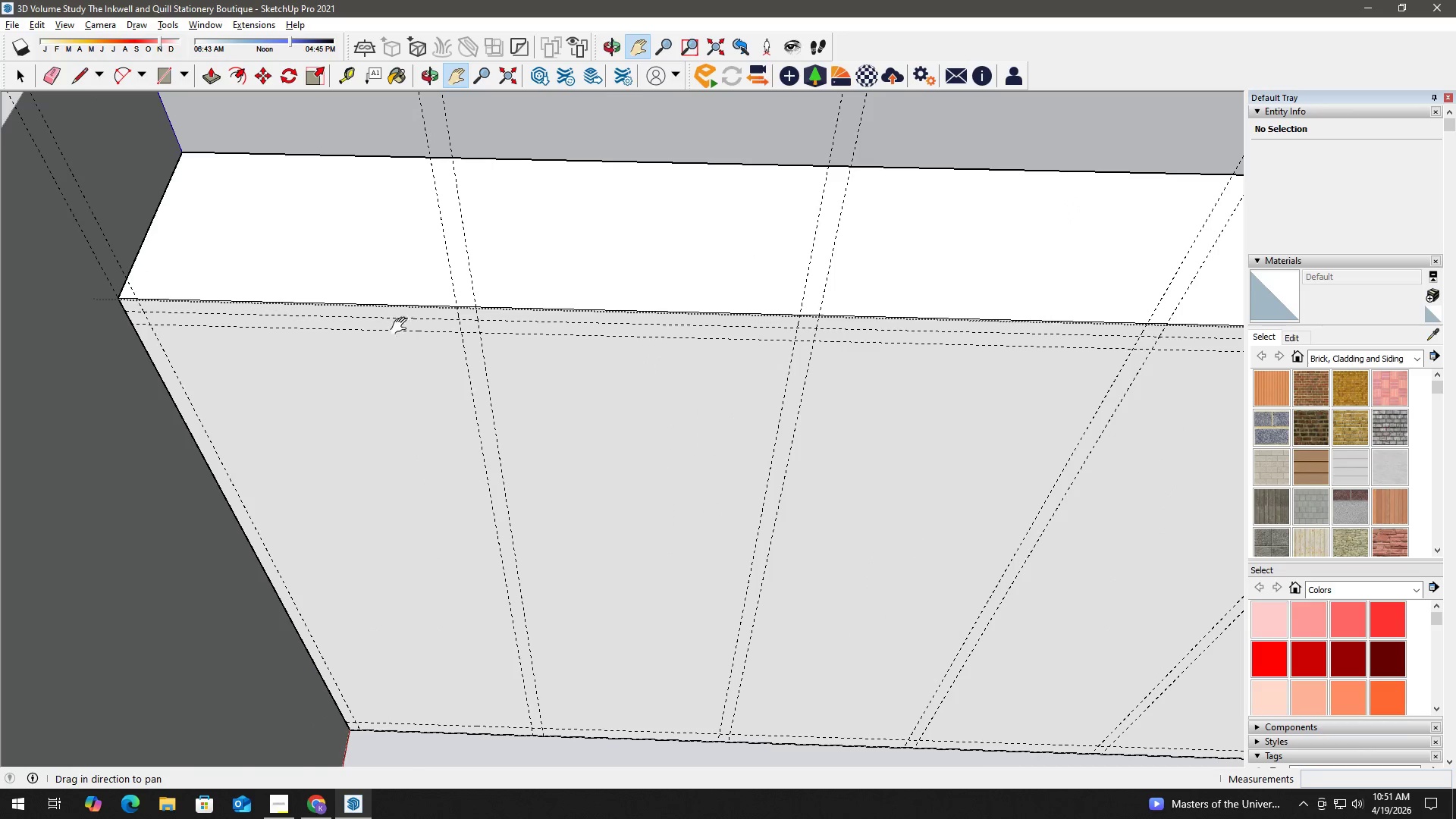 
scroll: coordinate [463, 586], scroll_direction: up, amount: 1.0
 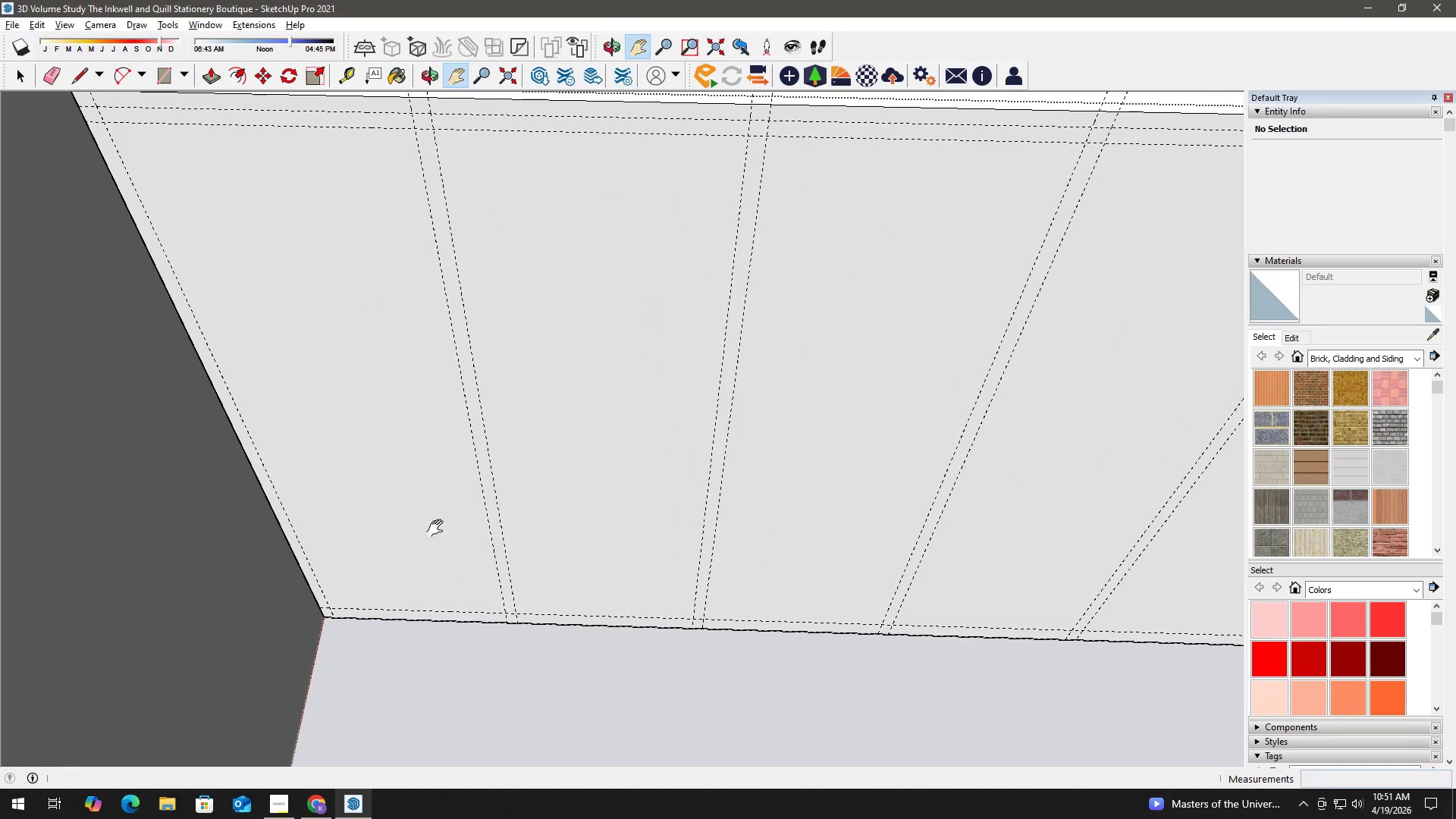 
key(Space)
 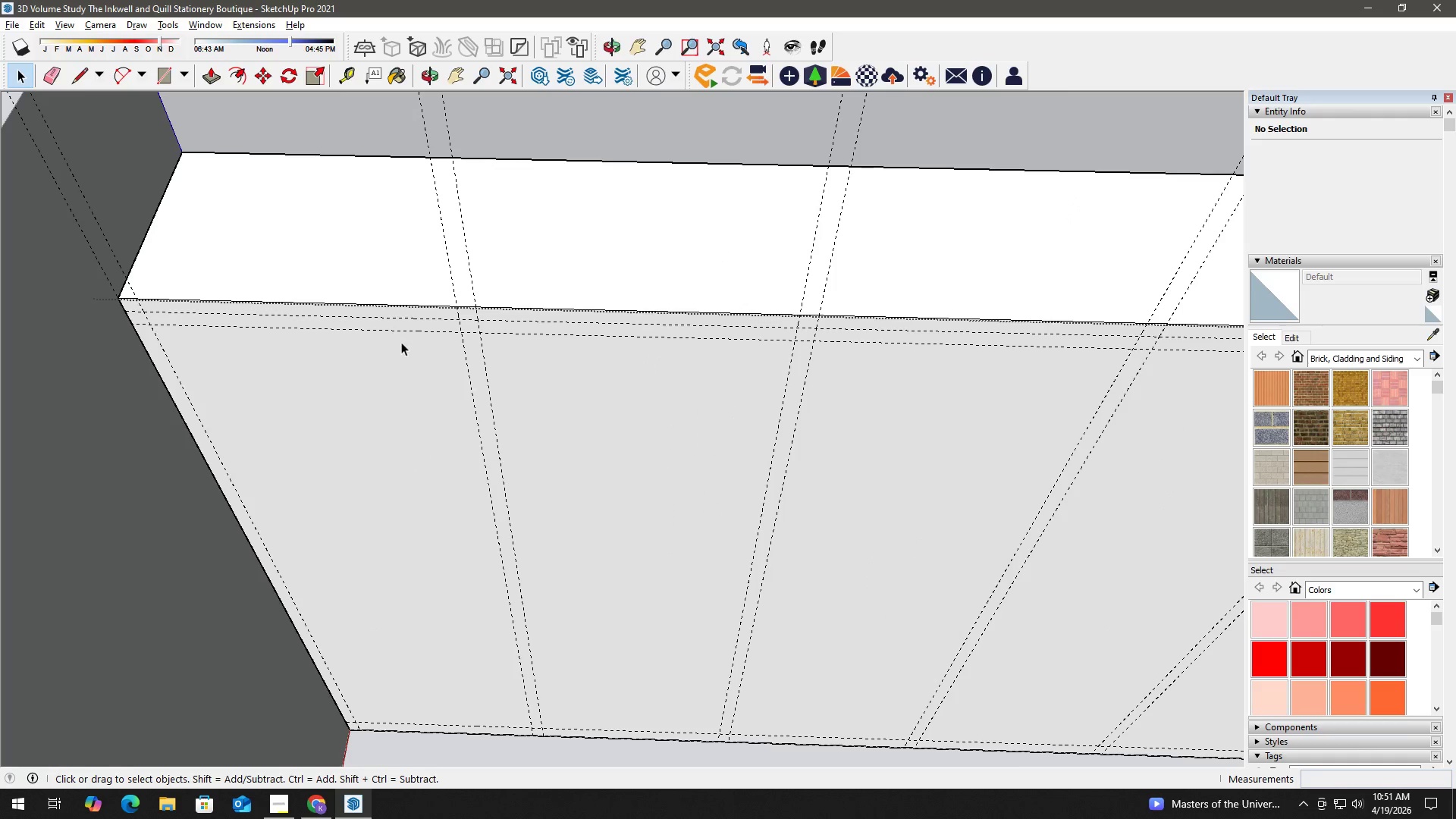 
left_click_drag(start_coordinate=[401, 343], to_coordinate=[388, 314])
 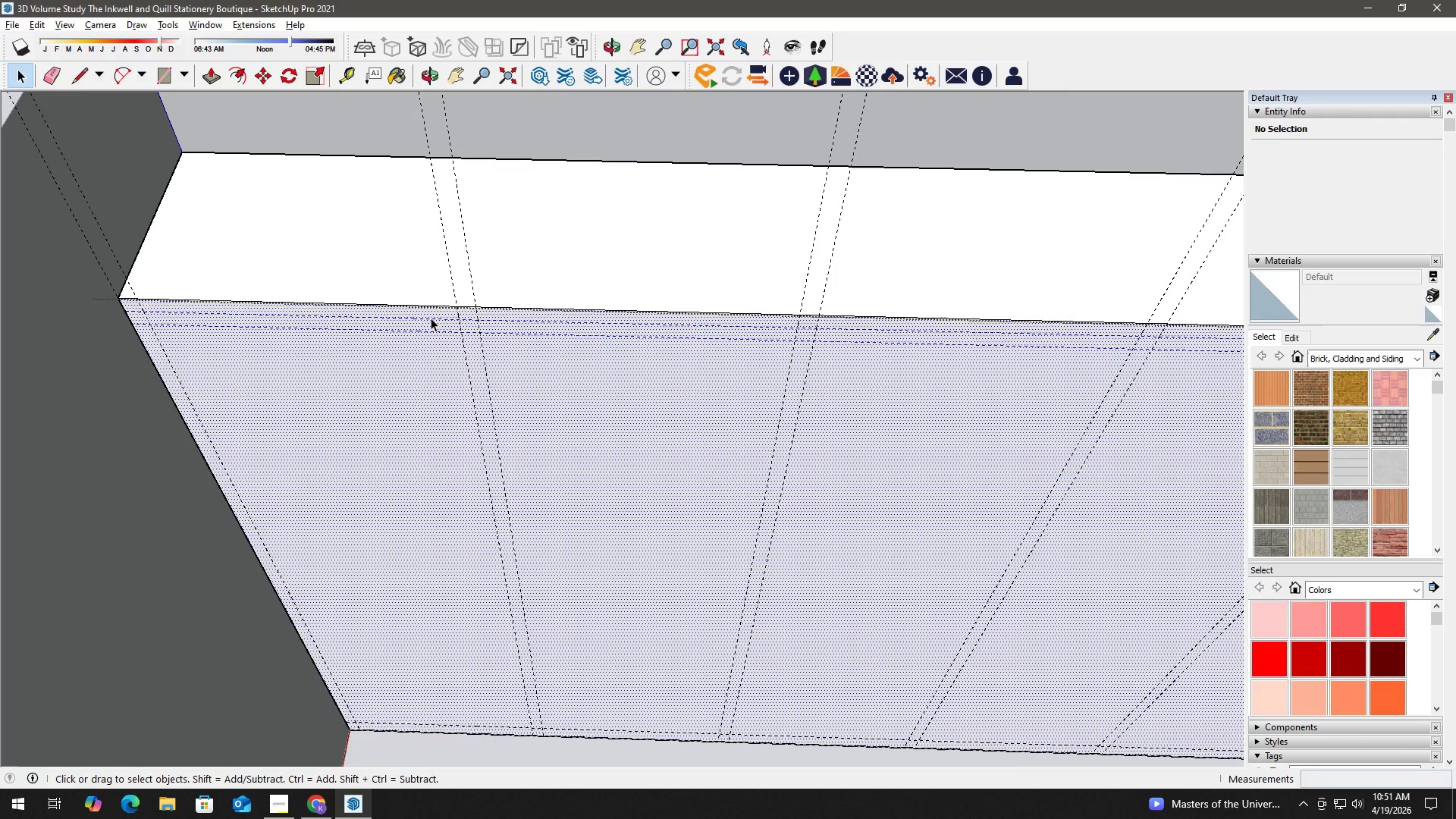 
hold_key(key=ControlLeft, duration=0.56)
left_click([410, 356])
 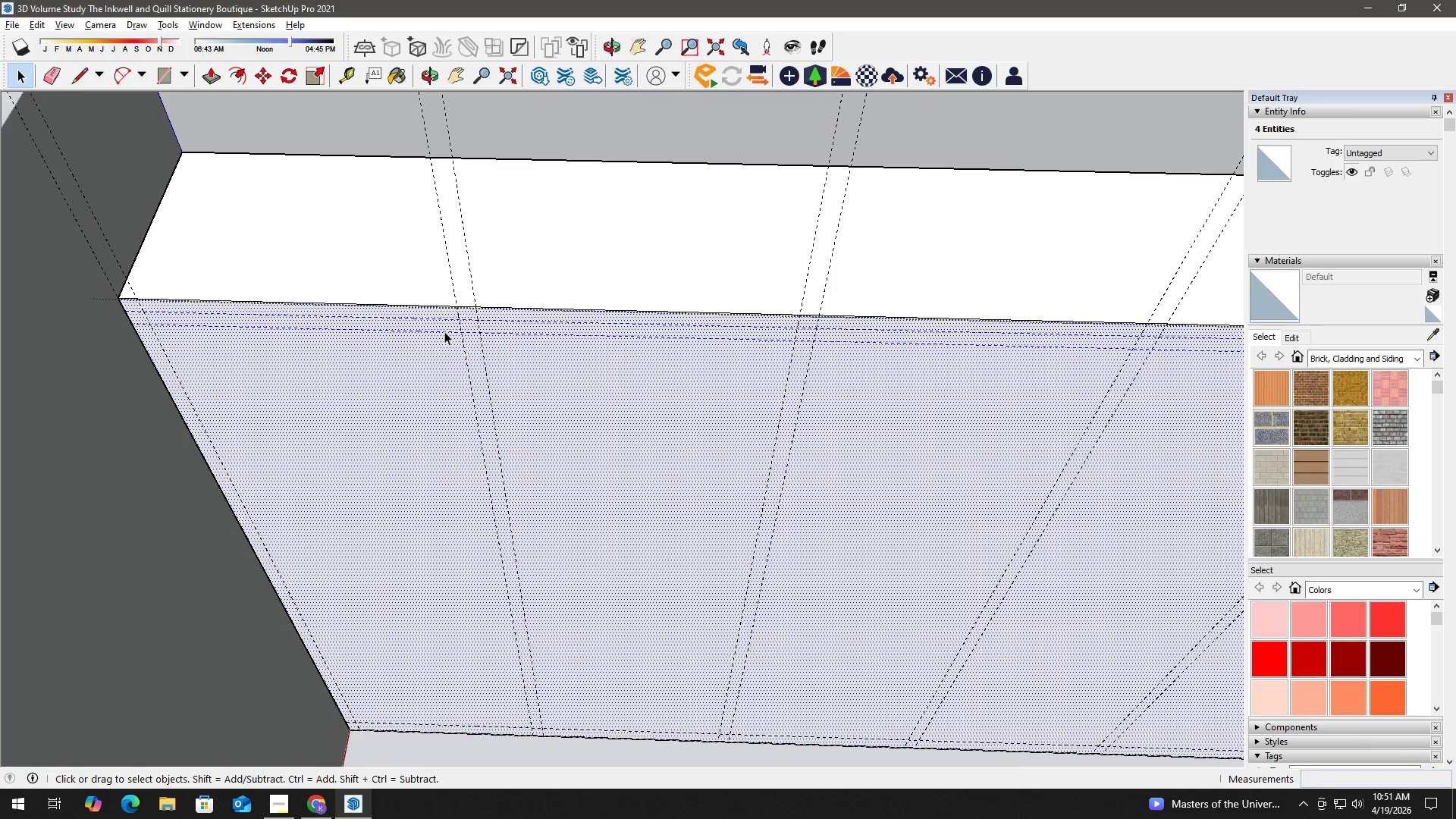 
hold_key(key=ShiftLeft, duration=0.38)
left_click([425, 357])
 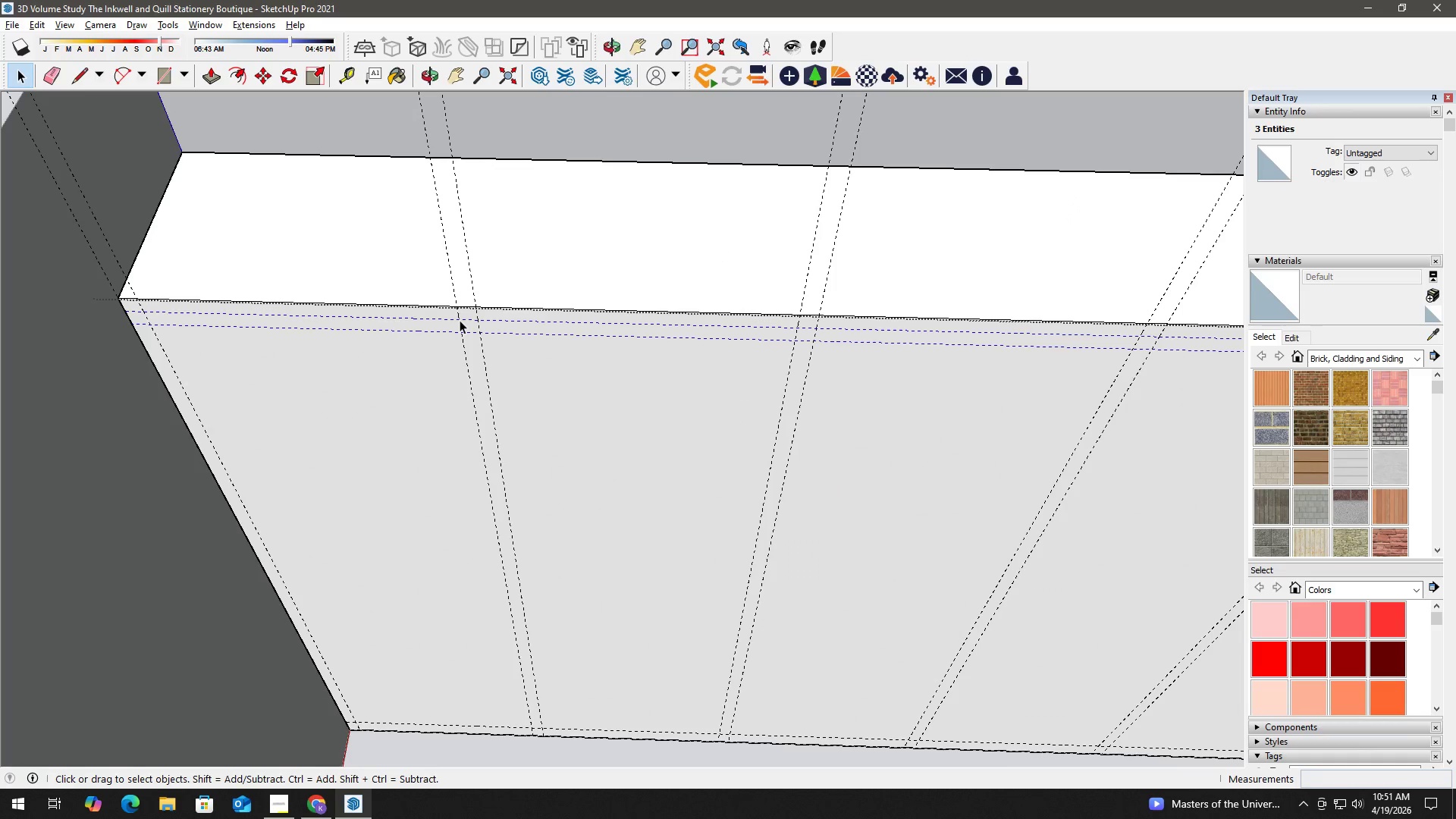 
key(M)
 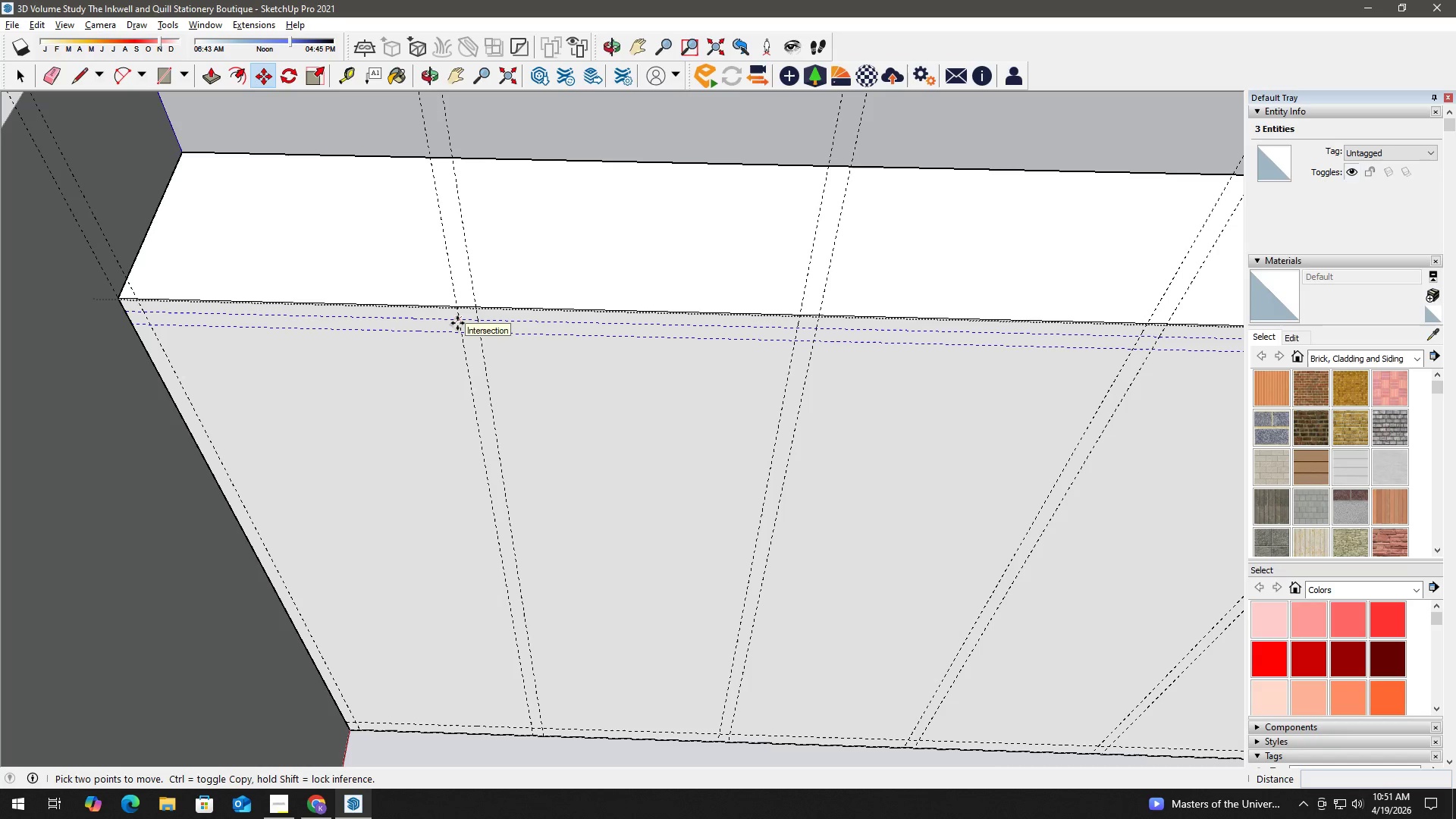 
left_click([457, 323])
 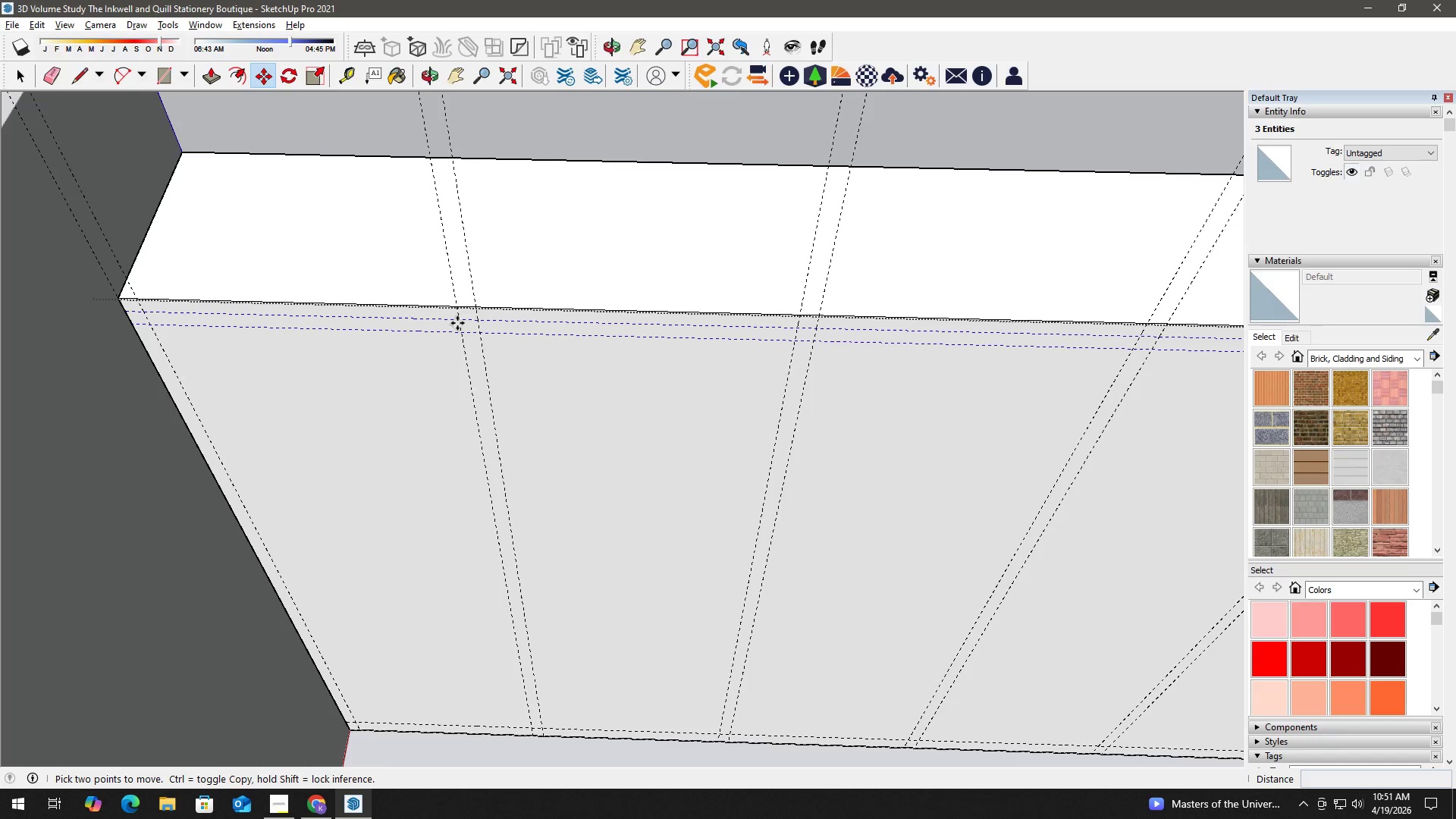 
key(Control+ControlLeft)
 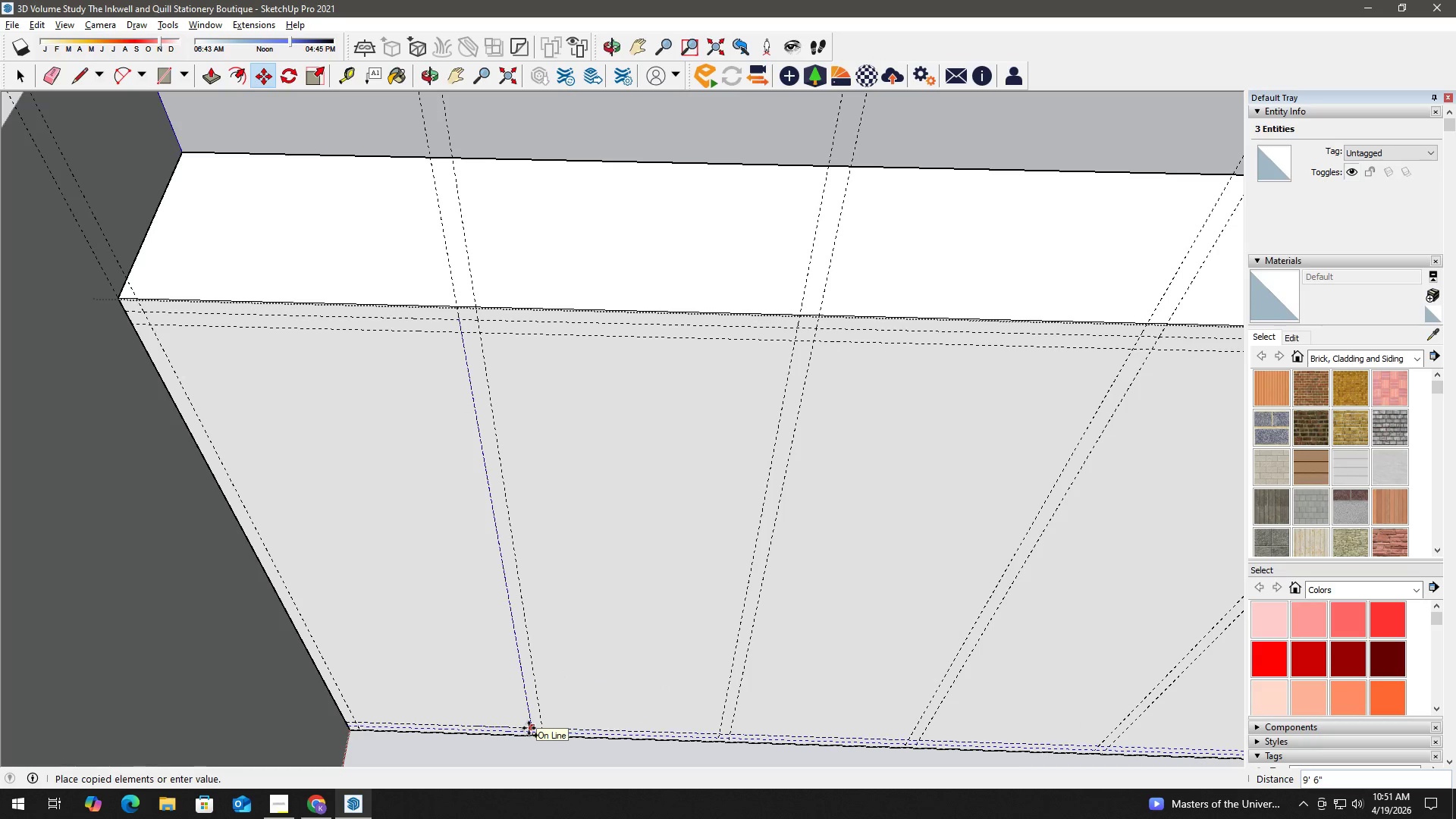 
left_click([529, 728])
 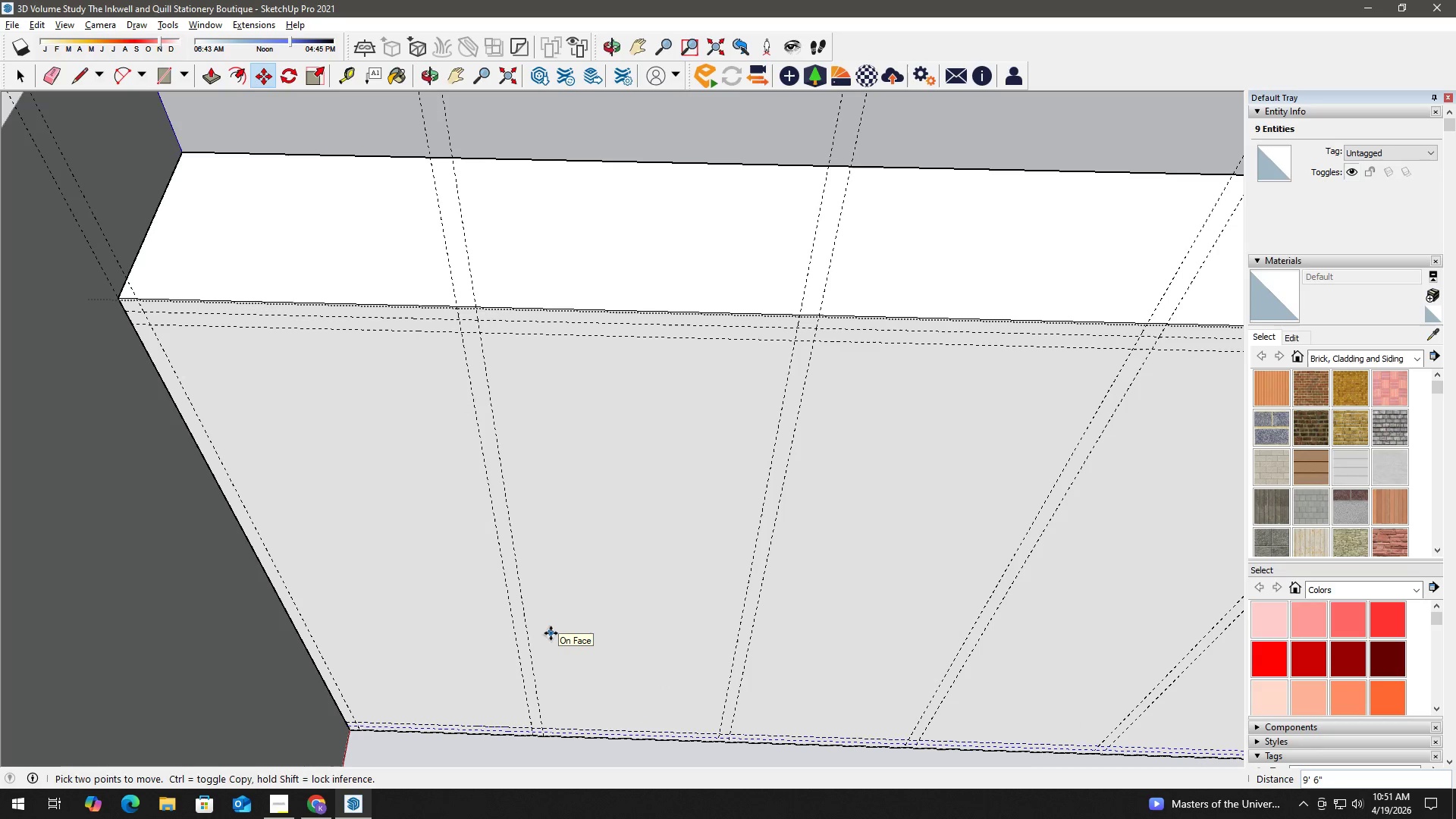 
key(NumpadDivide)
 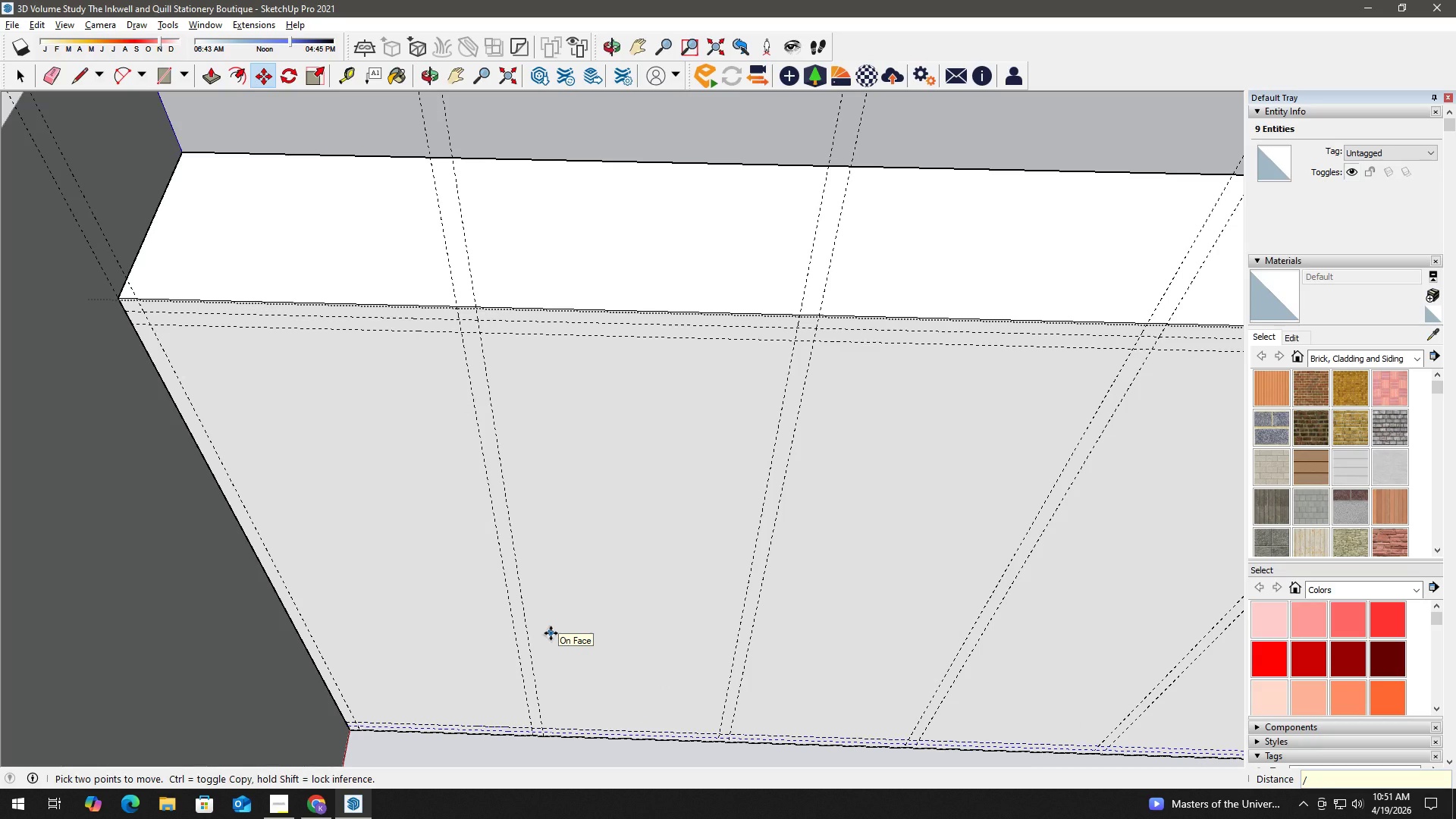 
key(Numpad6)
 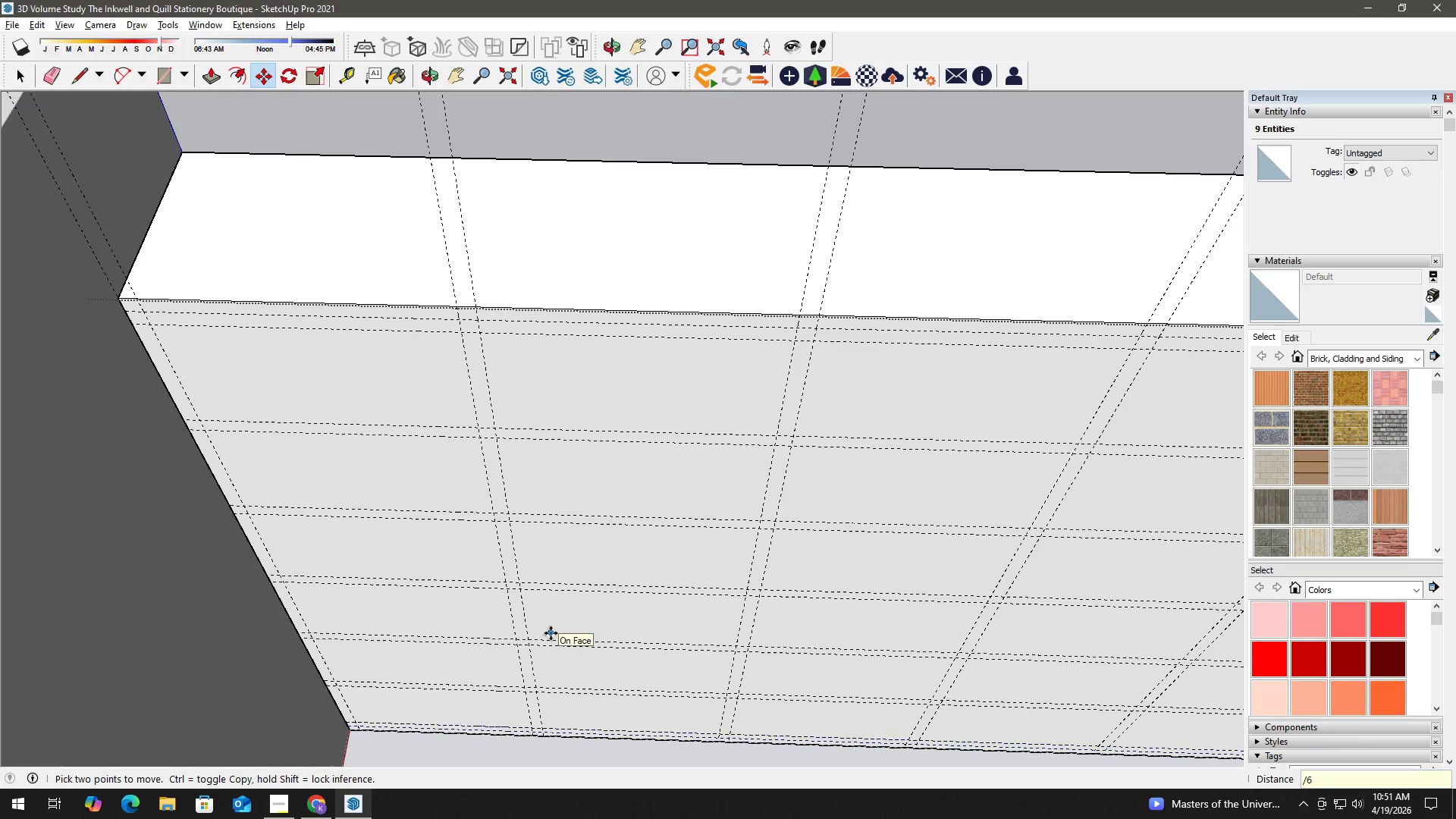 
key(NumpadEnter)
 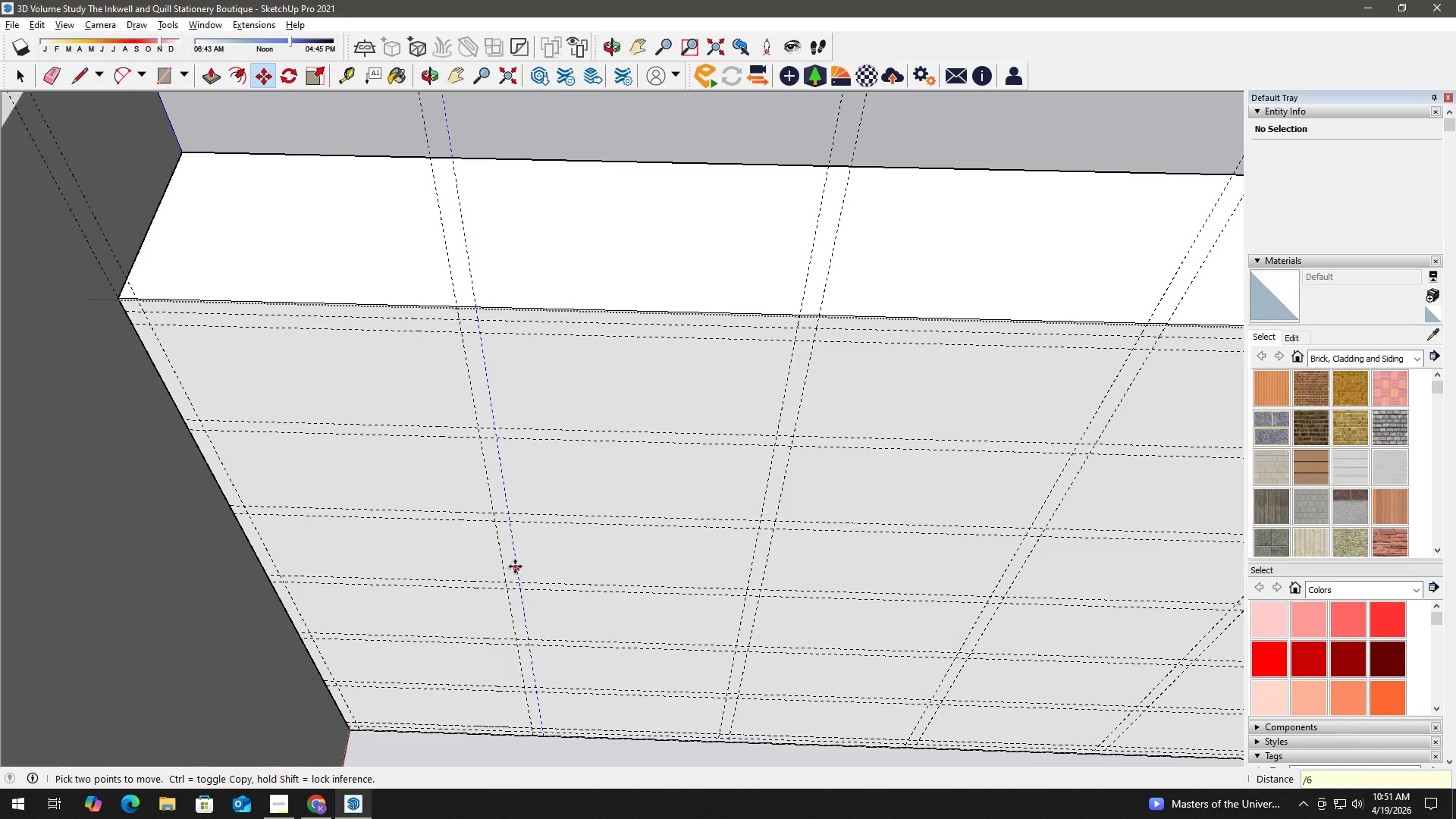 
key(Space)
 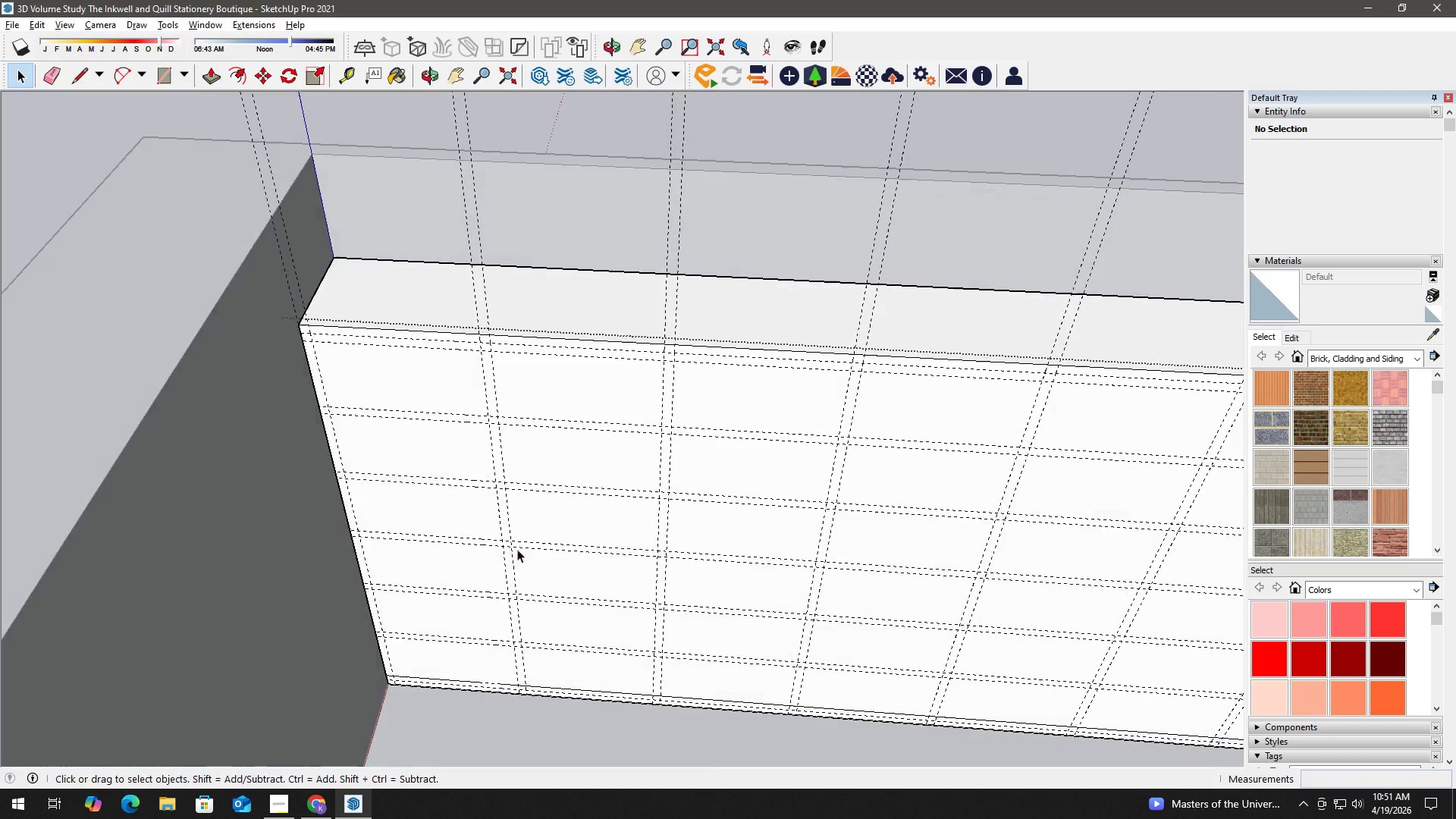 
scroll: coordinate [546, 571], scroll_direction: down, amount: 5.0
 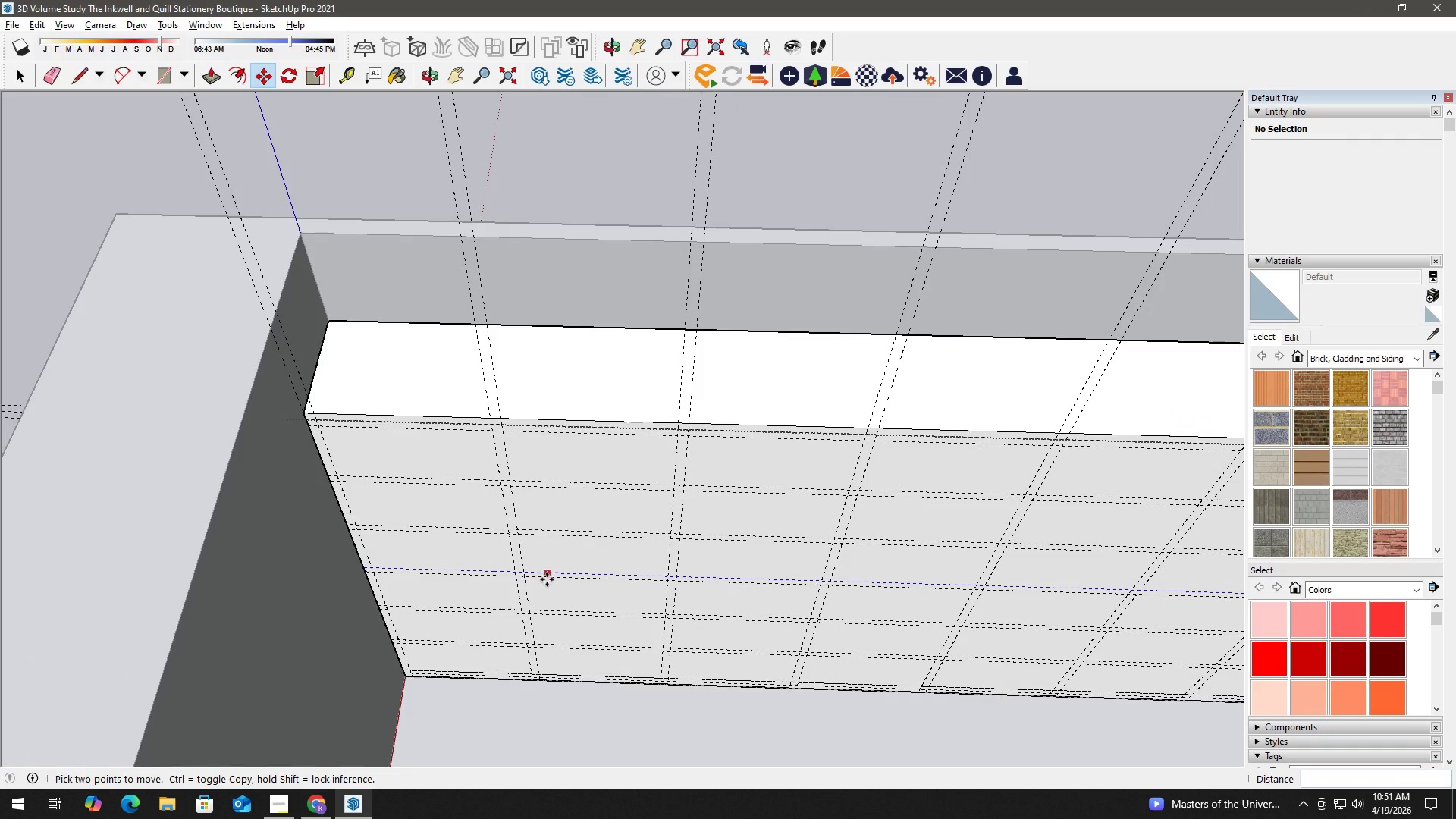 
scroll: coordinate [497, 626], scroll_direction: up, amount: 5.0
 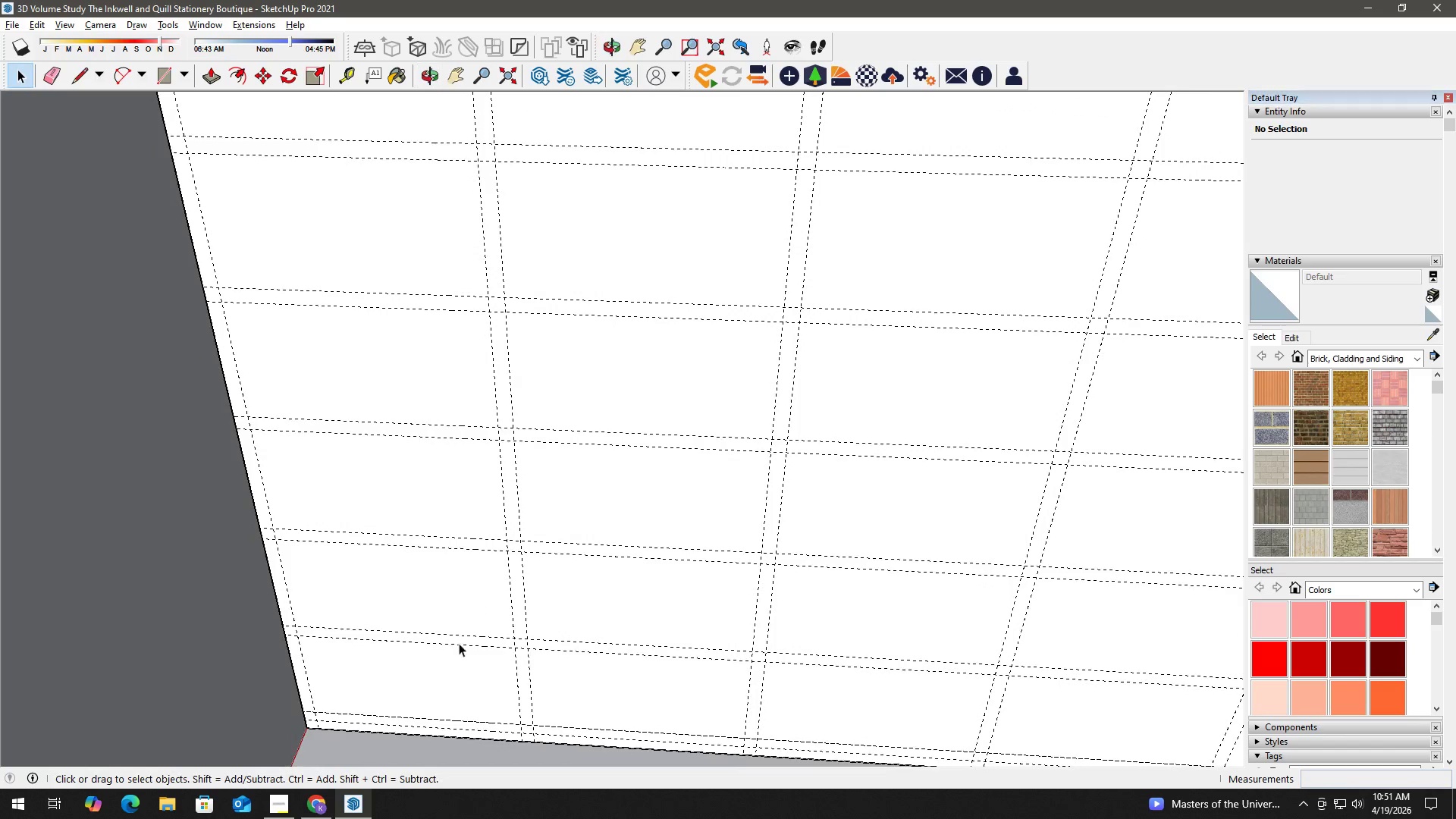 
key(T)
 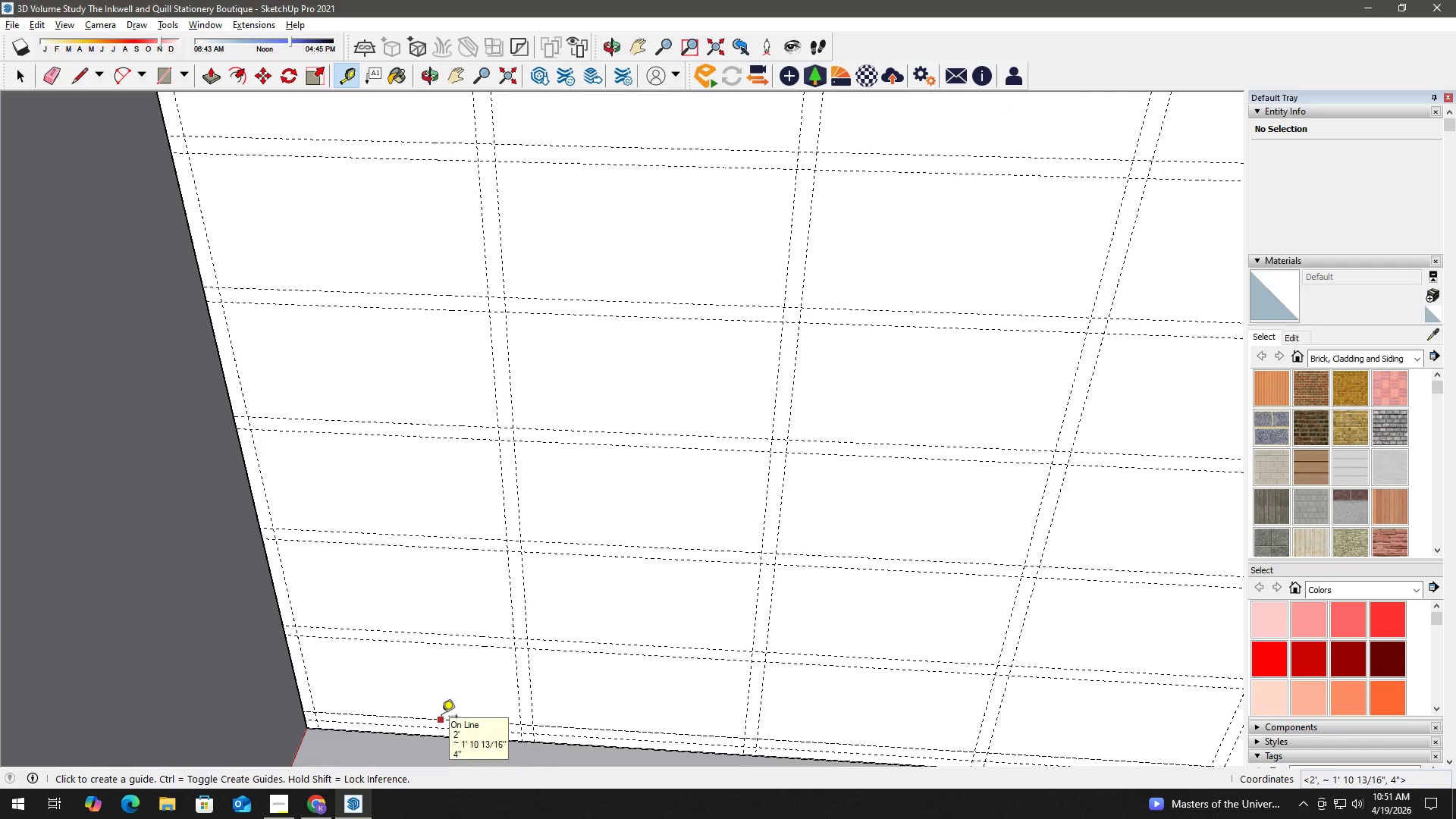 
left_click_drag(start_coordinate=[441, 717], to_coordinate=[443, 711])
 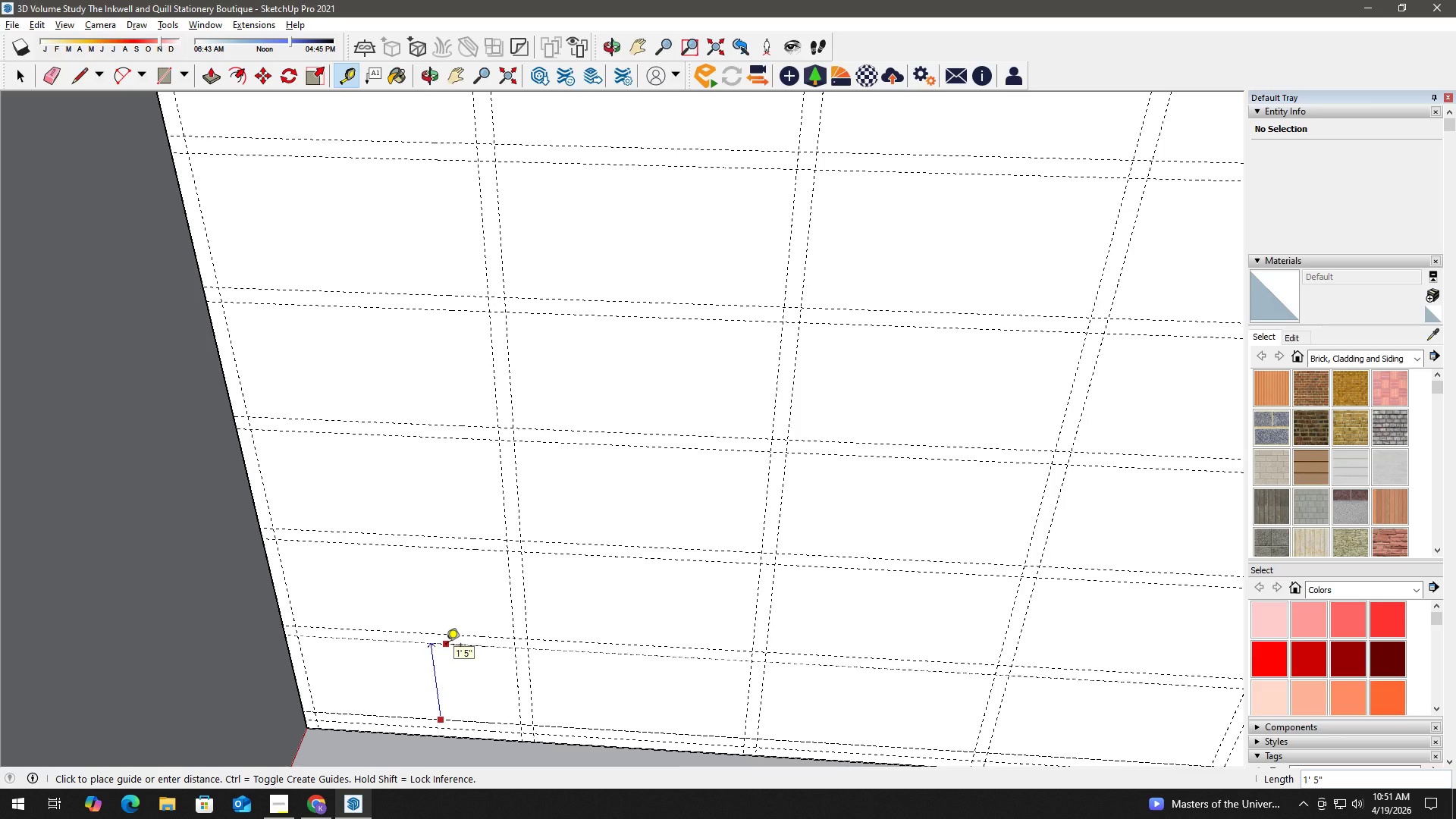 
key(Space)
 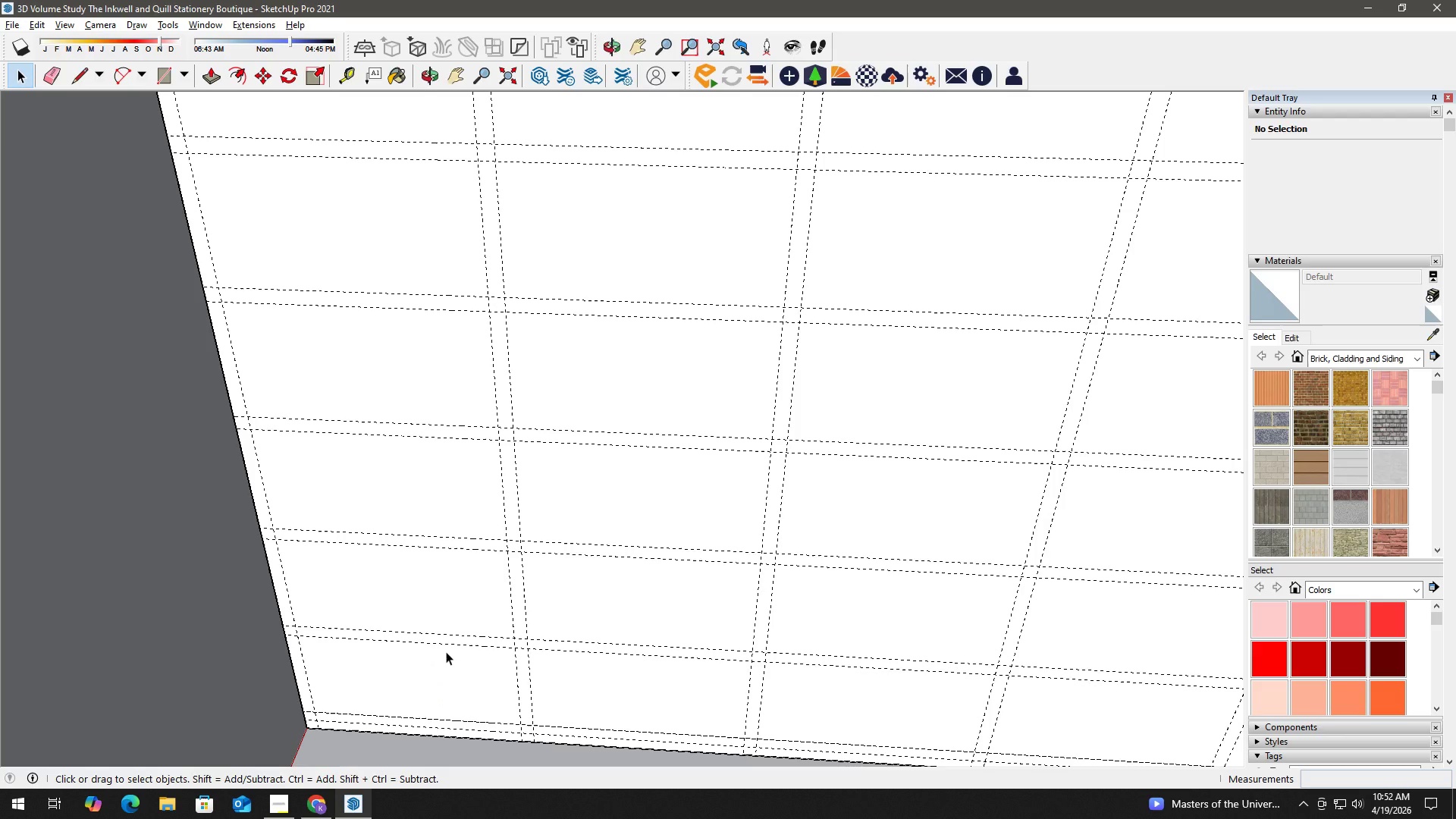 
wait(7.64)
 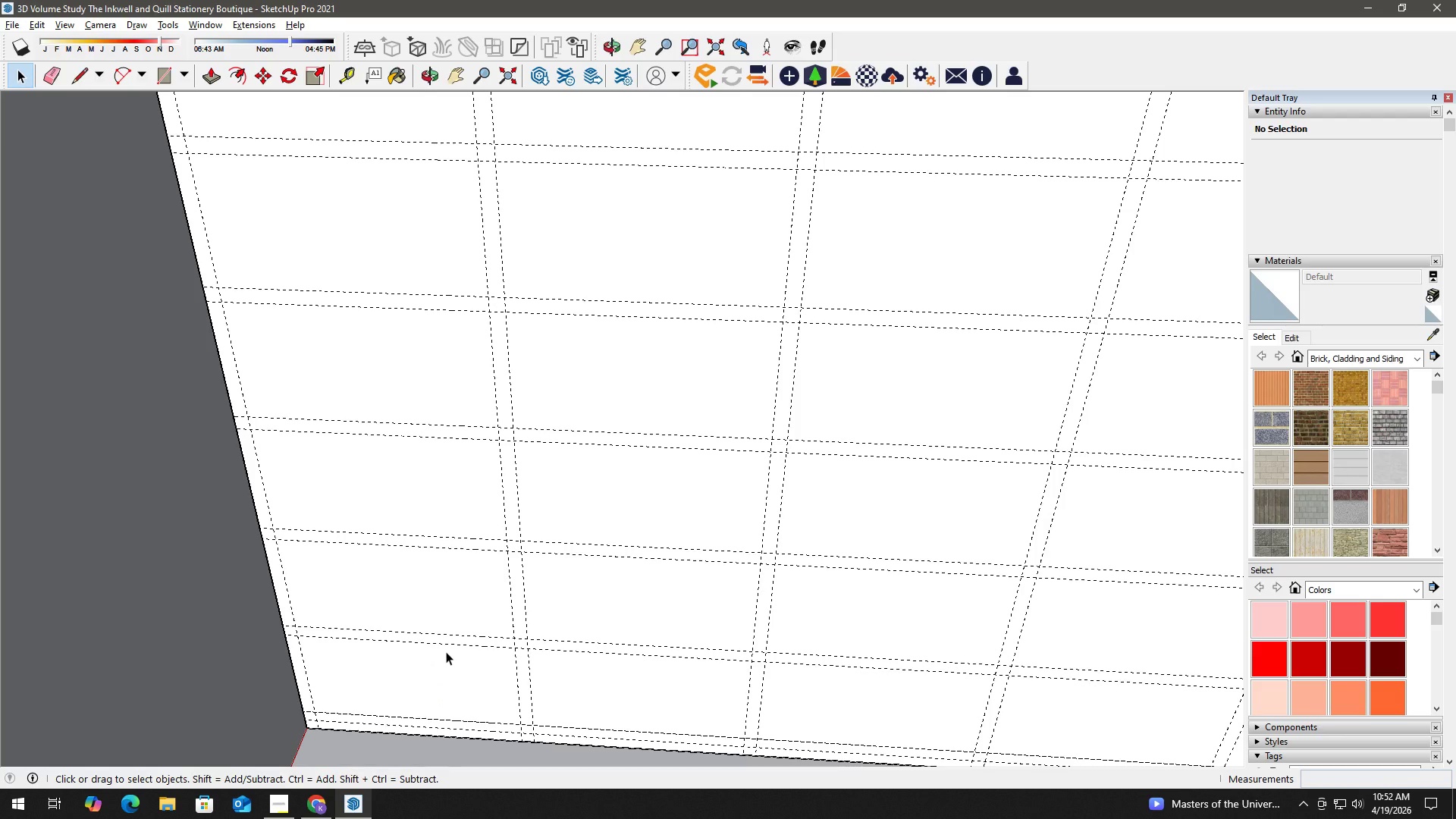 
scroll: coordinate [425, 419], scroll_direction: down, amount: 11.0
 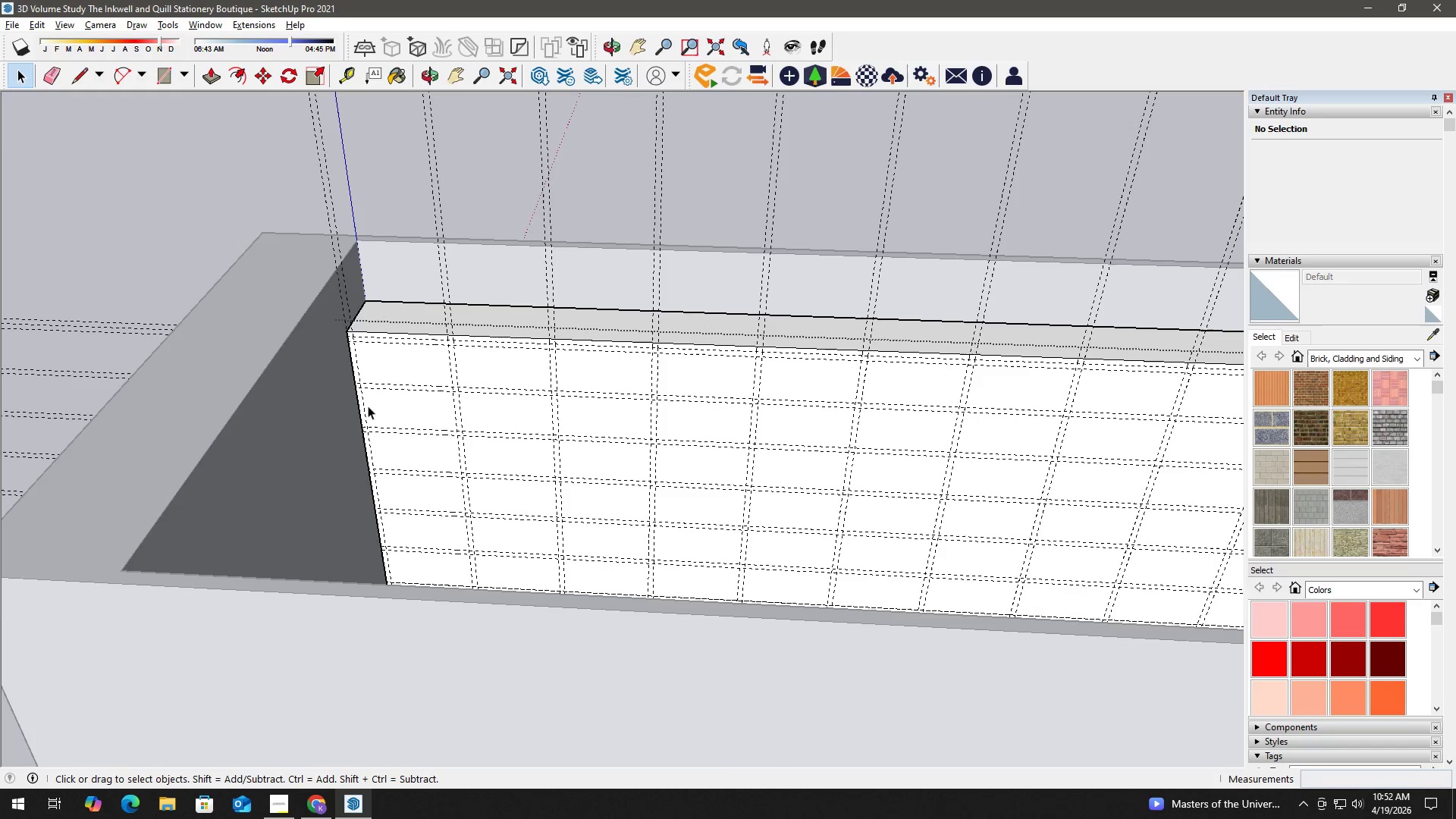 
scroll: coordinate [366, 346], scroll_direction: up, amount: 6.0
 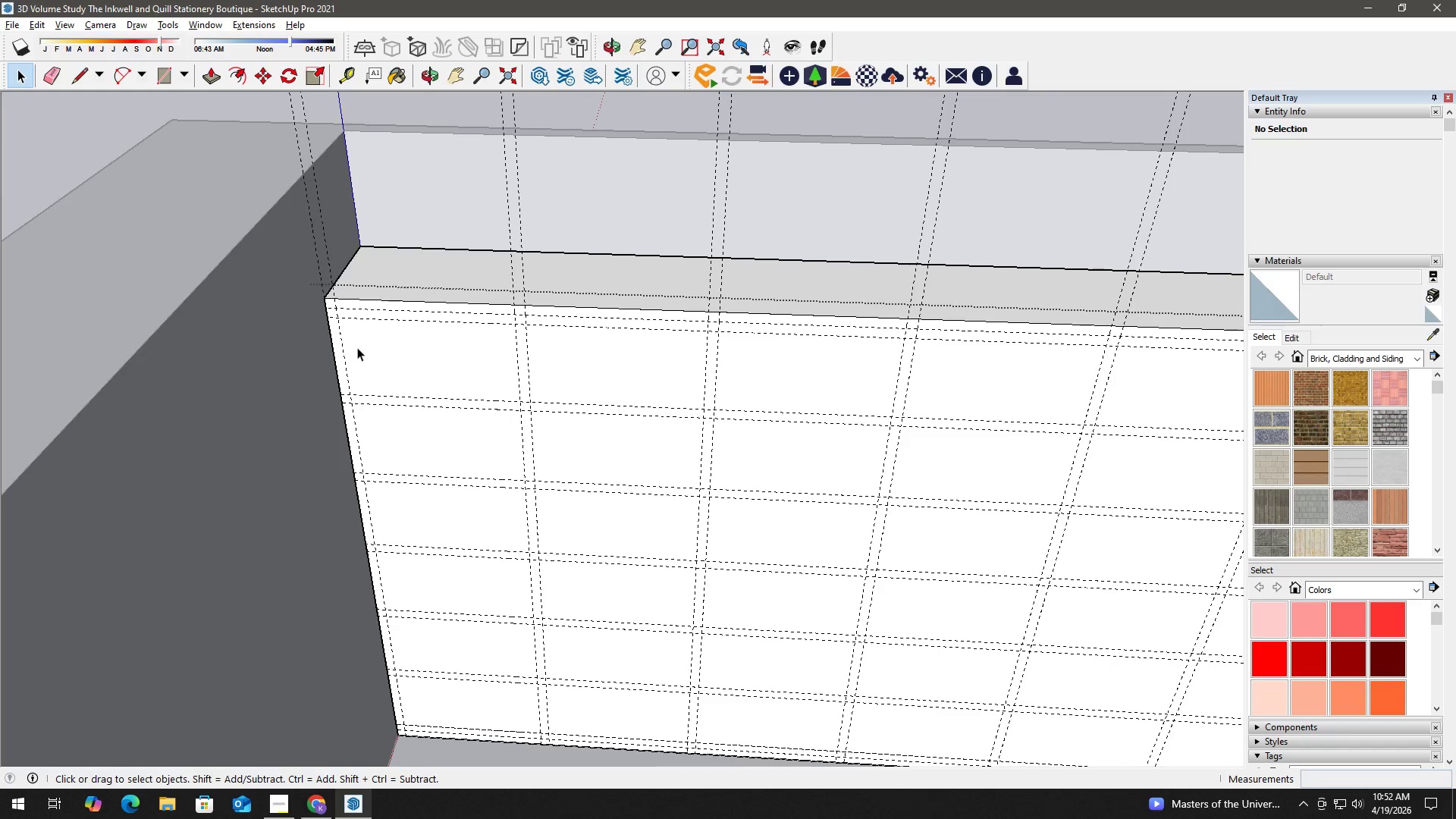 
key(R)
 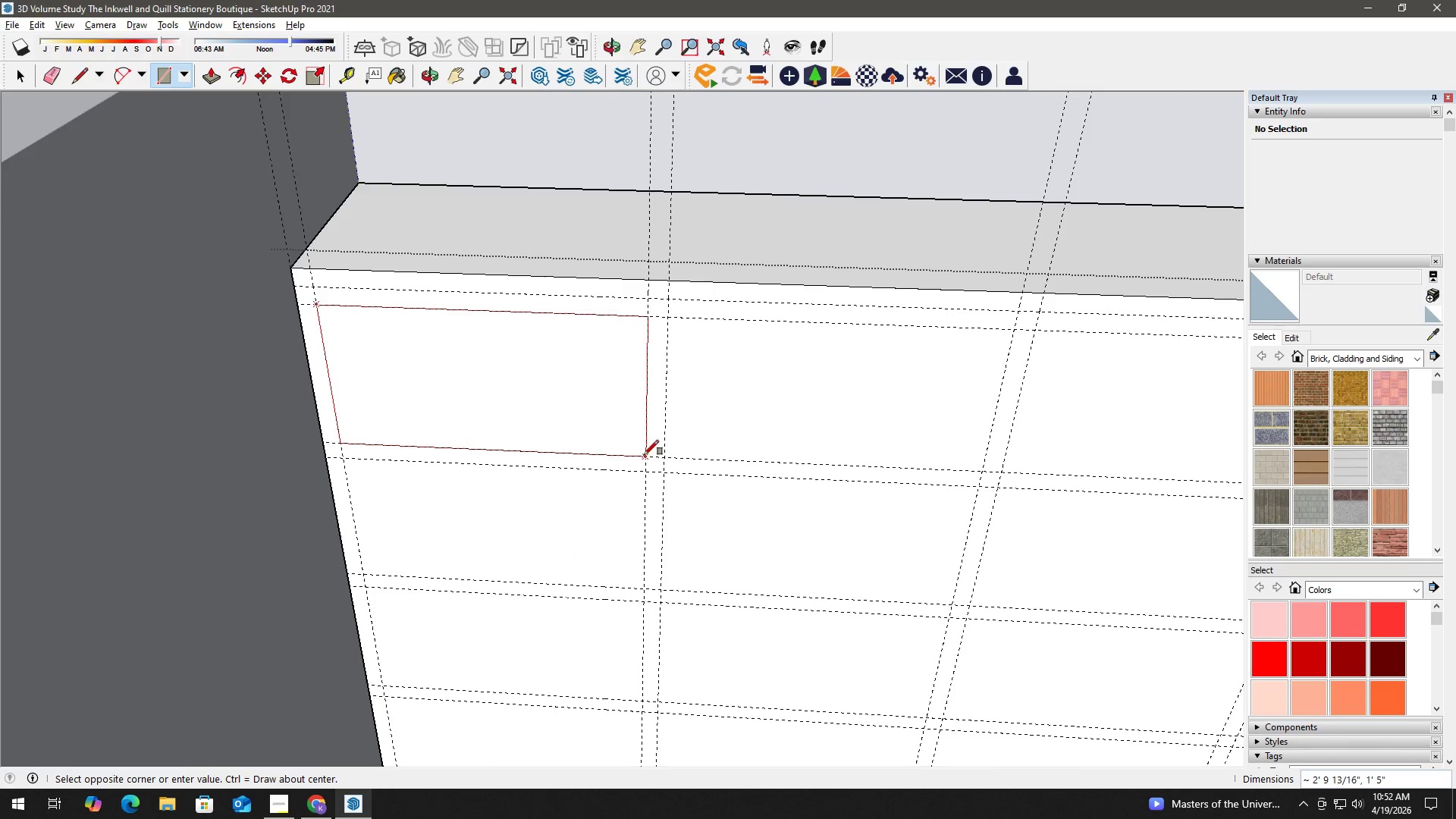 
scroll: coordinate [344, 323], scroll_direction: up, amount: 6.0
 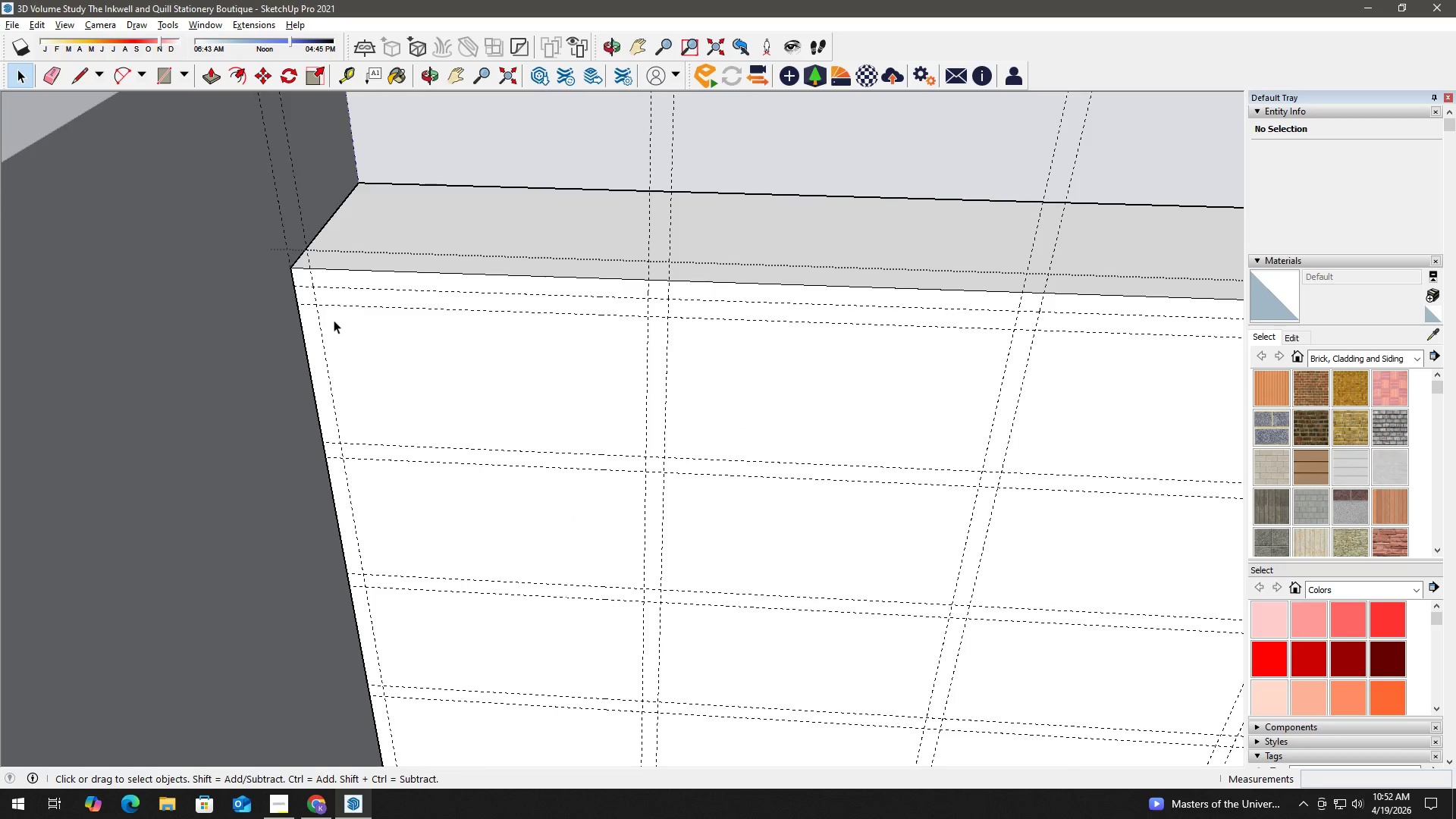 
key(Space)
 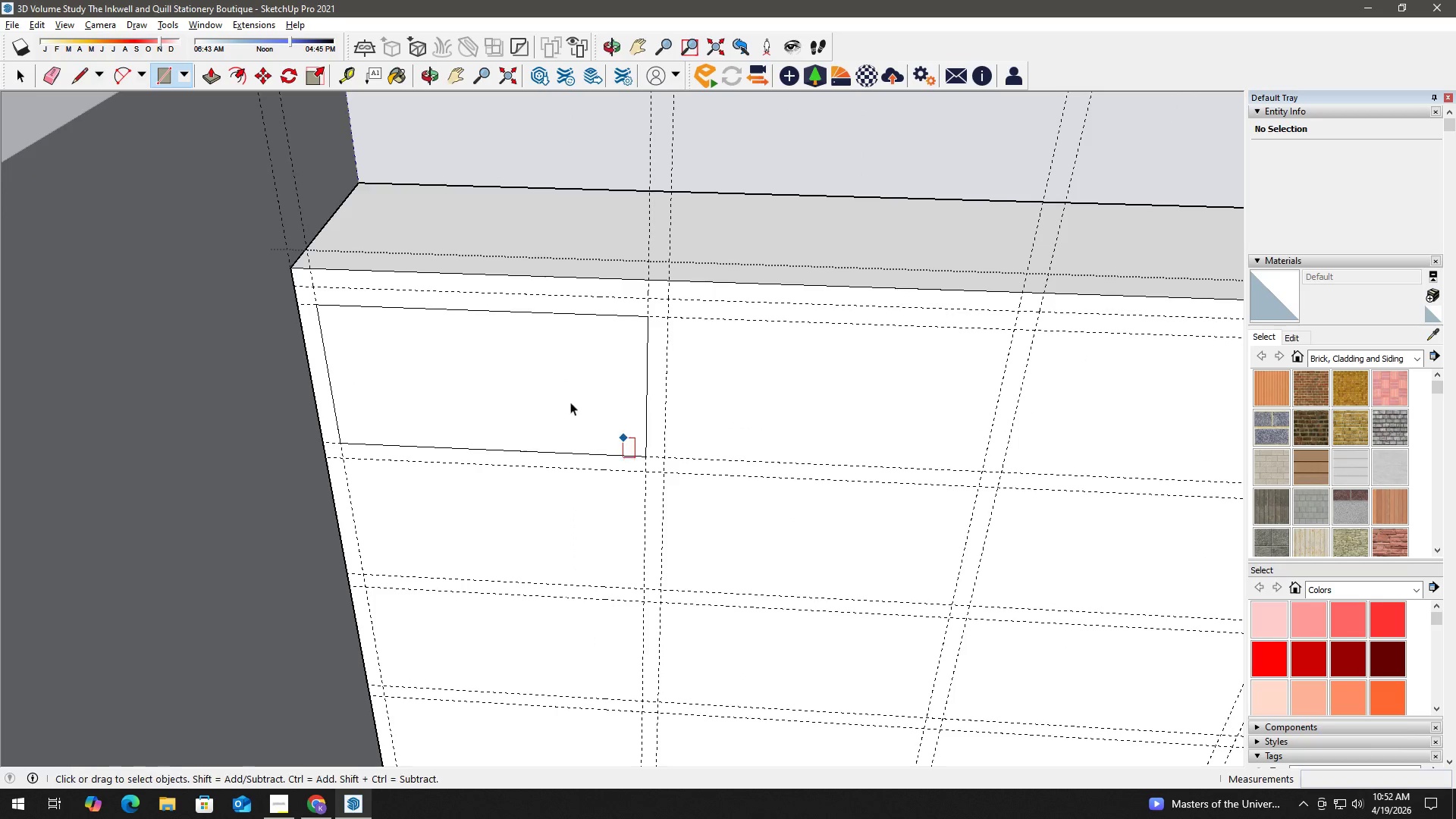 
double_click([513, 369])
 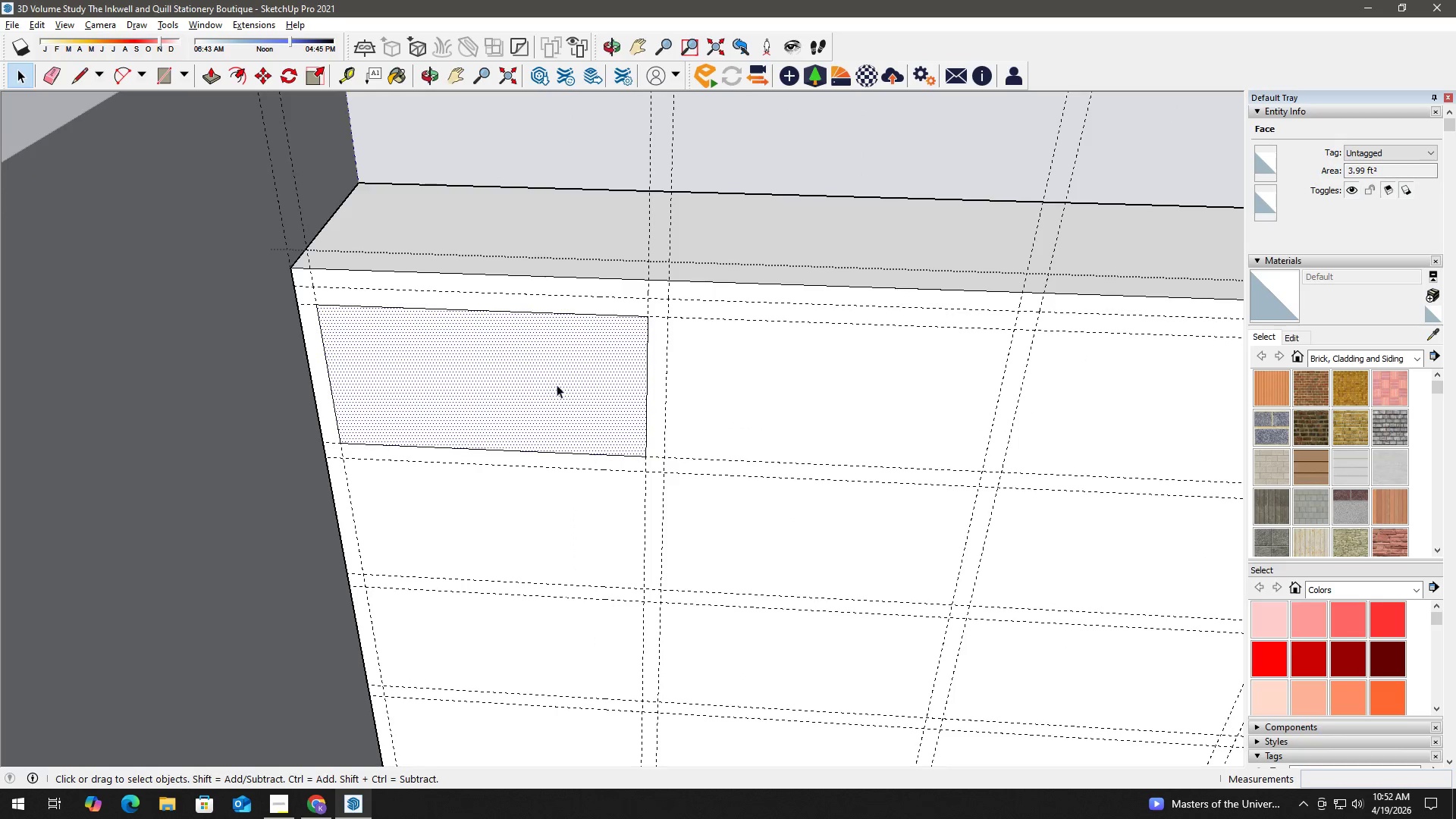 
key(T)
 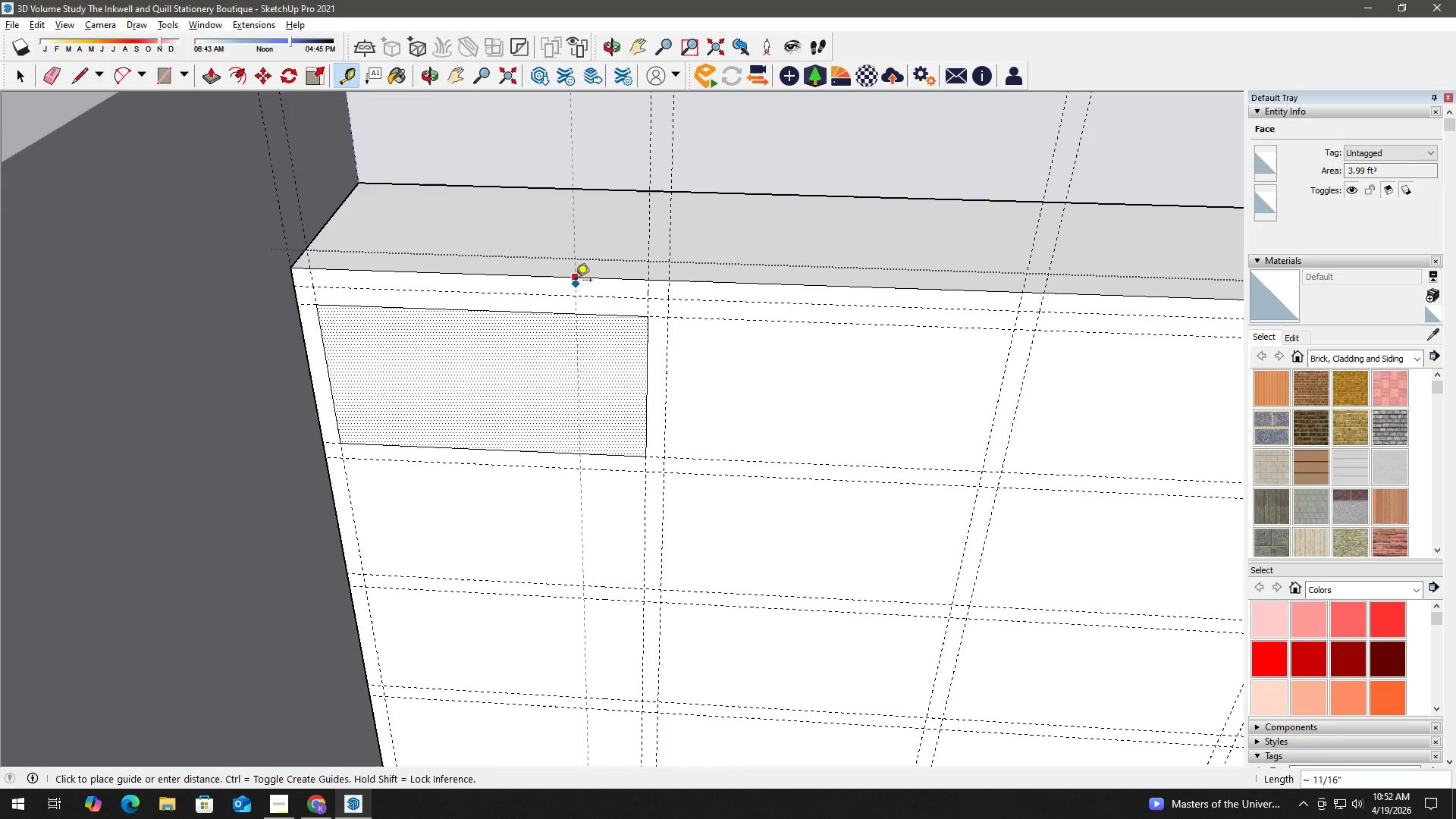 
key(Space)
 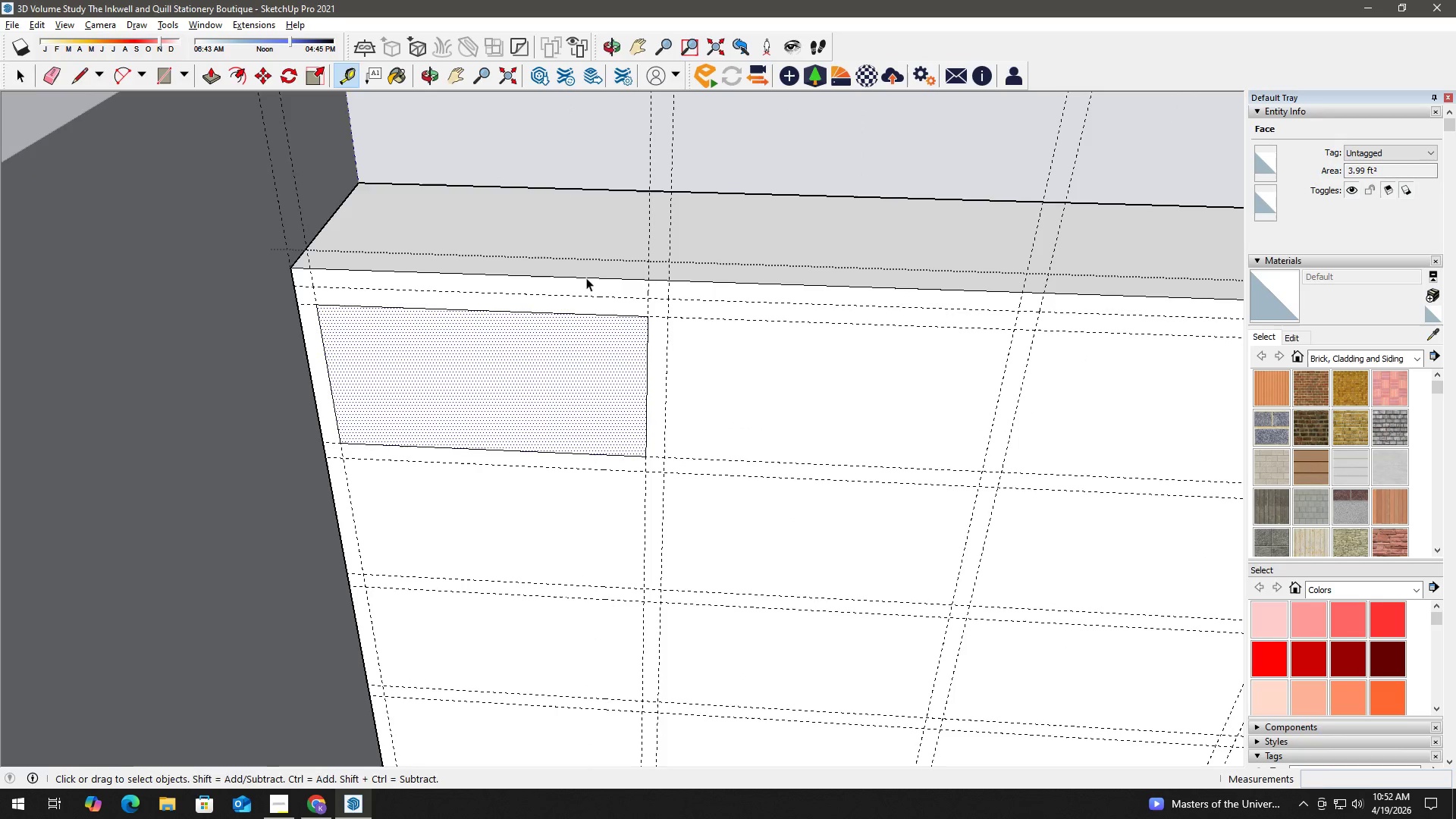 
key(T)
 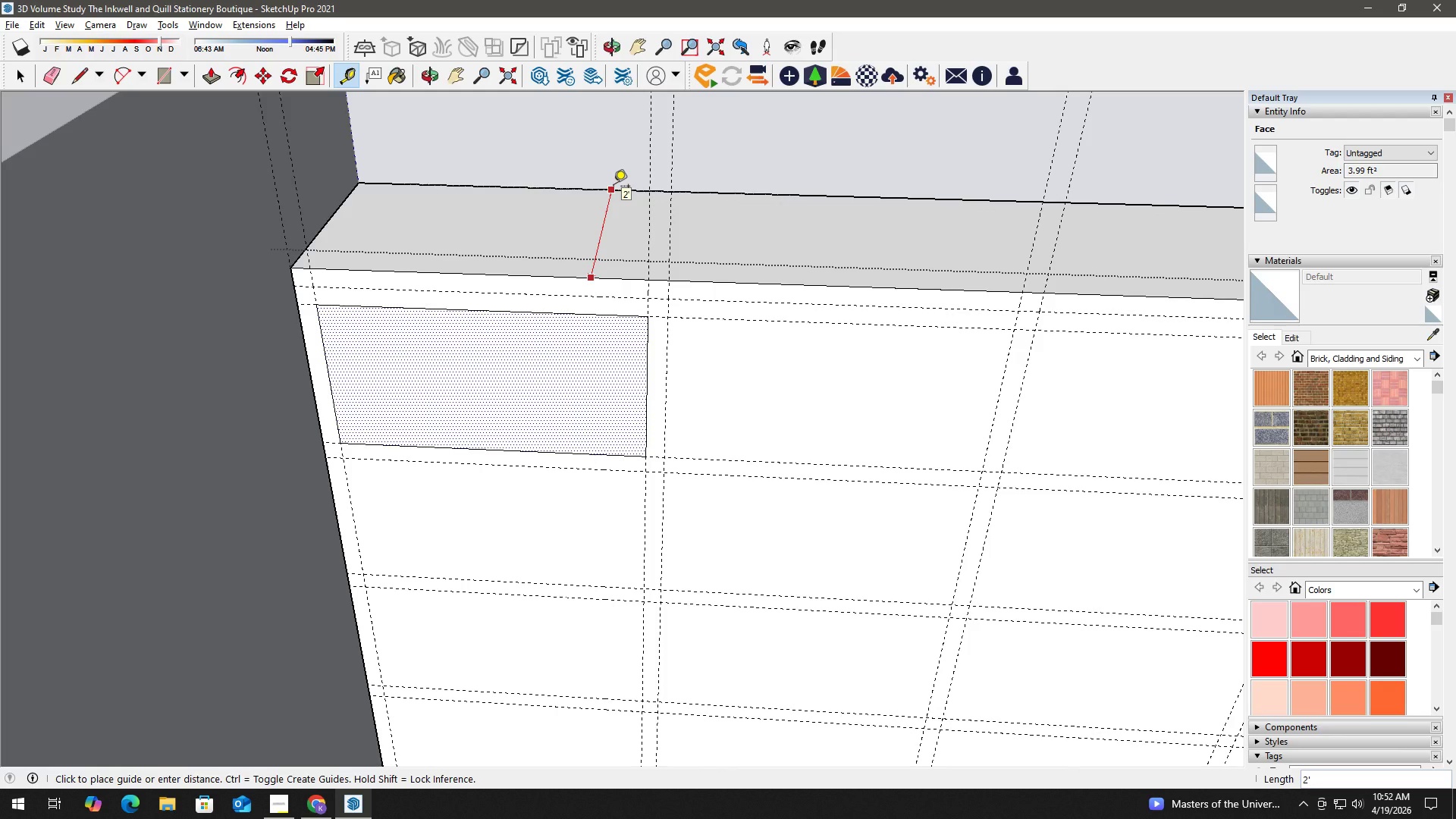 
key(Space)
 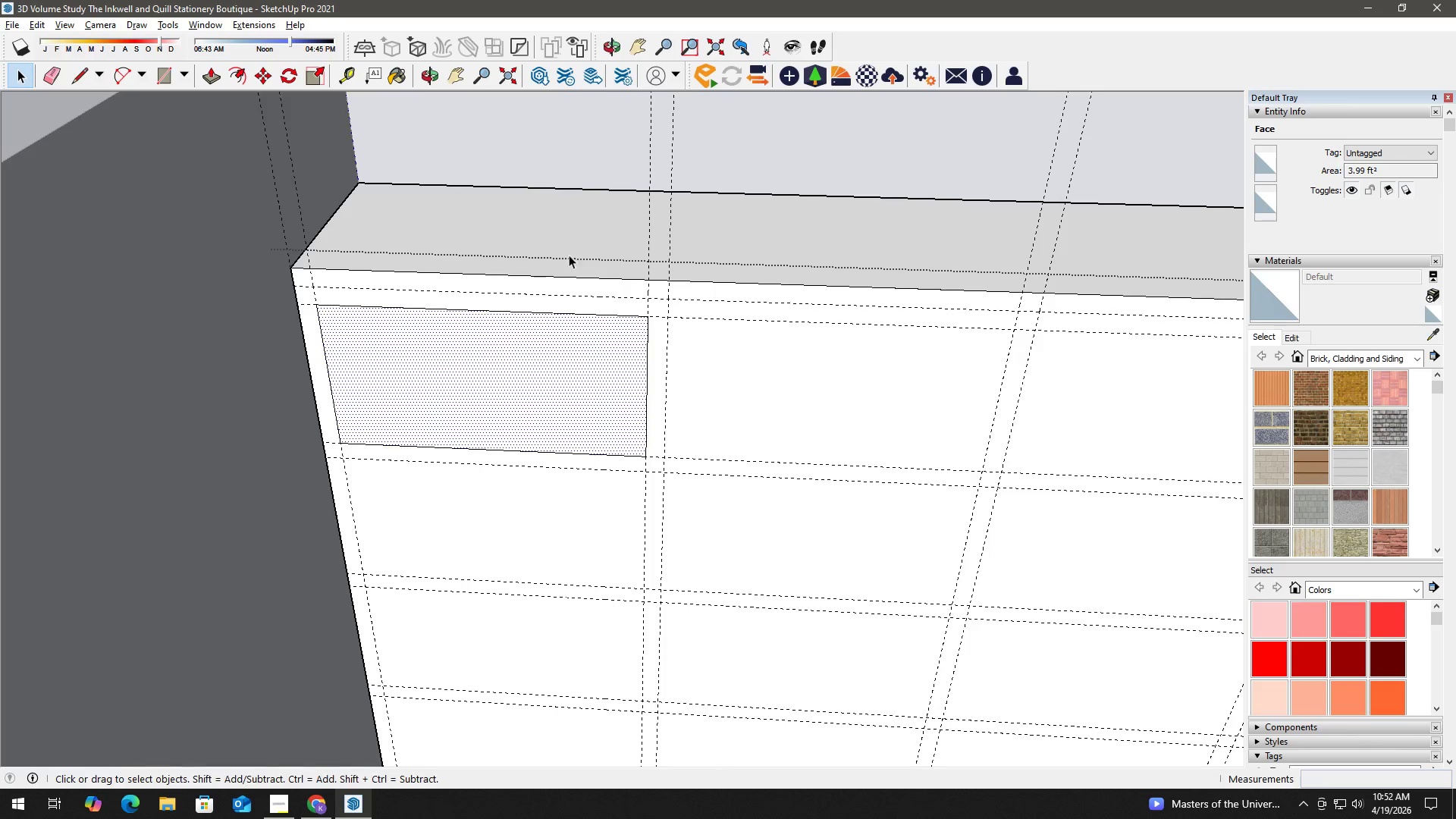 
key(T)
 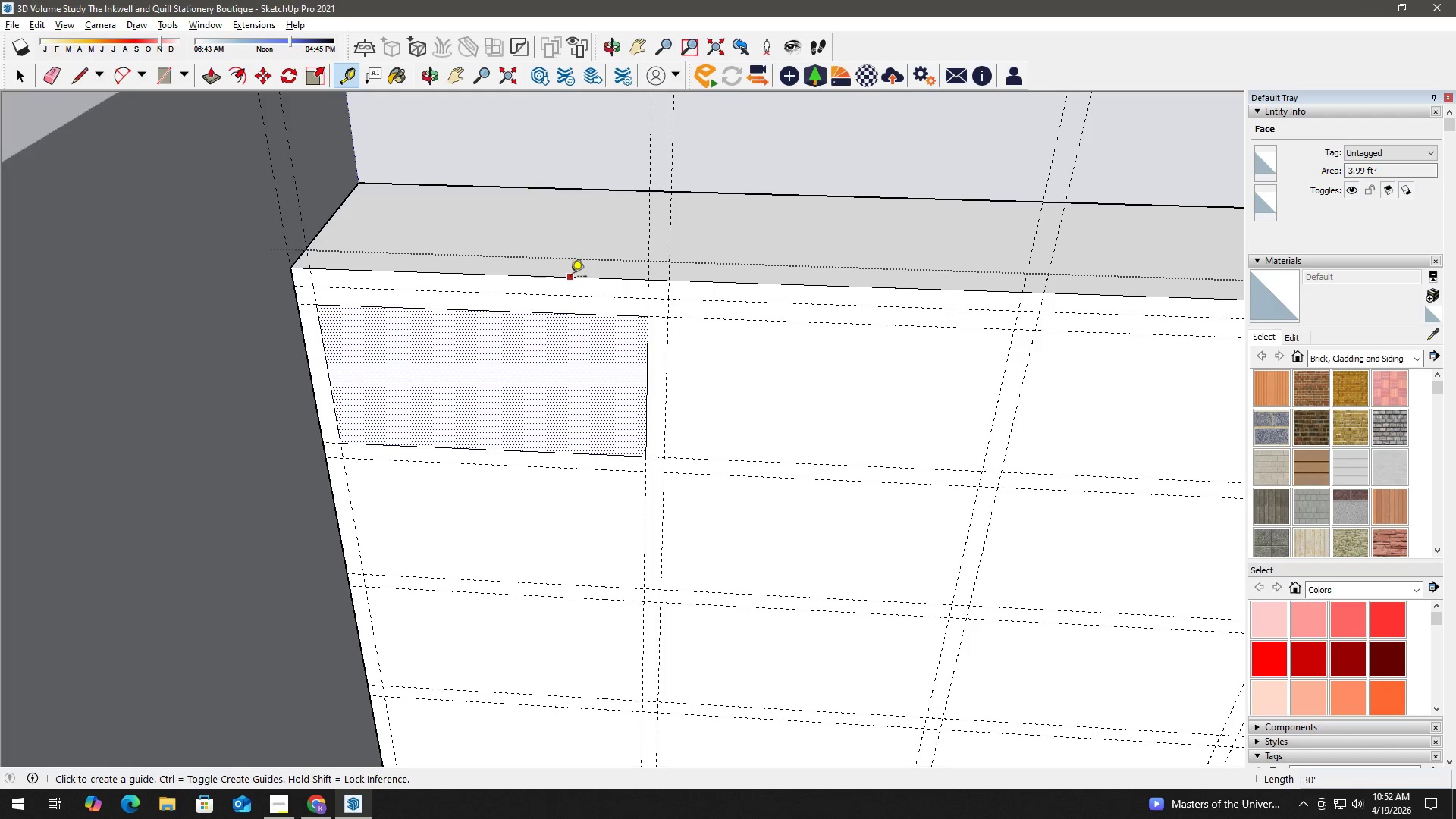 
left_click_drag(start_coordinate=[570, 278], to_coordinate=[573, 271])
 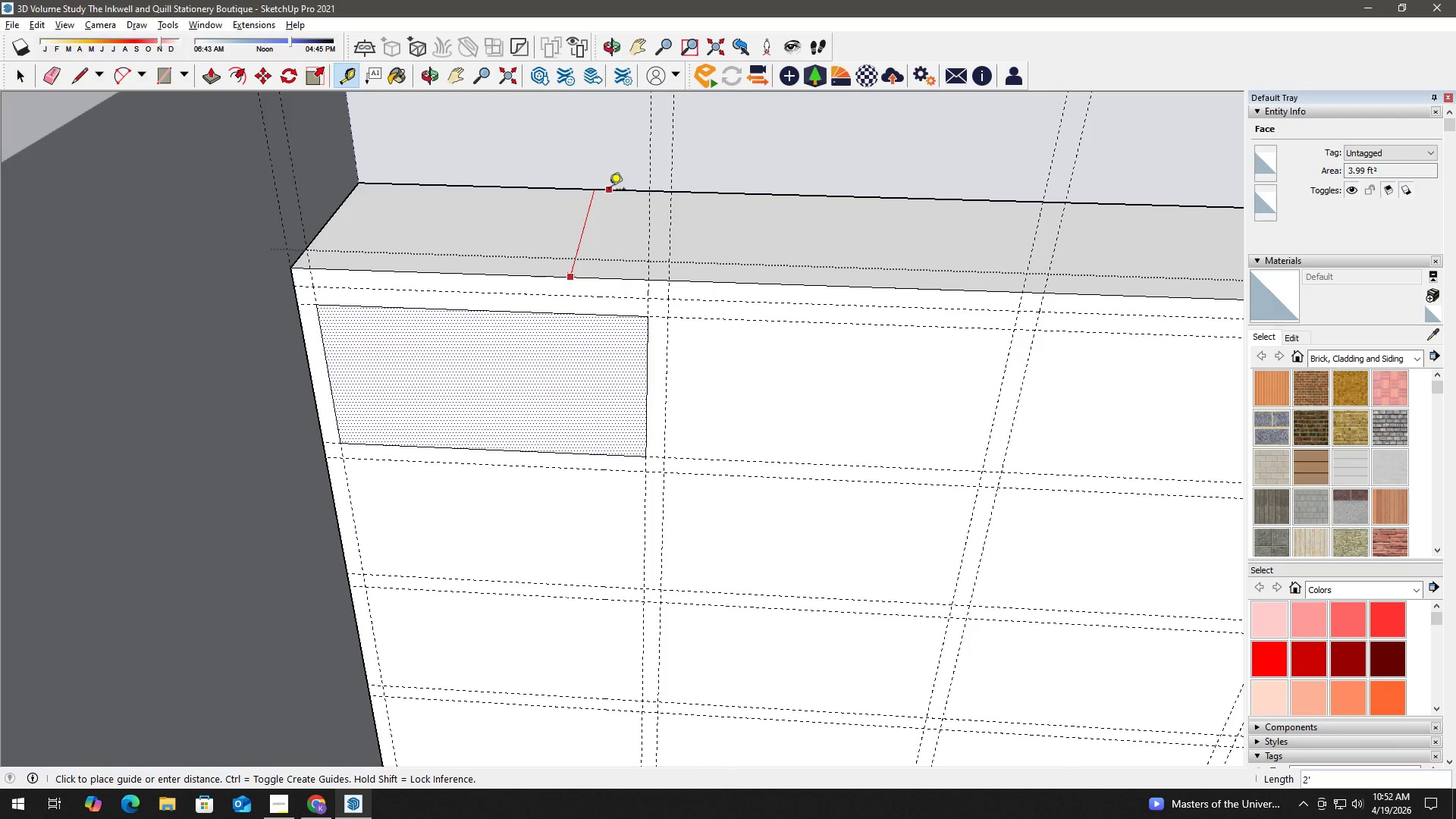 
key(Space)
 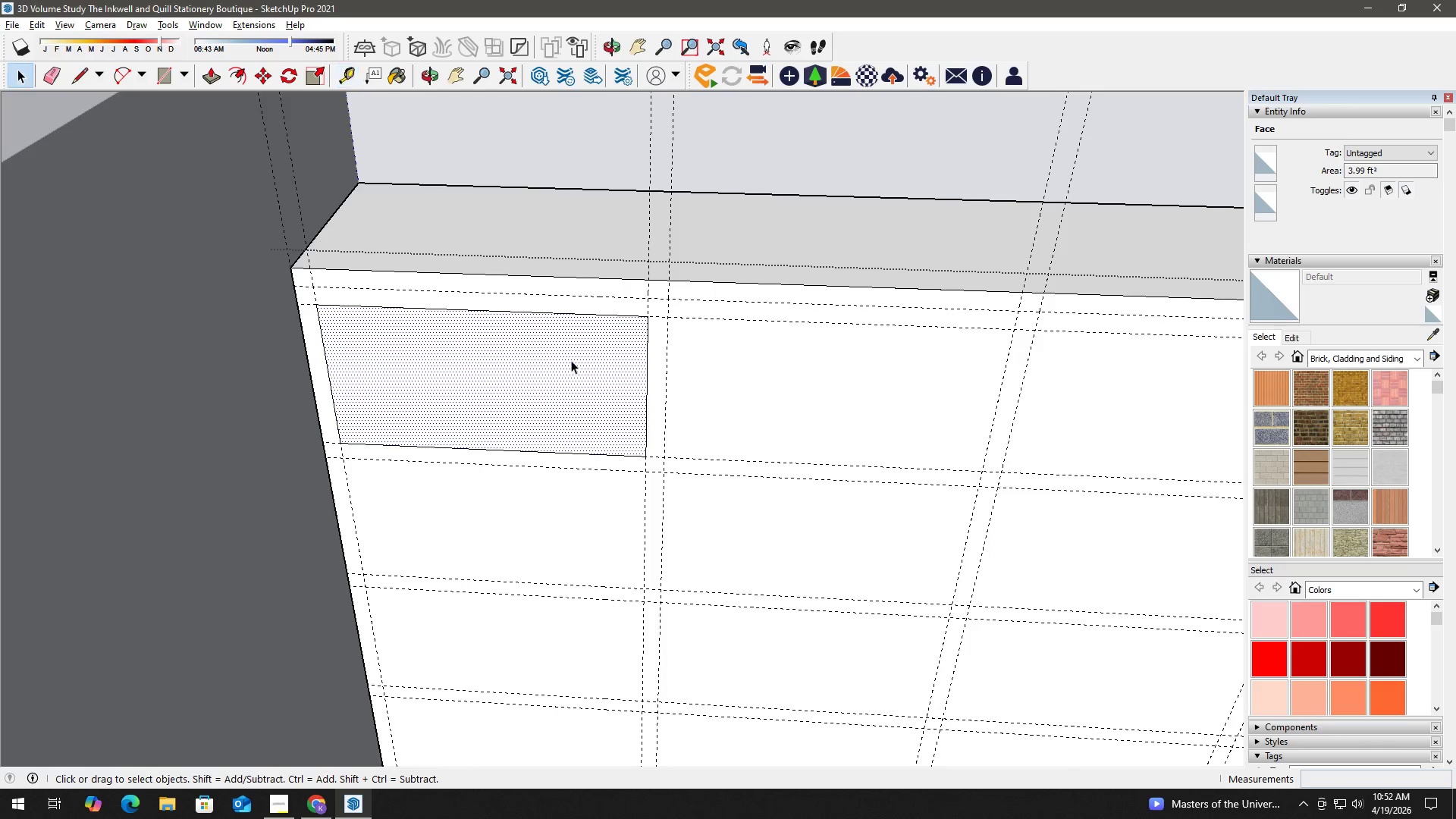 
left_click([571, 360])
 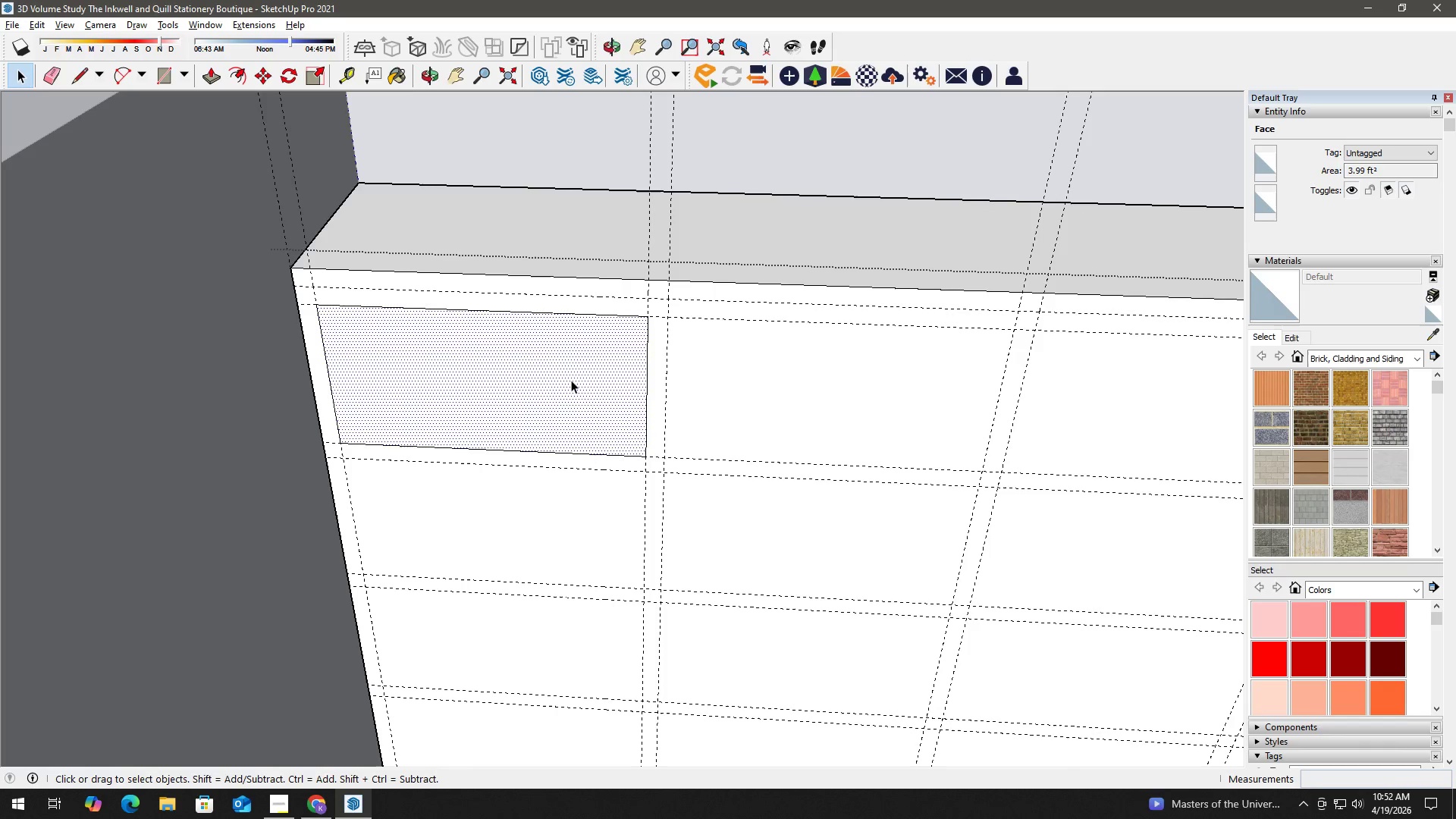 
key(P)
 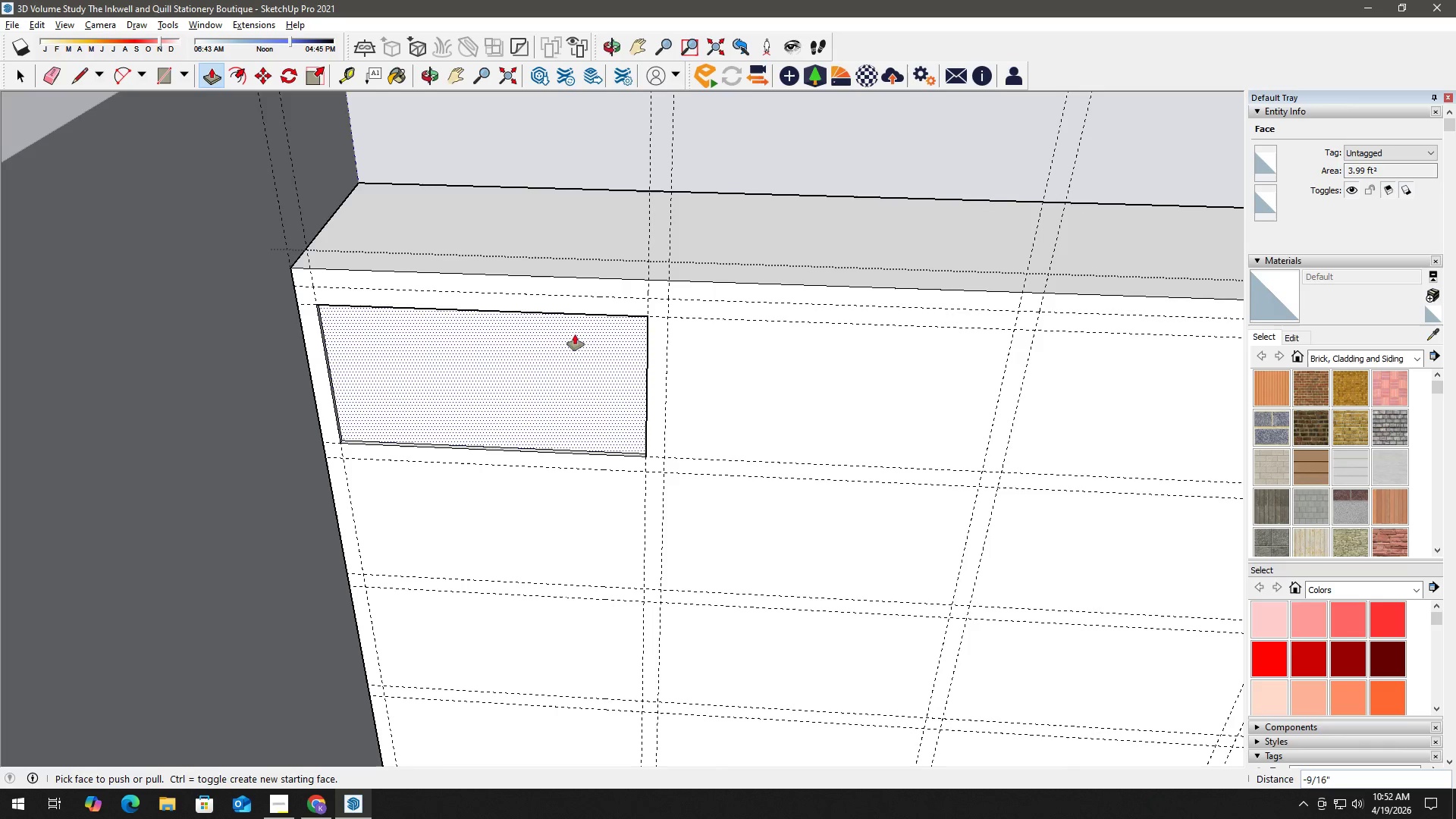 
key(Control+Z)
 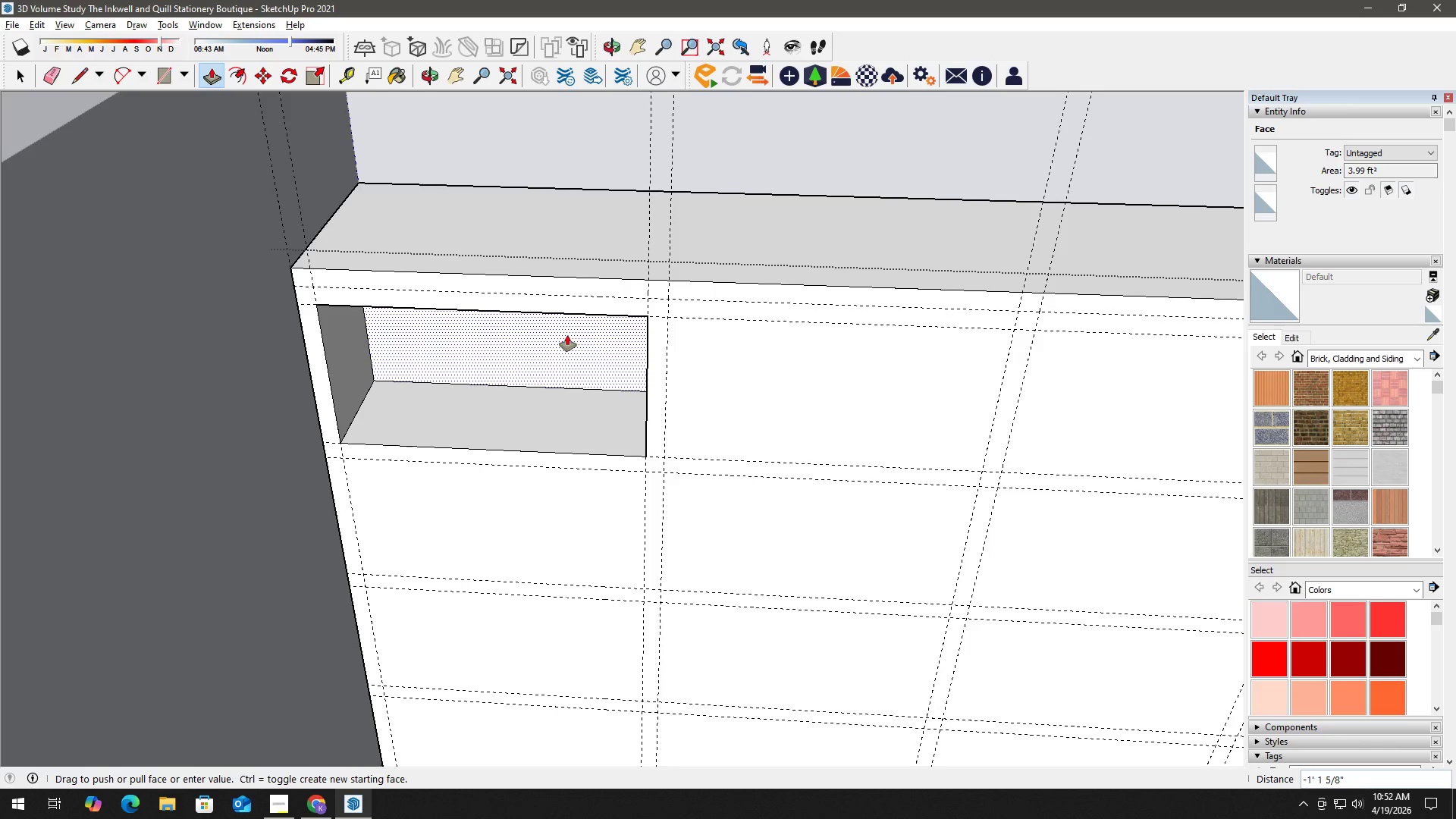 
key(Numpad2)
 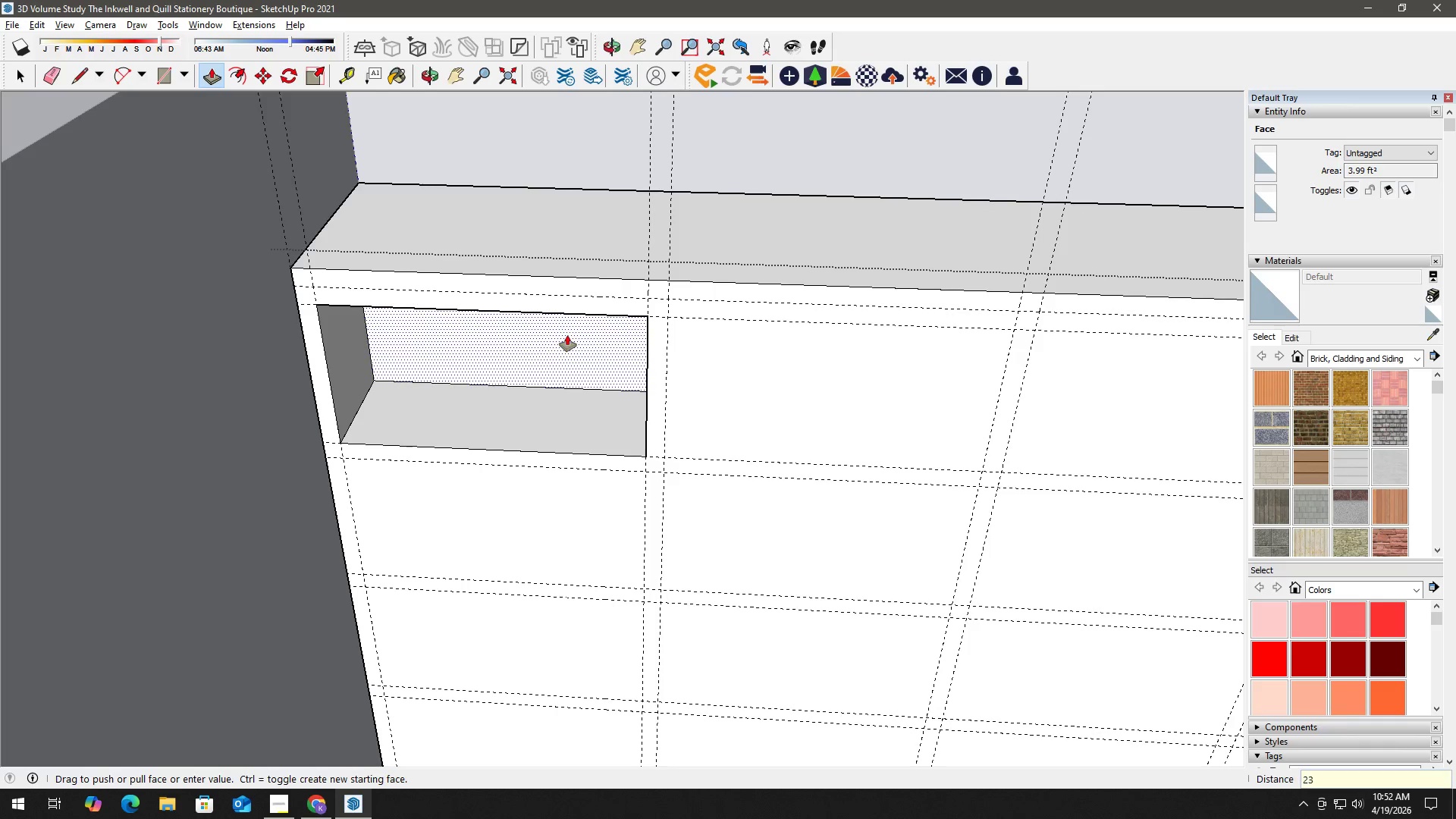 
key(Numpad3)
 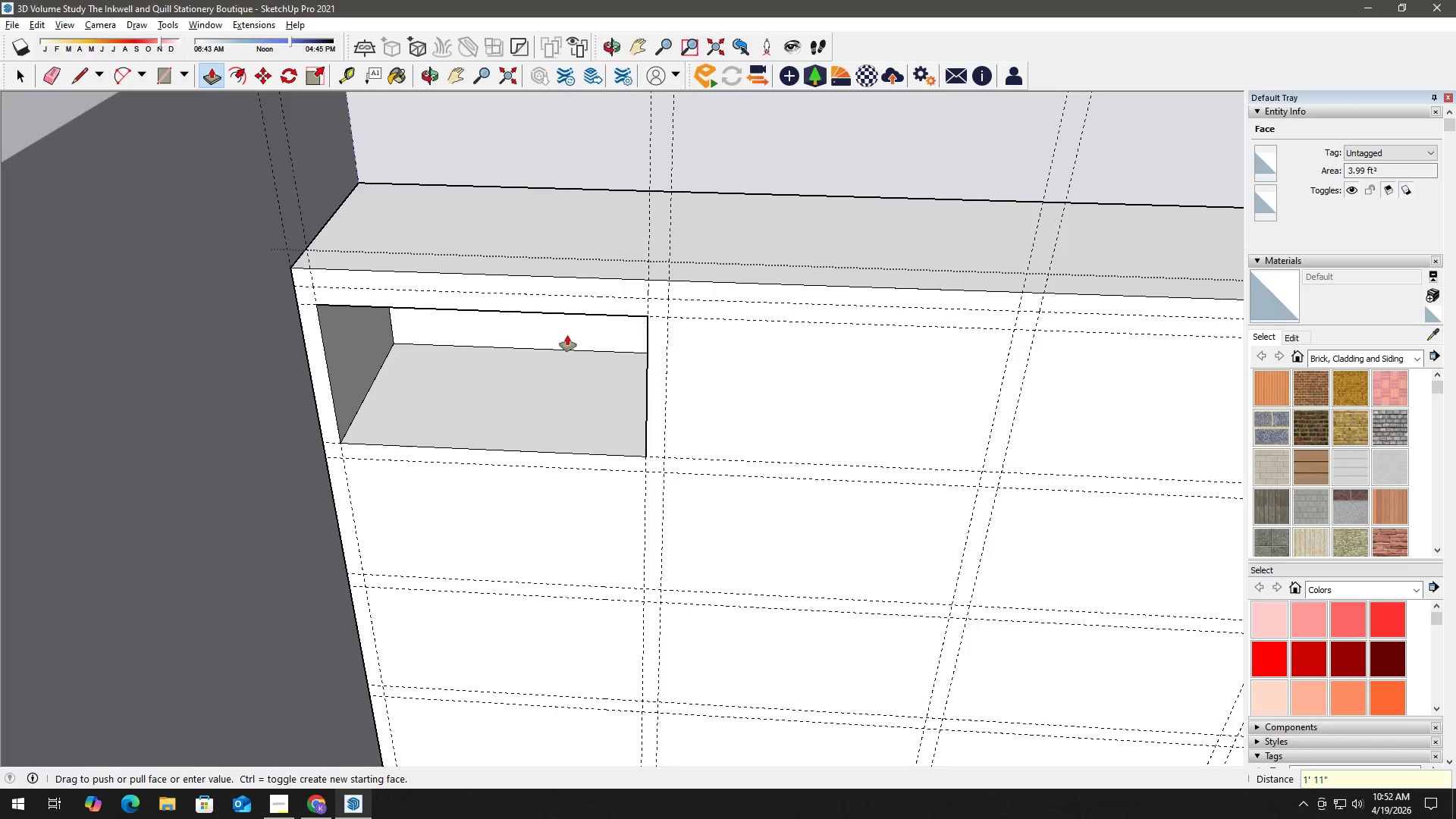 
key(NumpadEnter)
 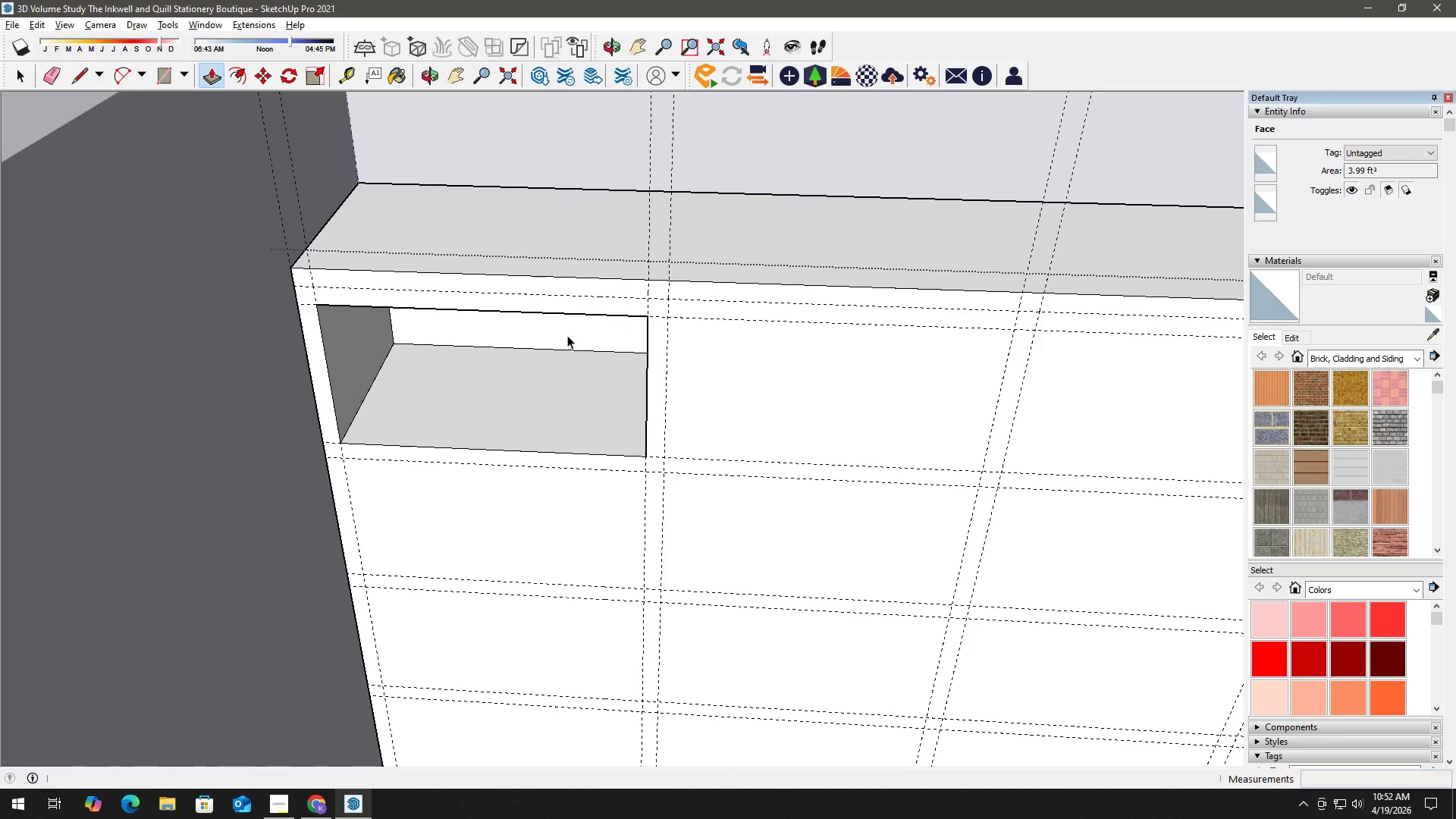 
key(Space)
 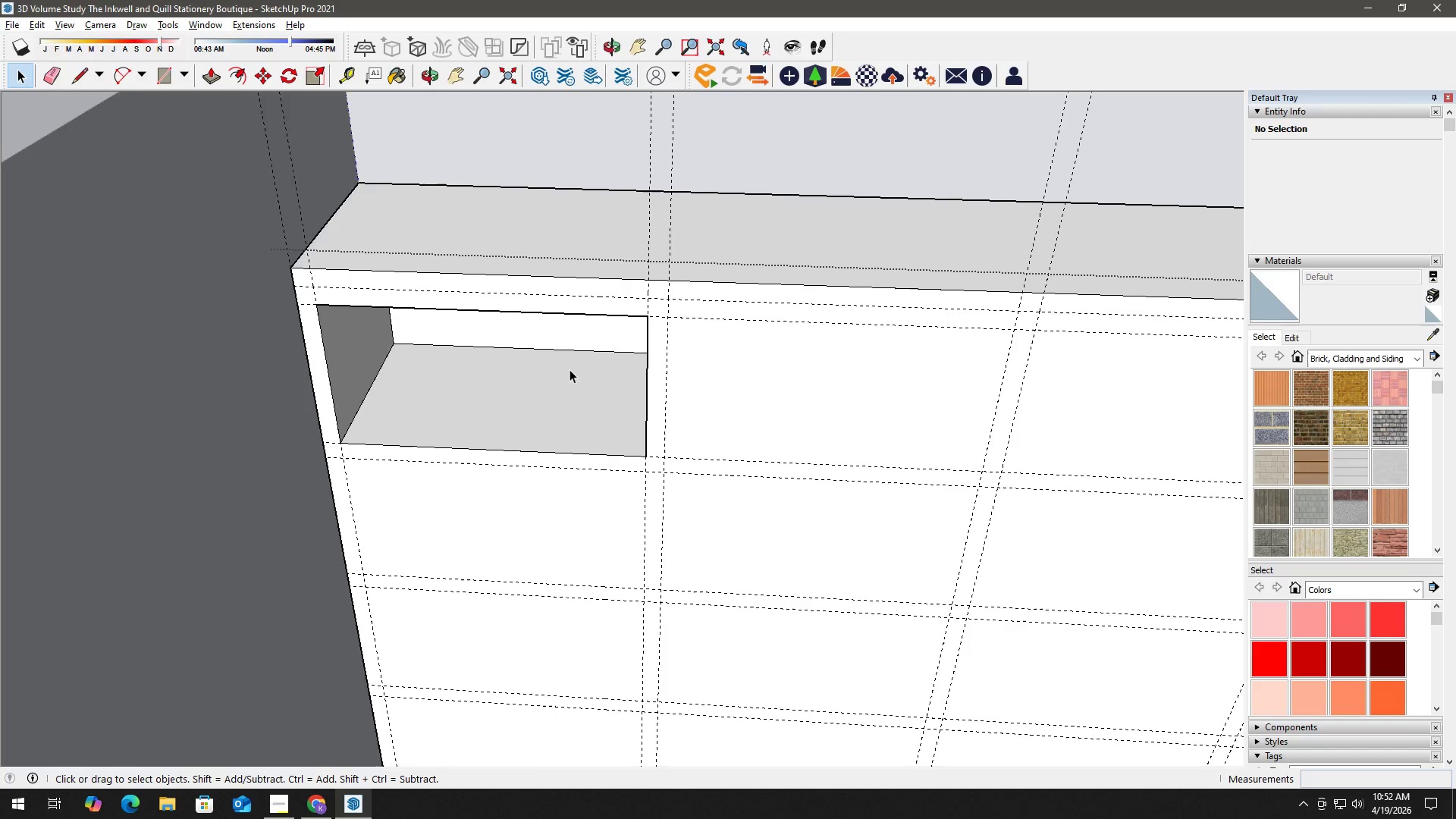 
key(H)
 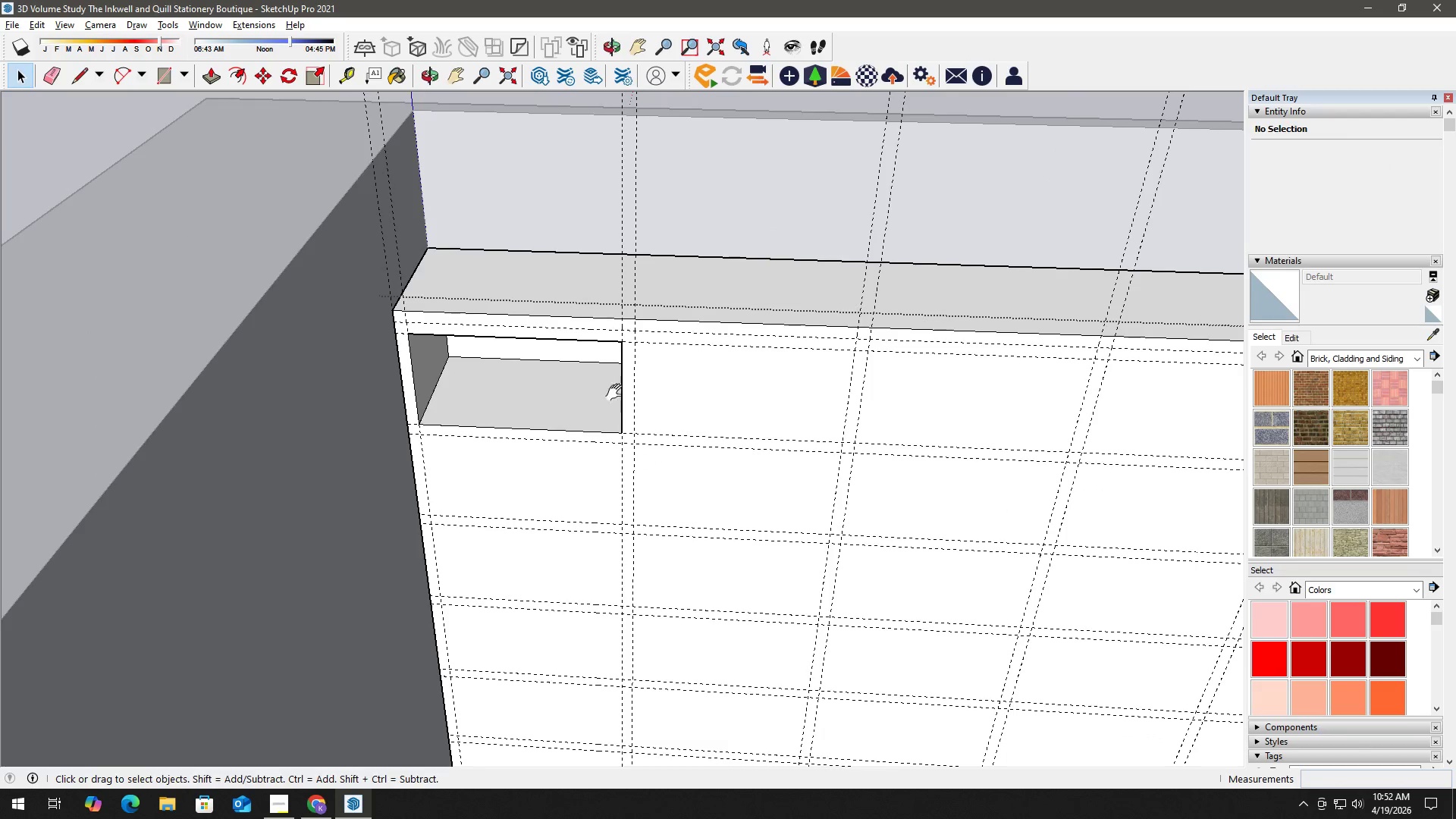 
left_click_drag(start_coordinate=[622, 393], to_coordinate=[491, 408])
 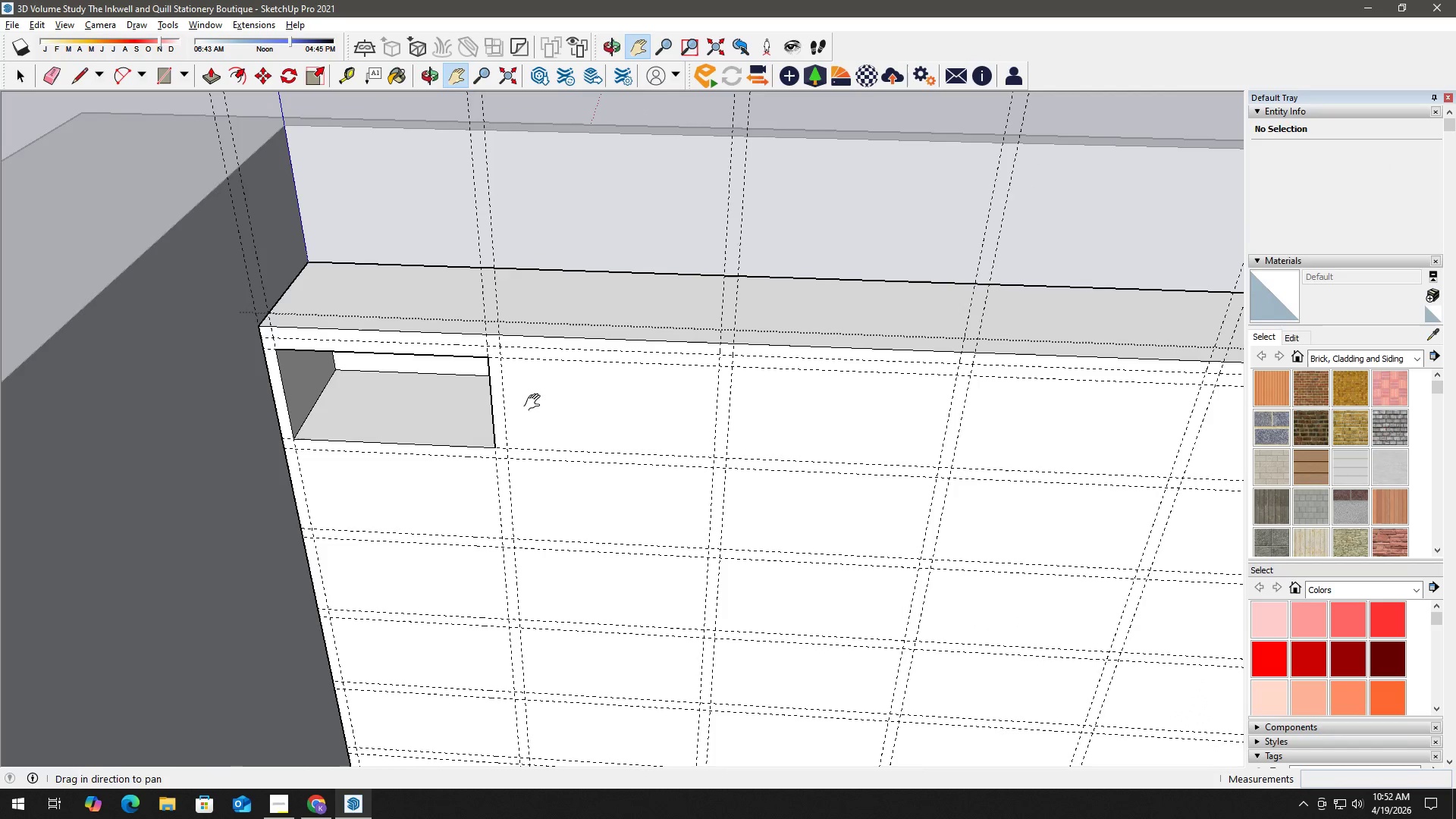 
scroll: coordinate [576, 389], scroll_direction: down, amount: 4.0
 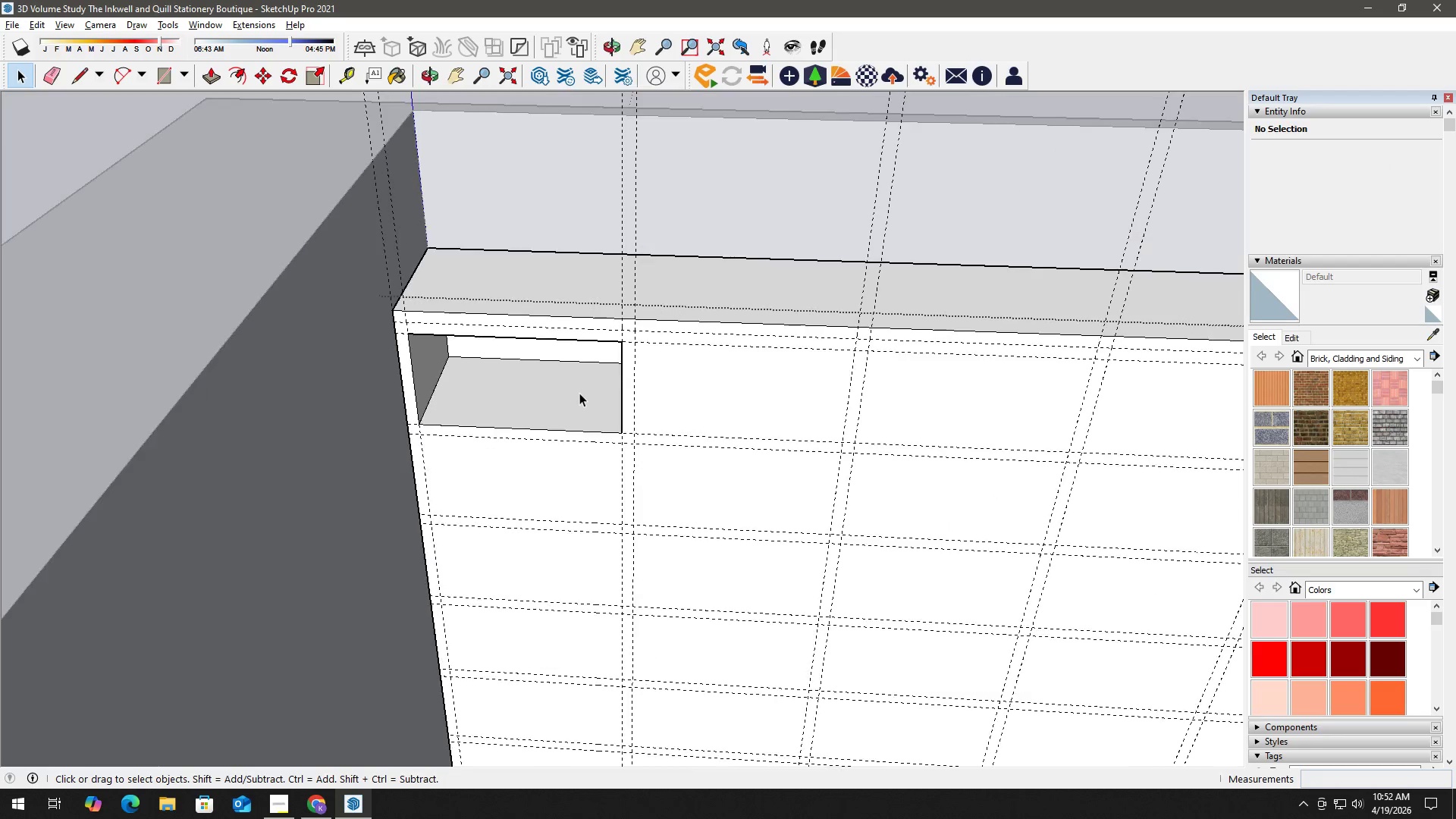 
key(Space)
 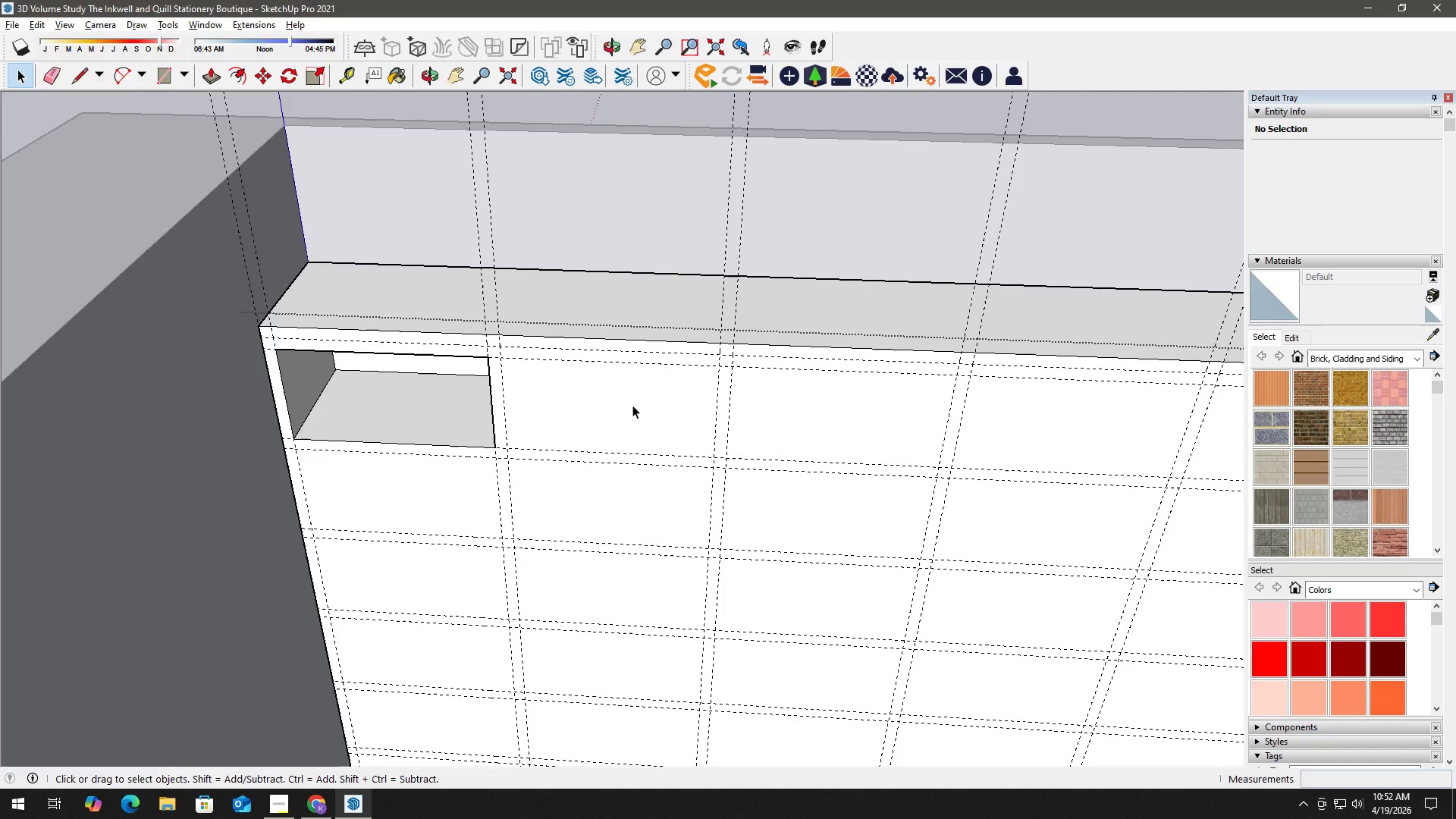 
left_click([632, 405])
 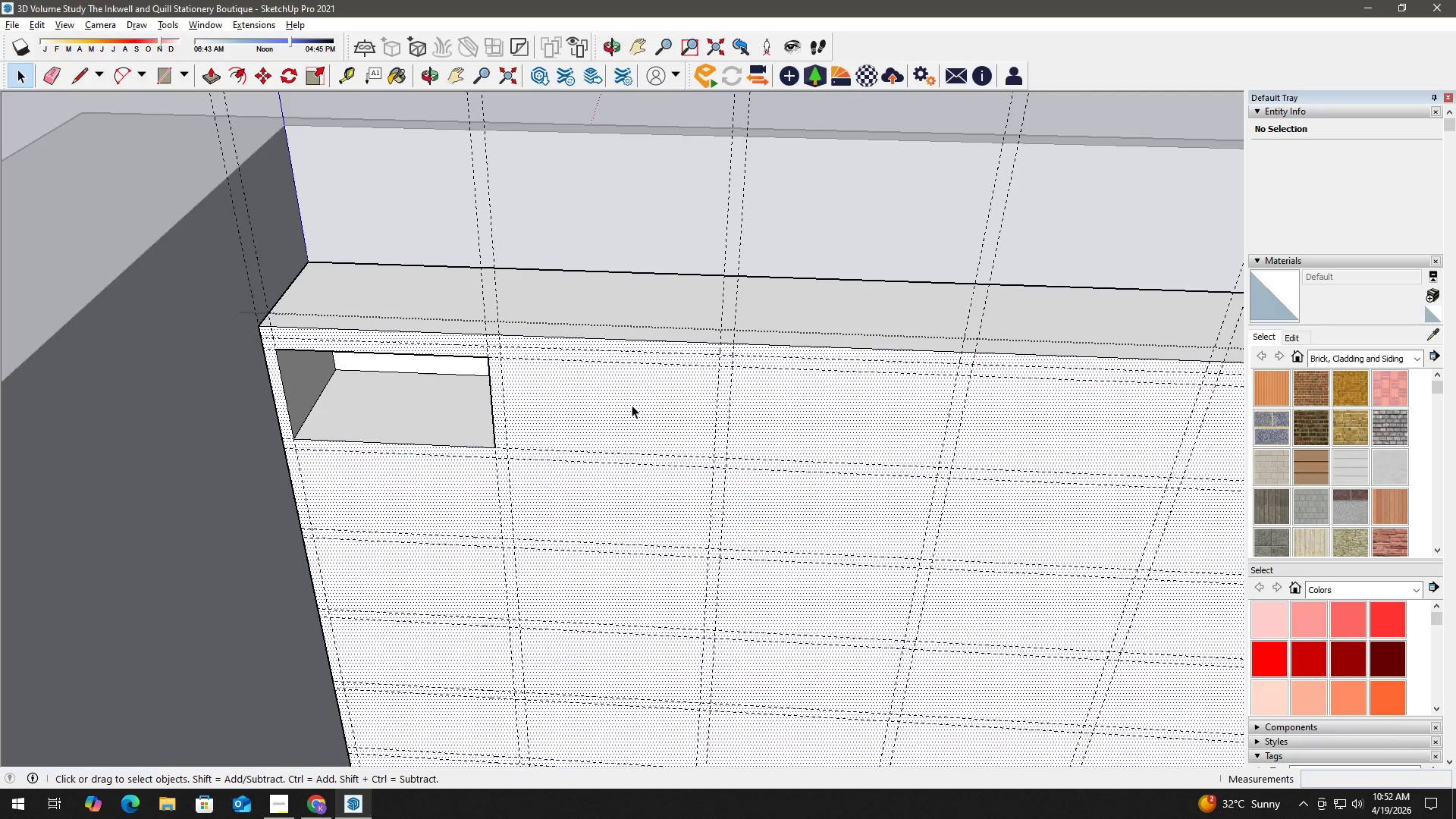 
key(R)
 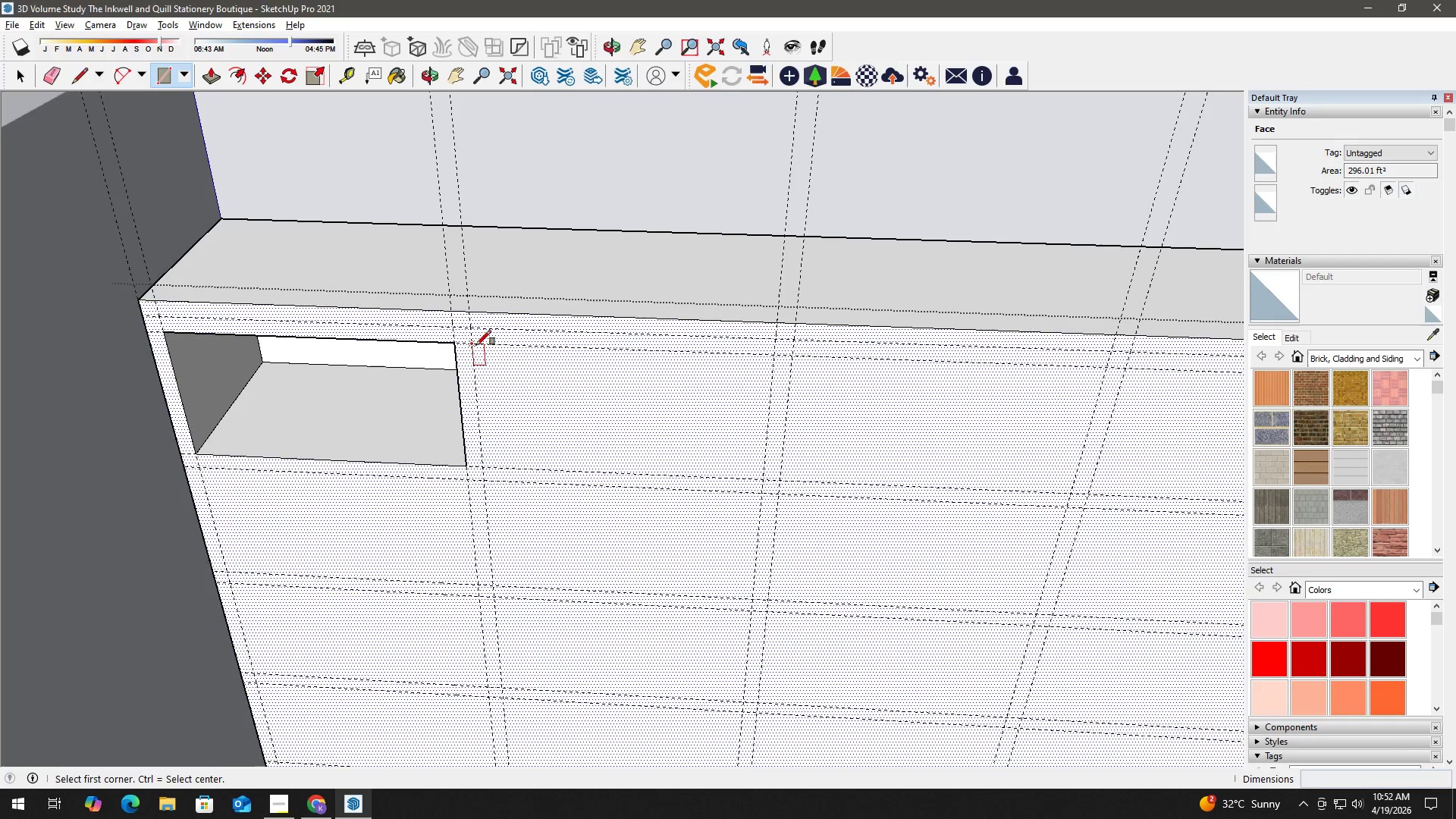 
scroll: coordinate [560, 393], scroll_direction: up, amount: 3.0
 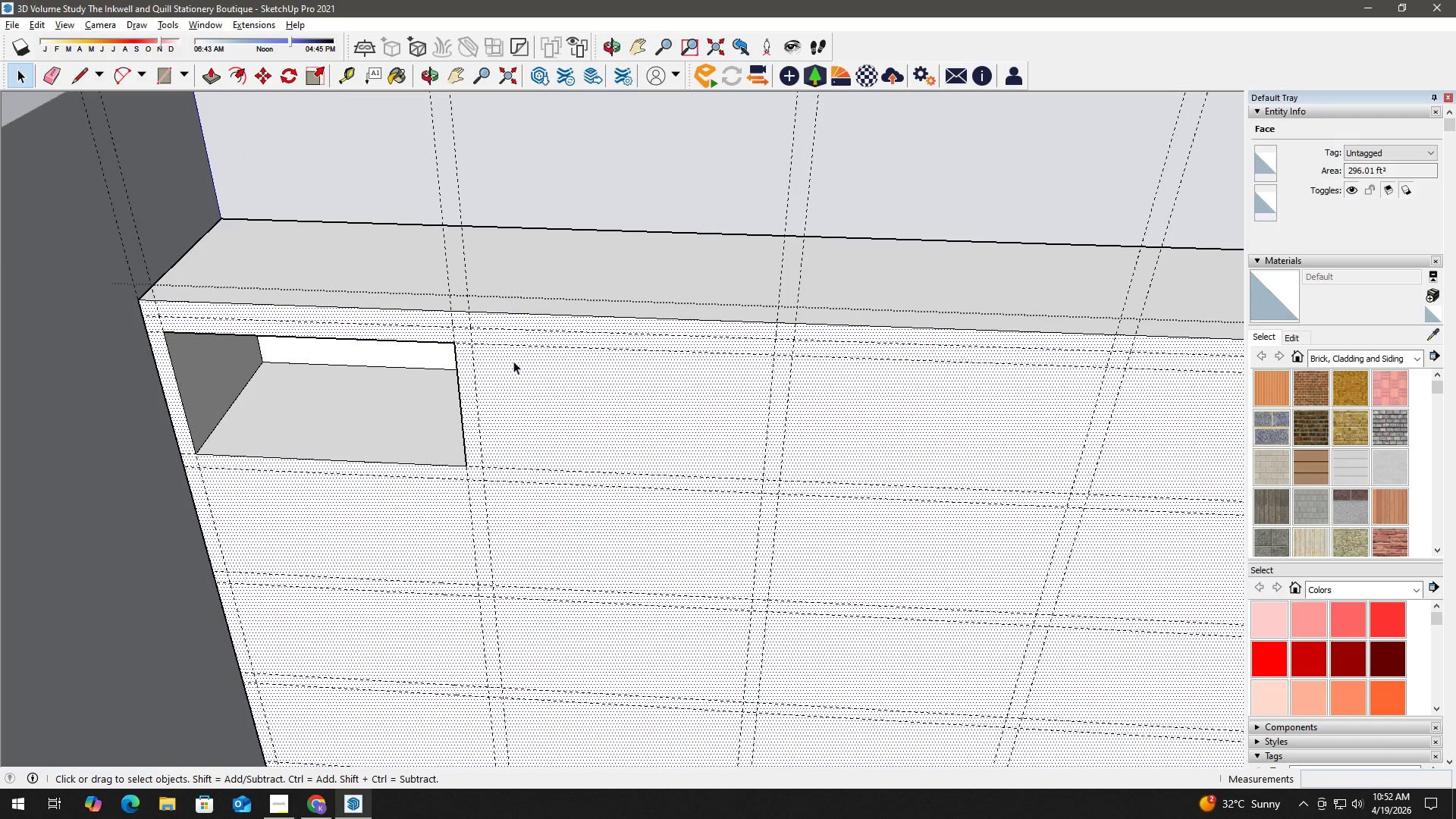 
left_click_drag(start_coordinate=[476, 345], to_coordinate=[480, 346])
 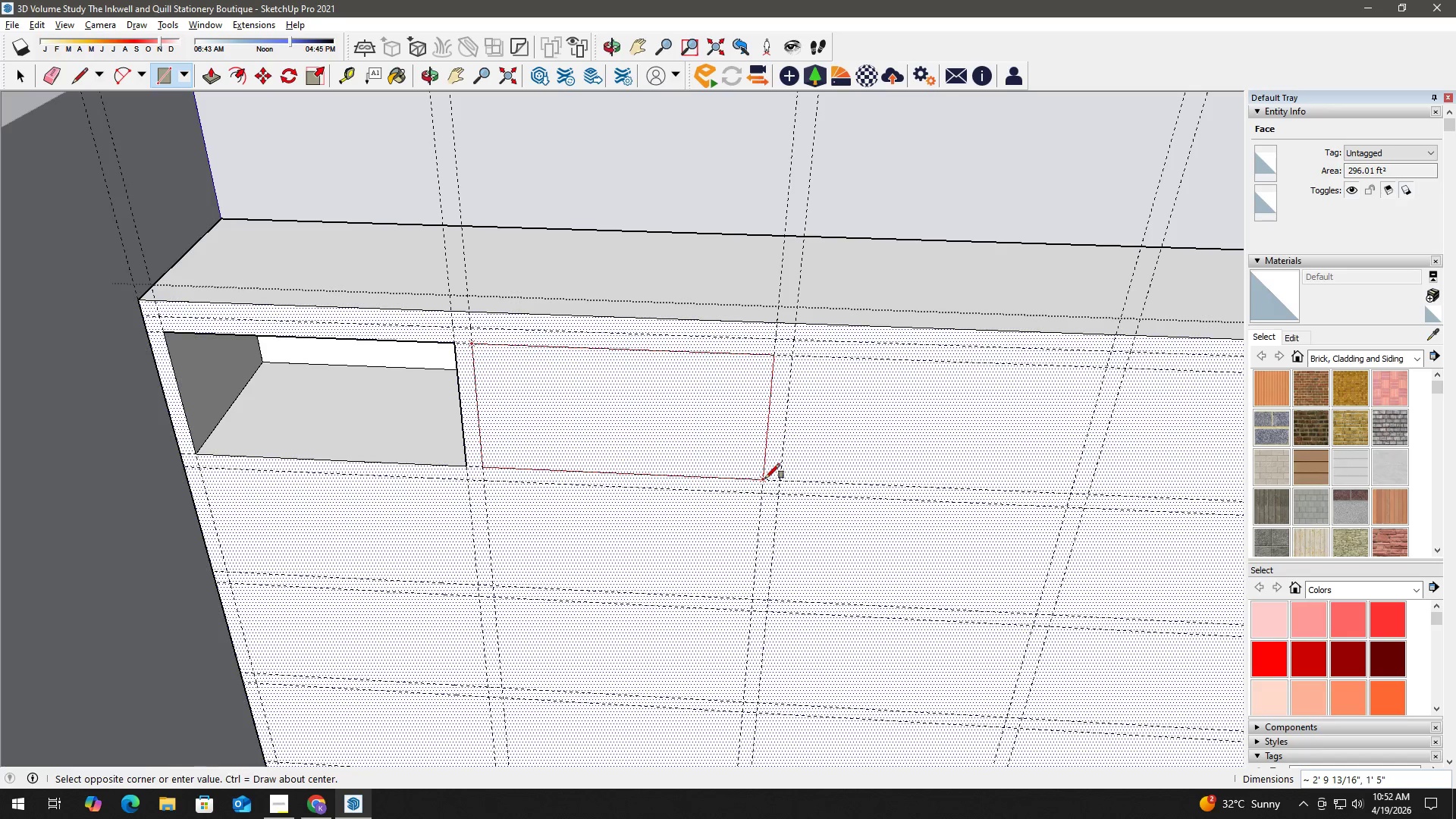 
key(Space)
 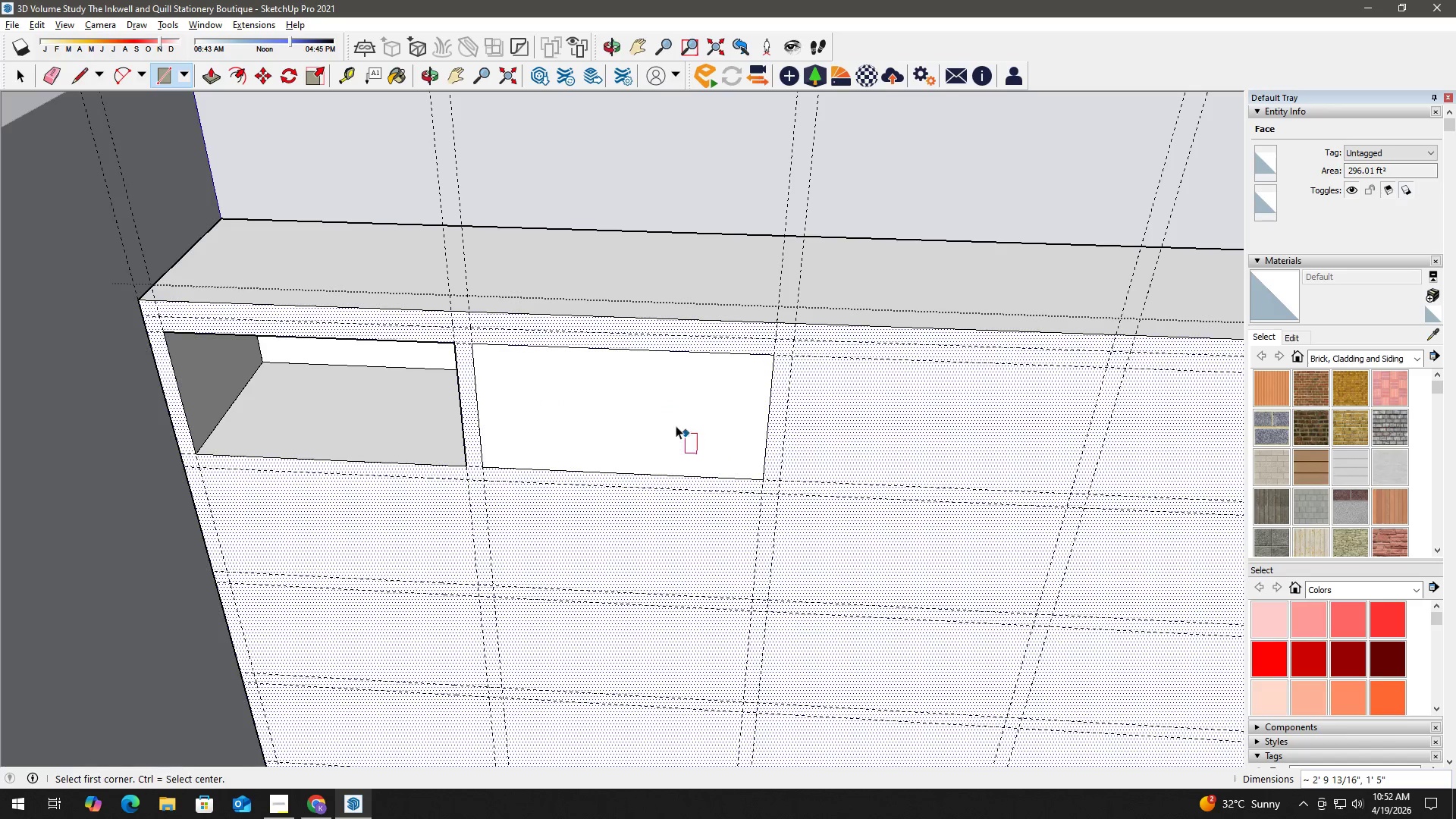 
double_click([655, 412])
 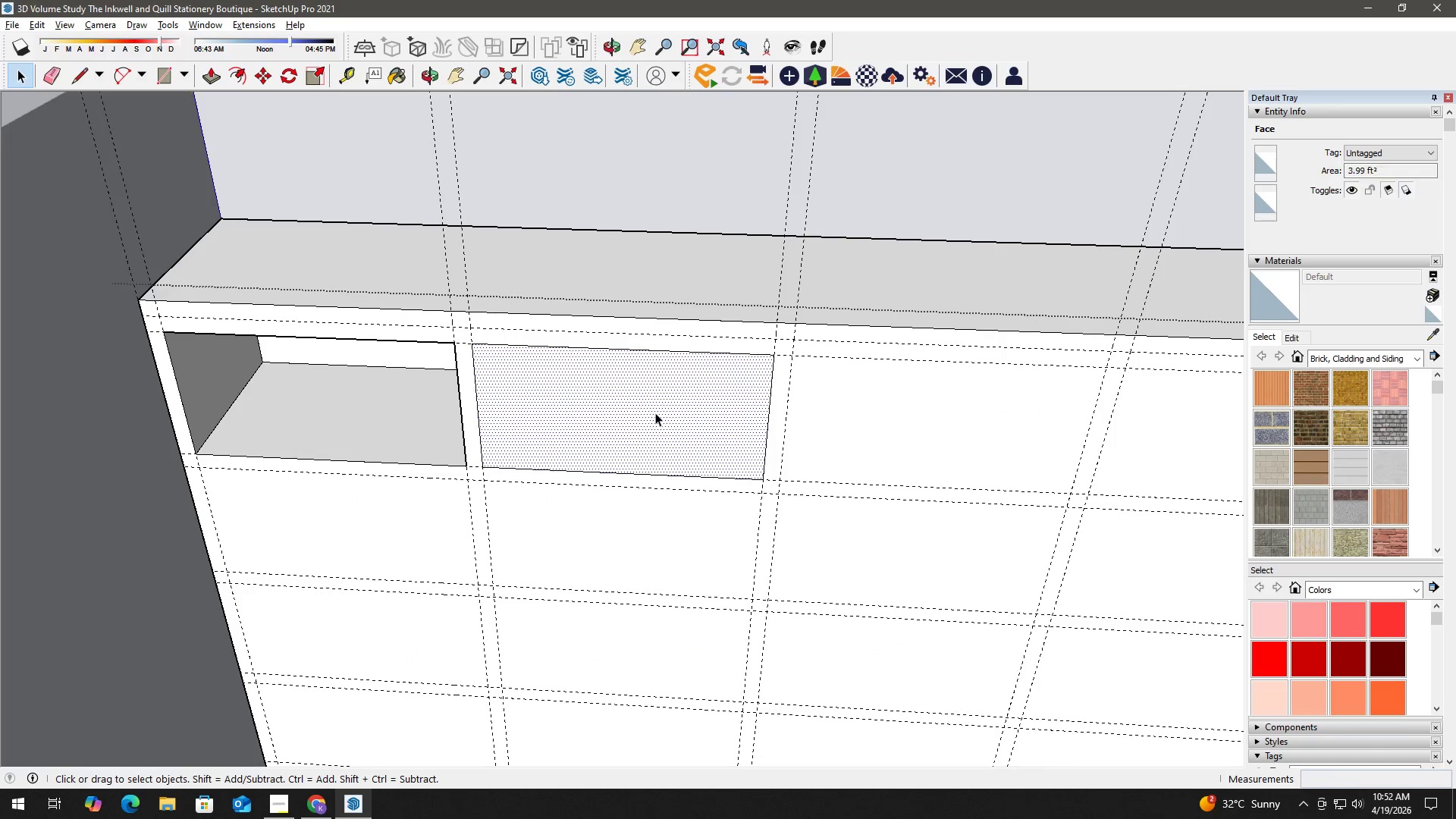 
key(P)
 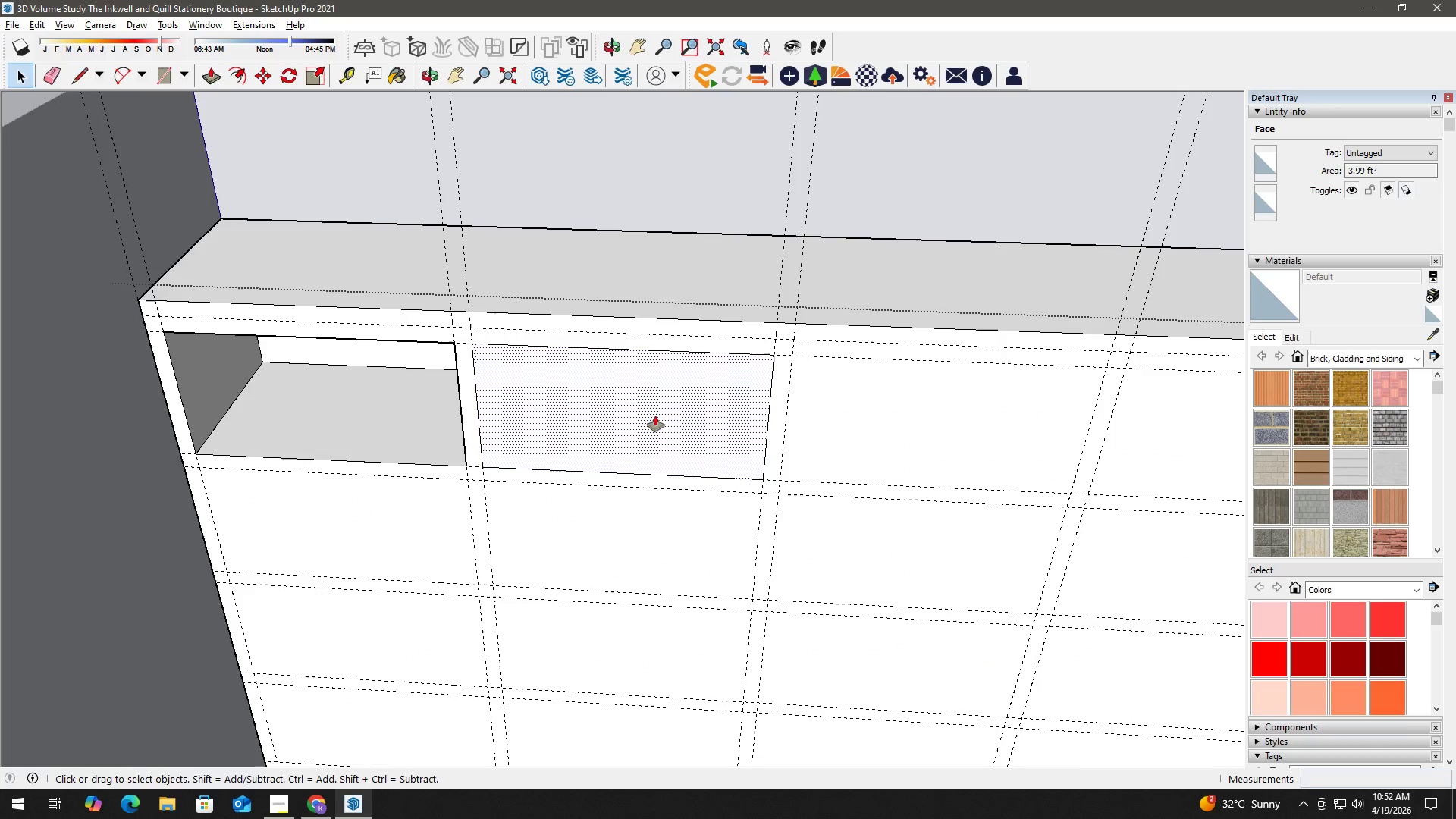 
left_click_drag(start_coordinate=[656, 416], to_coordinate=[503, 403])
 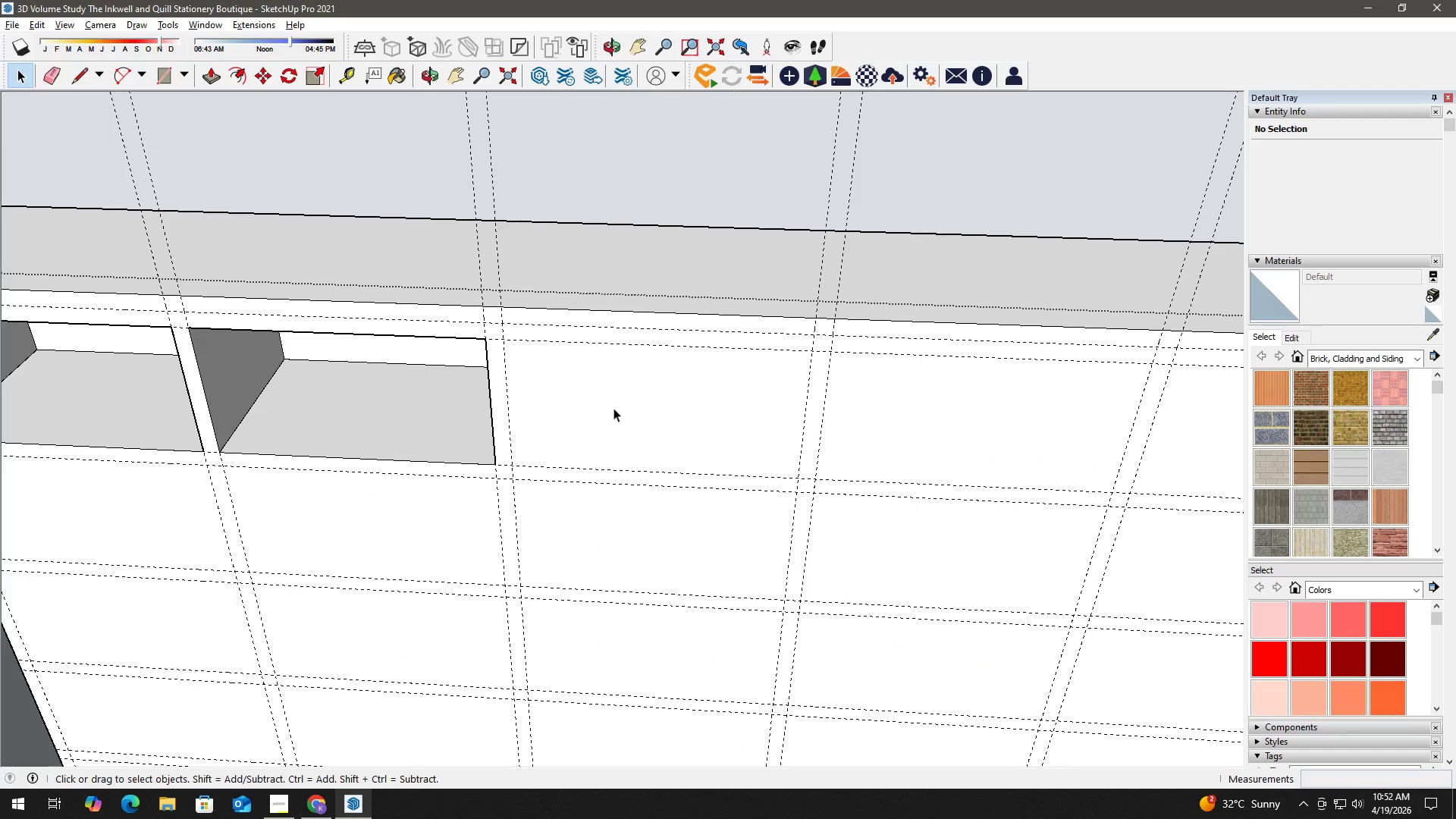 
key(Numpad2)
 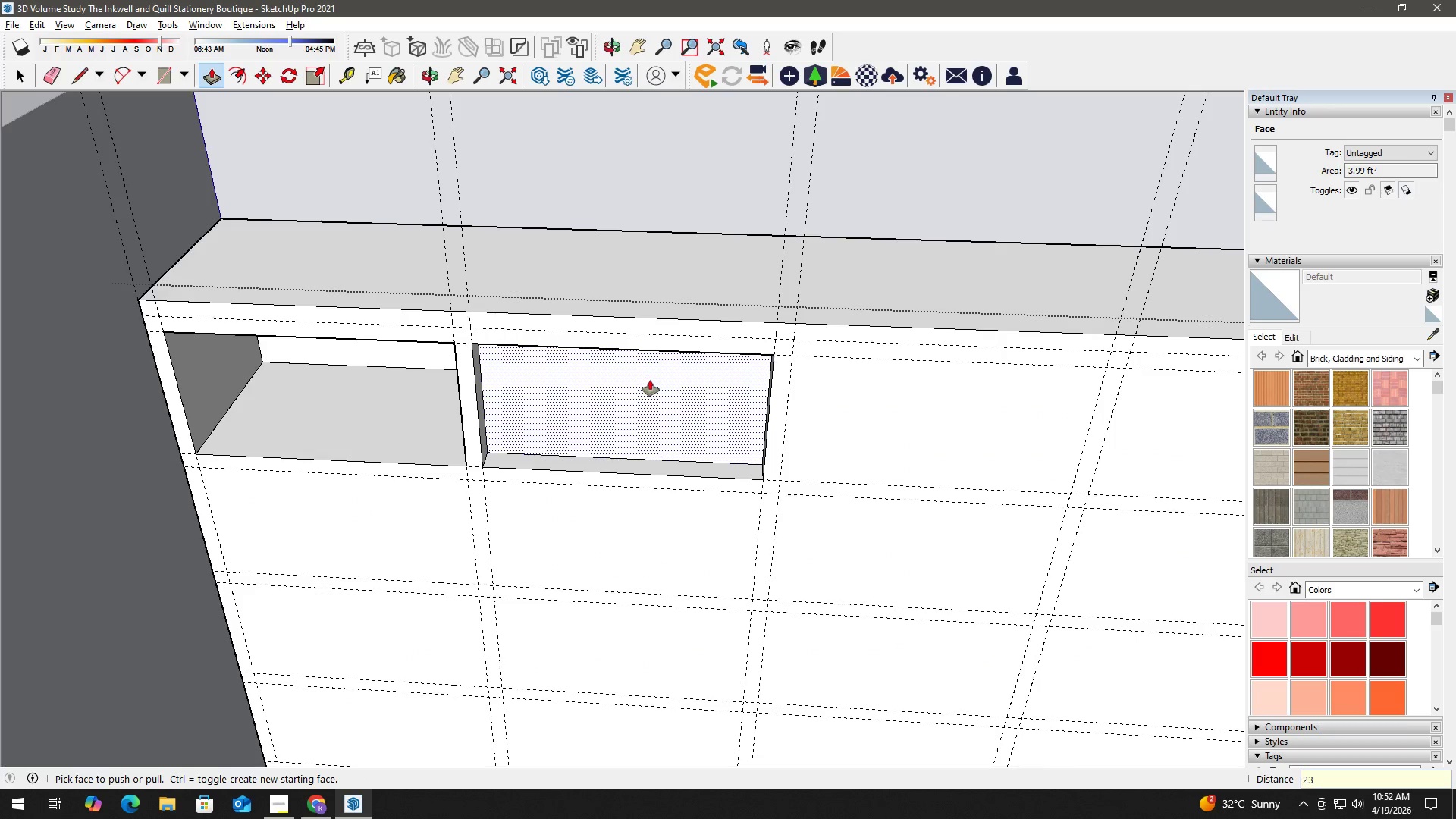 
key(Numpad3)
 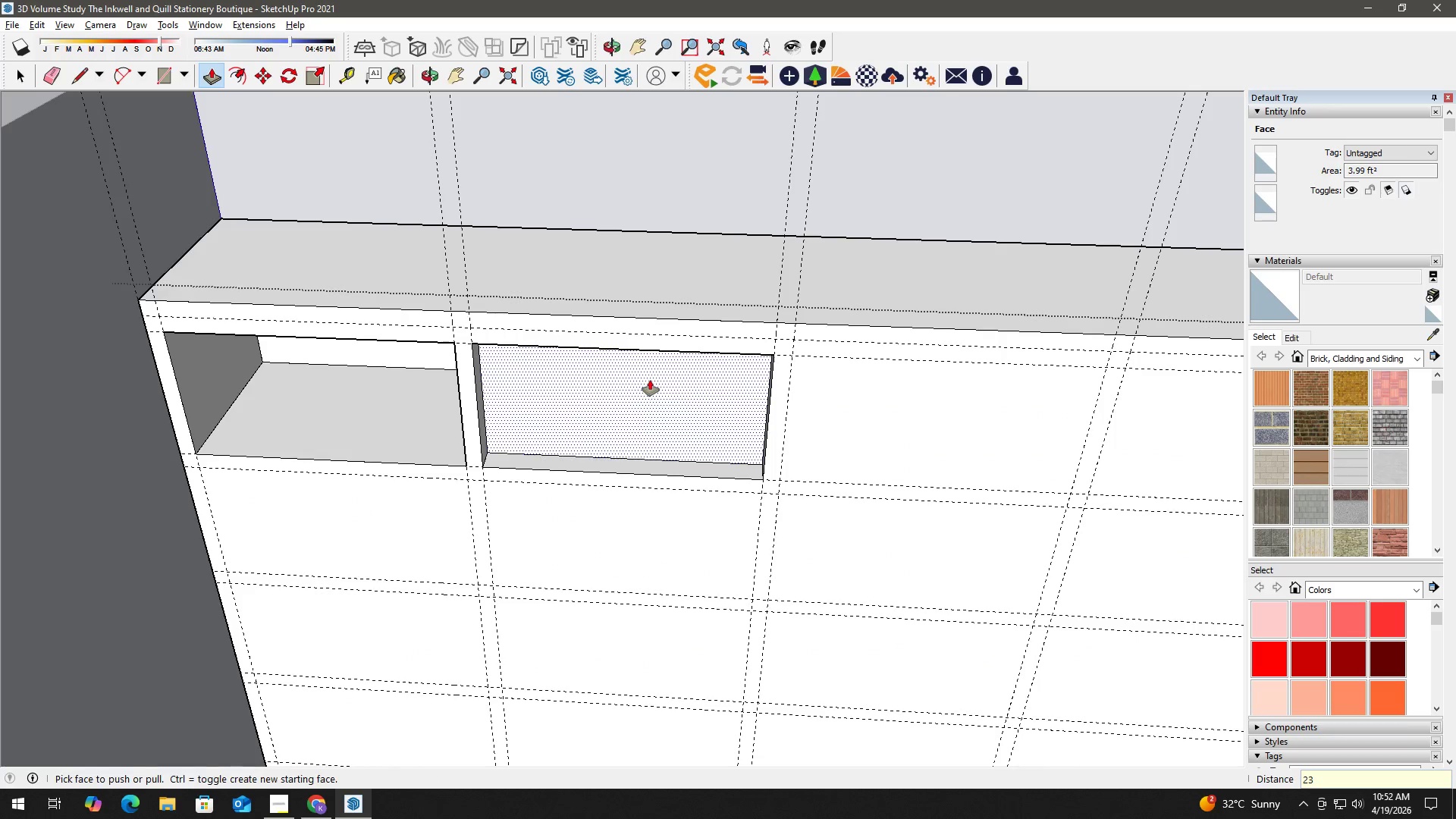 
key(NumpadEnter)
 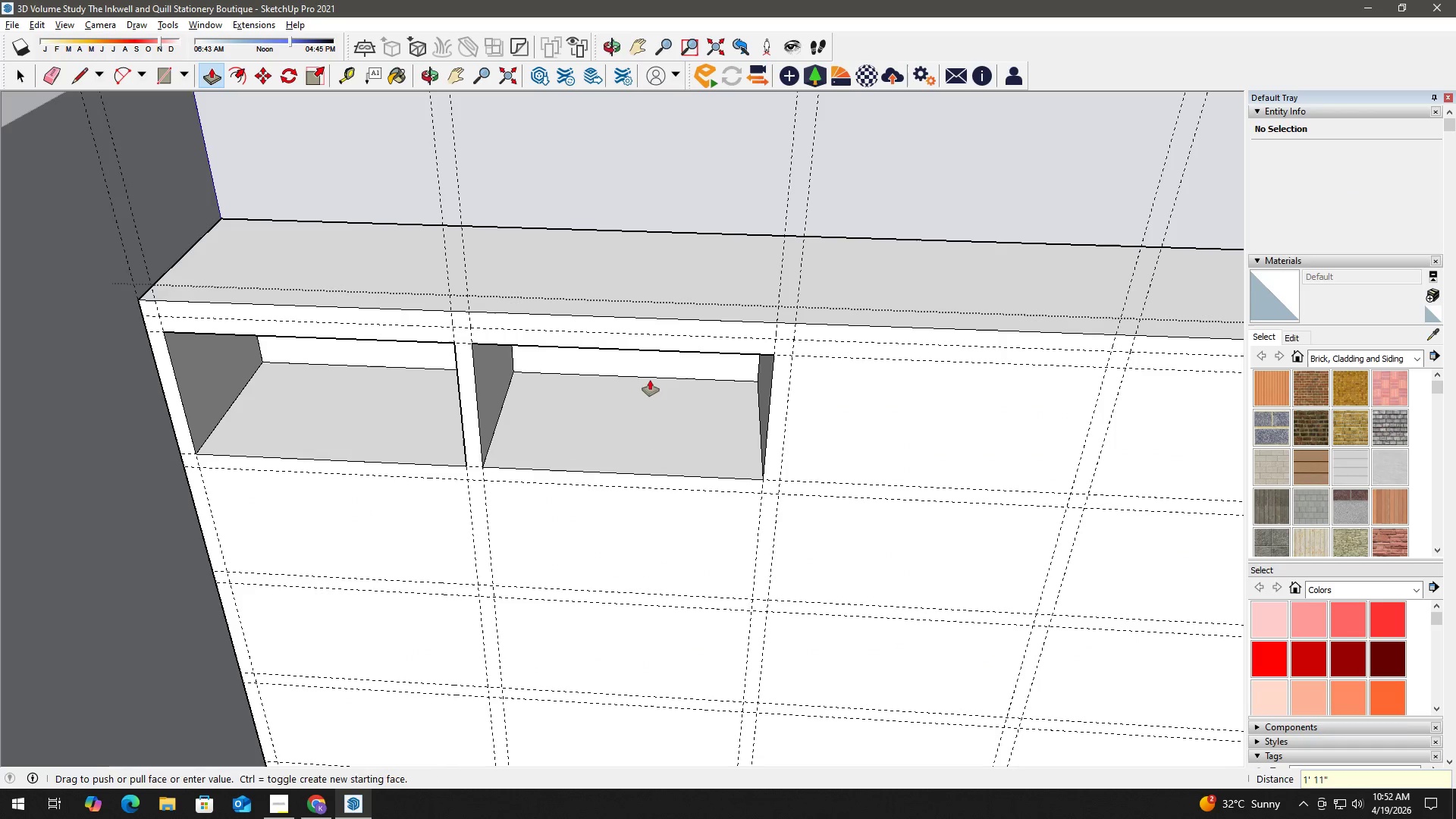 
key(H)
 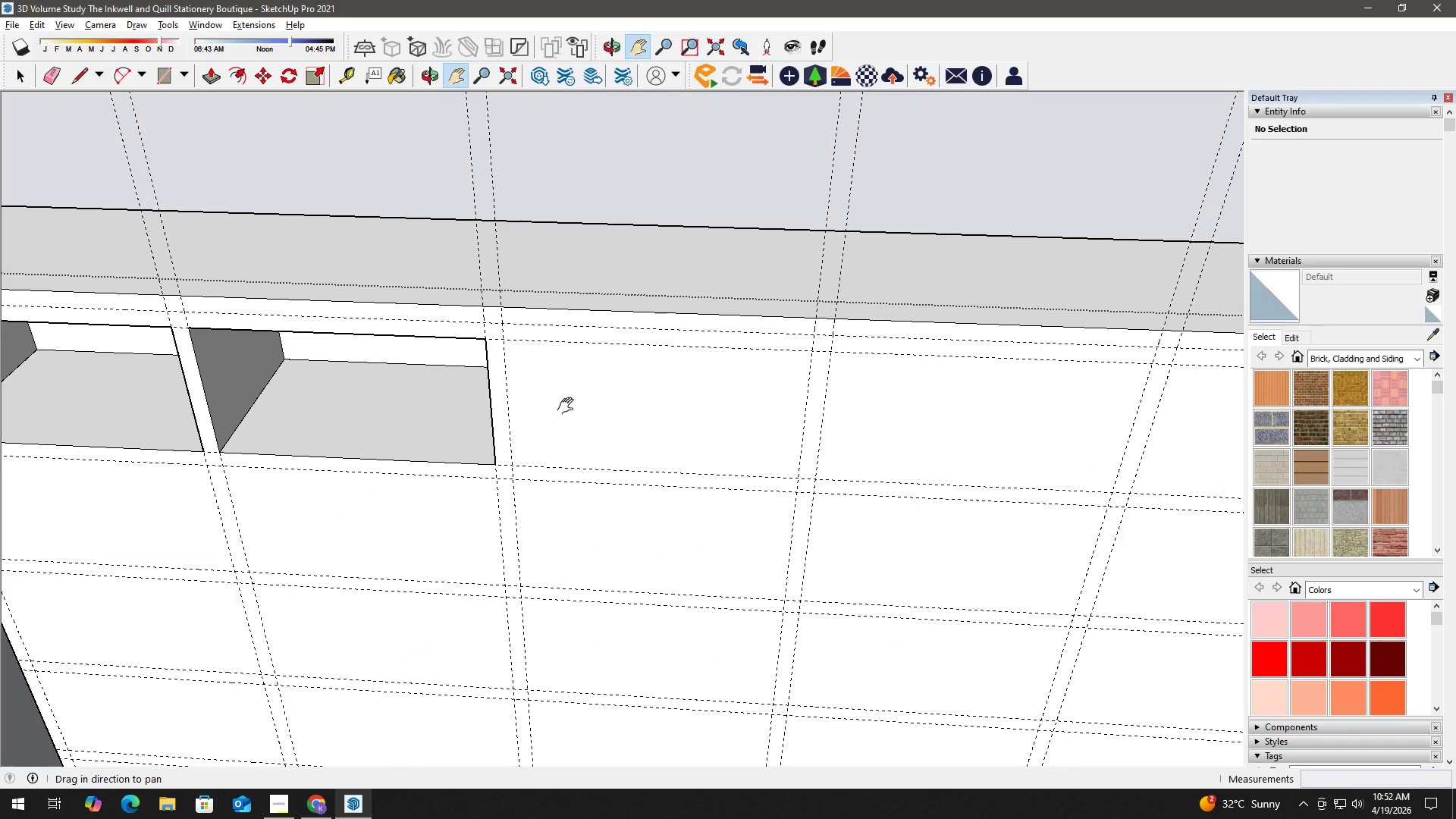 
key(Space)
 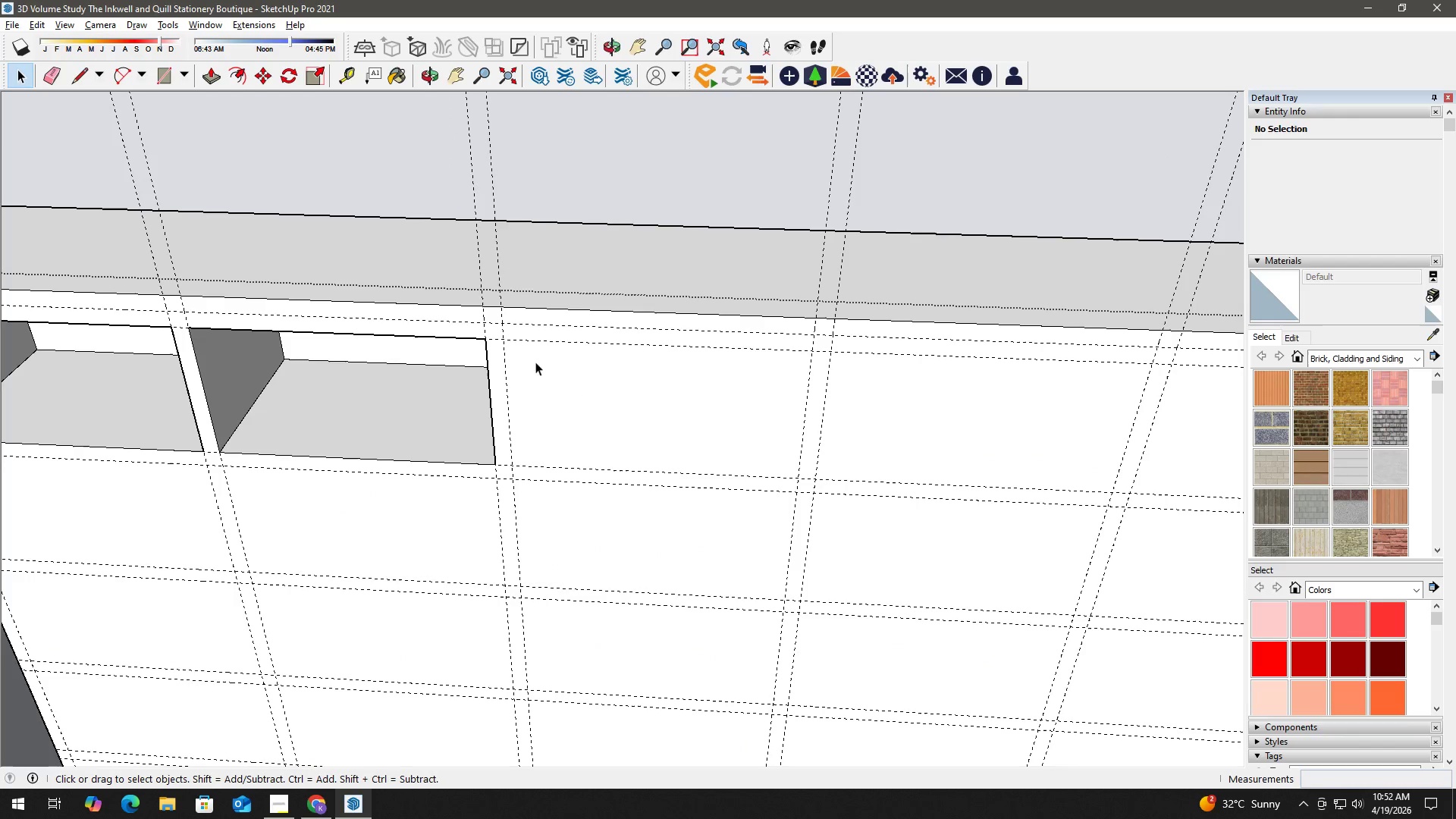 
key(R)
 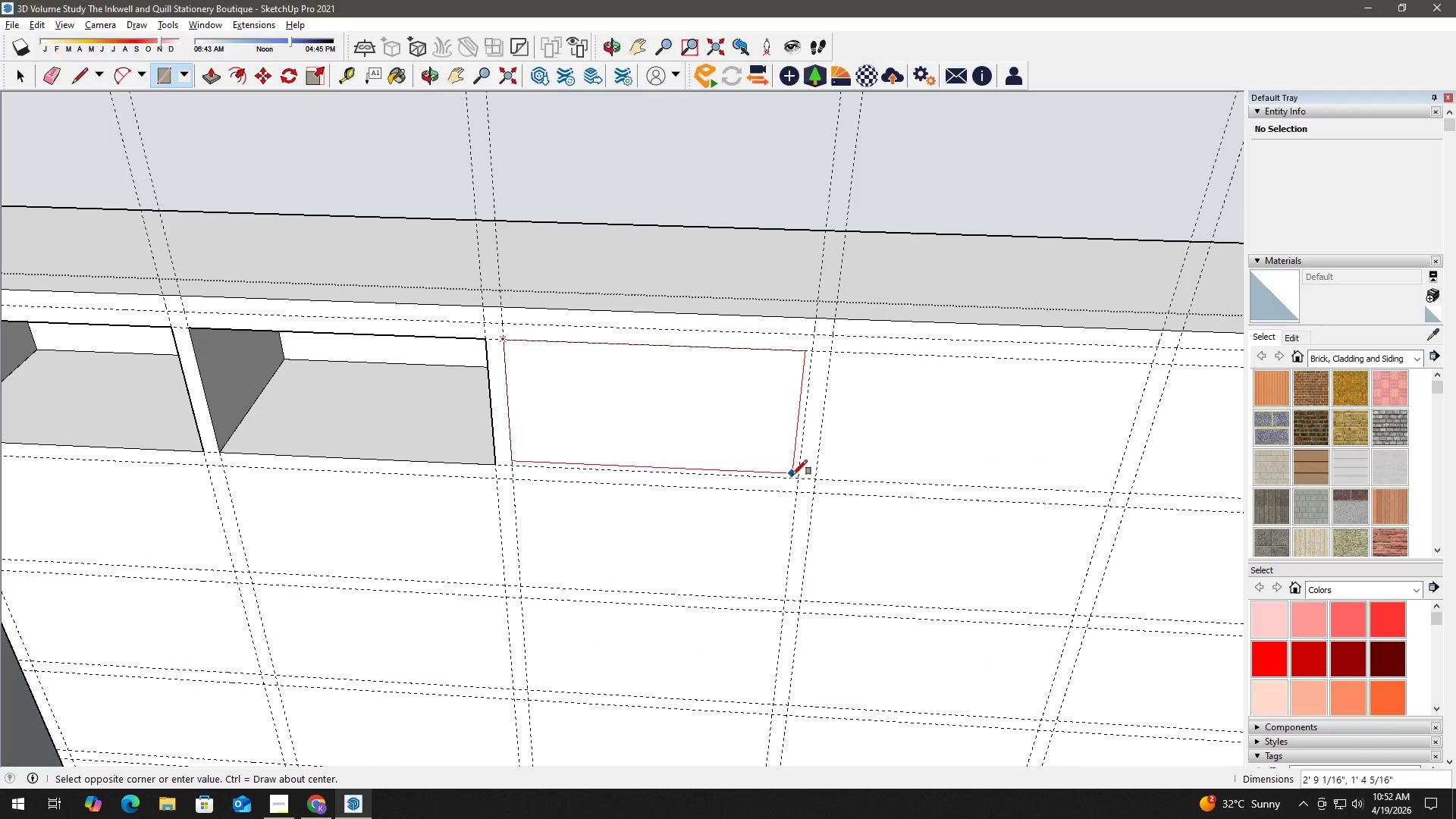 
left_click([800, 480])
 